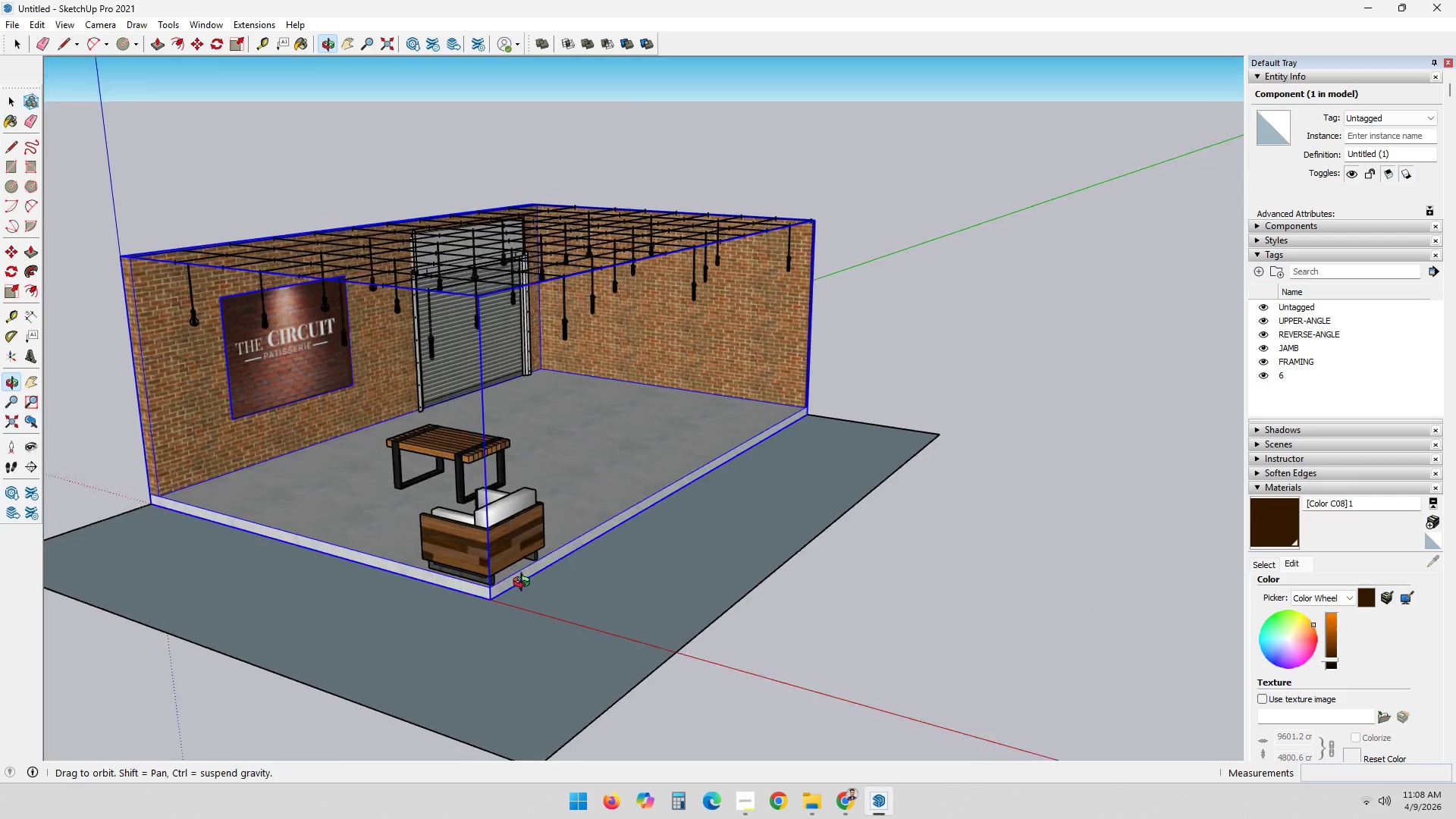 
scroll: coordinate [425, 475], scroll_direction: up, amount: 9.0
 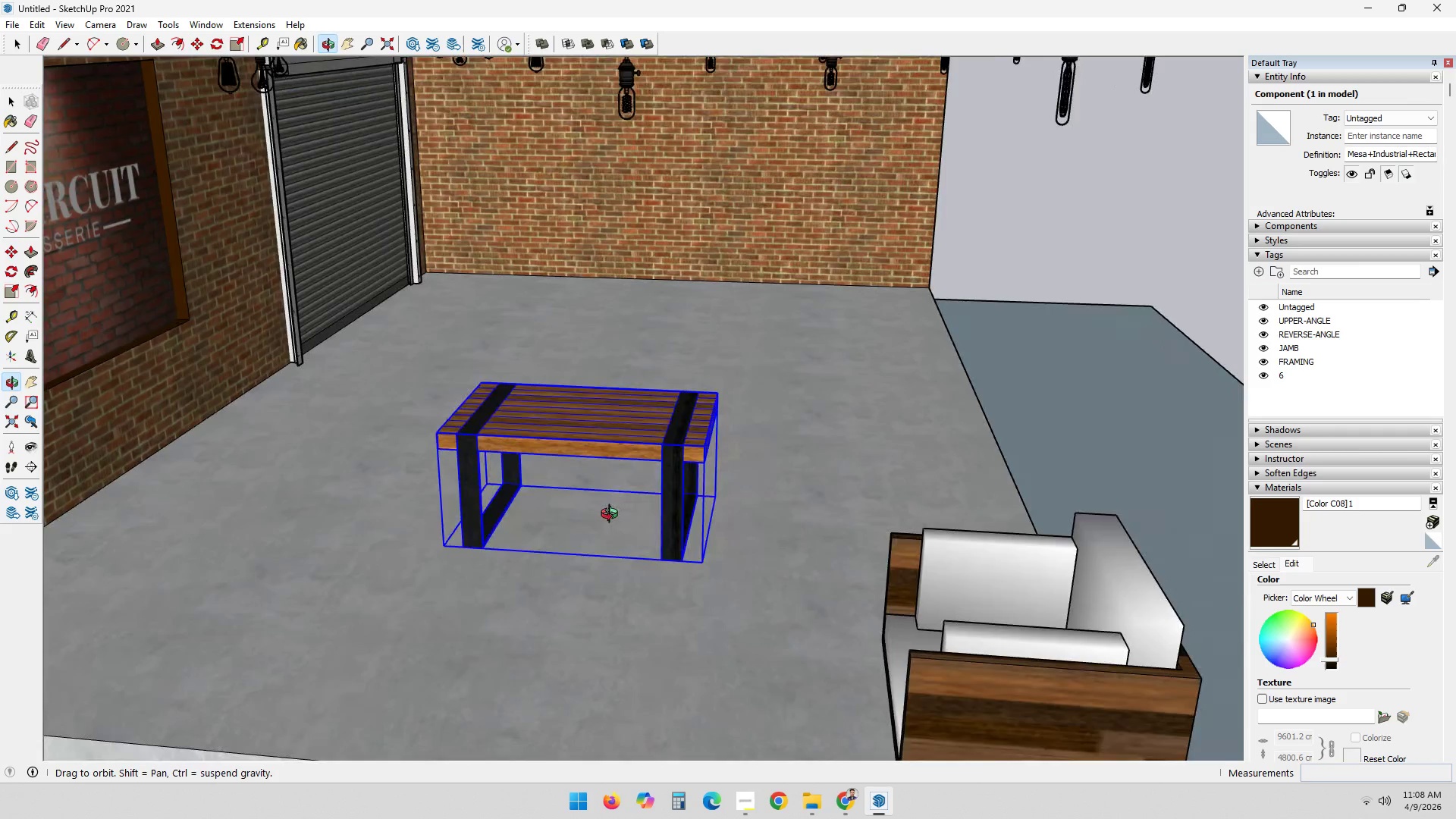 
scroll: coordinate [607, 528], scroll_direction: down, amount: 2.0
 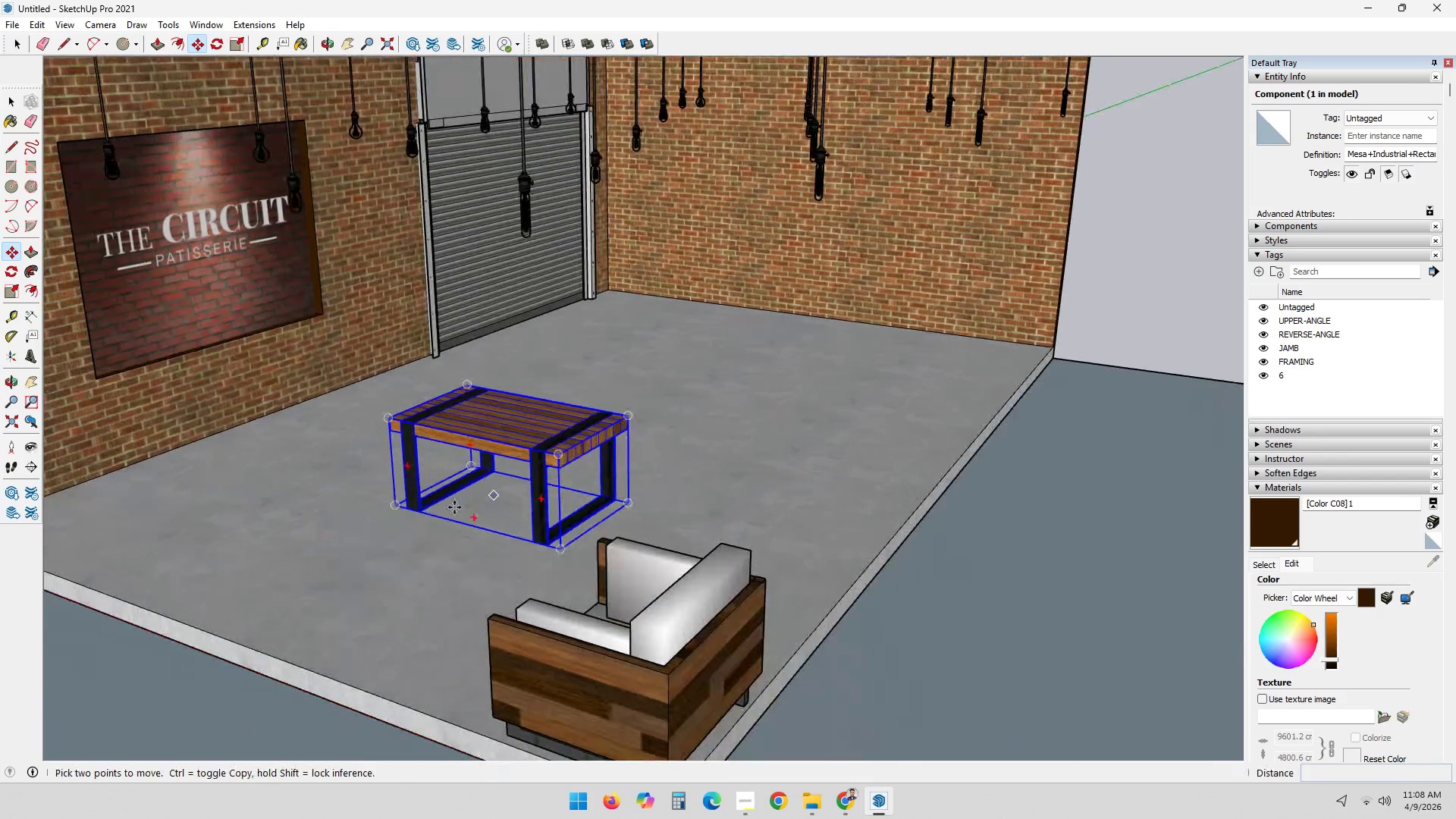 
scroll: coordinate [653, 577], scroll_direction: up, amount: 1.0
 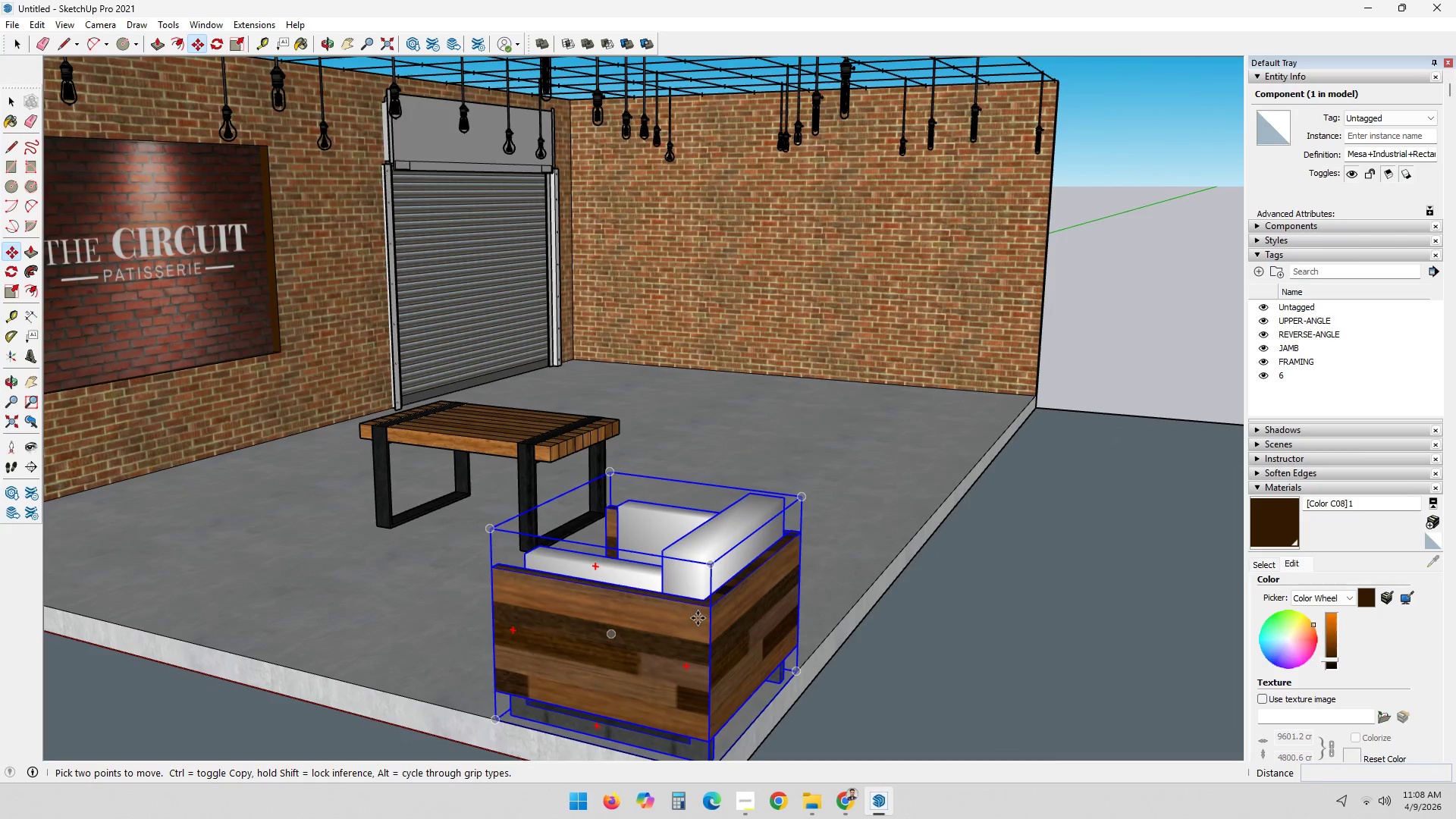 
key(T)
 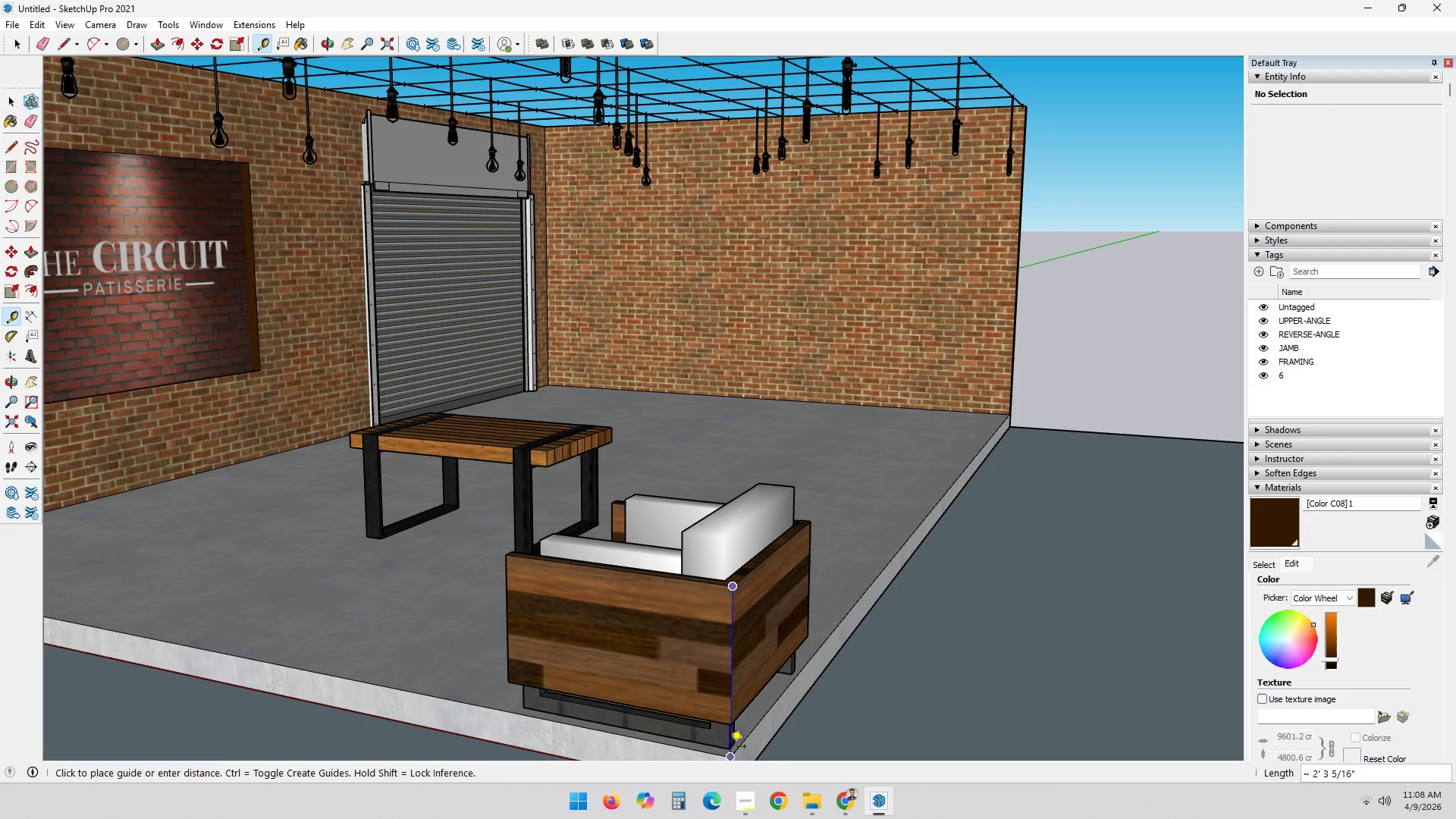 
key(Escape)
 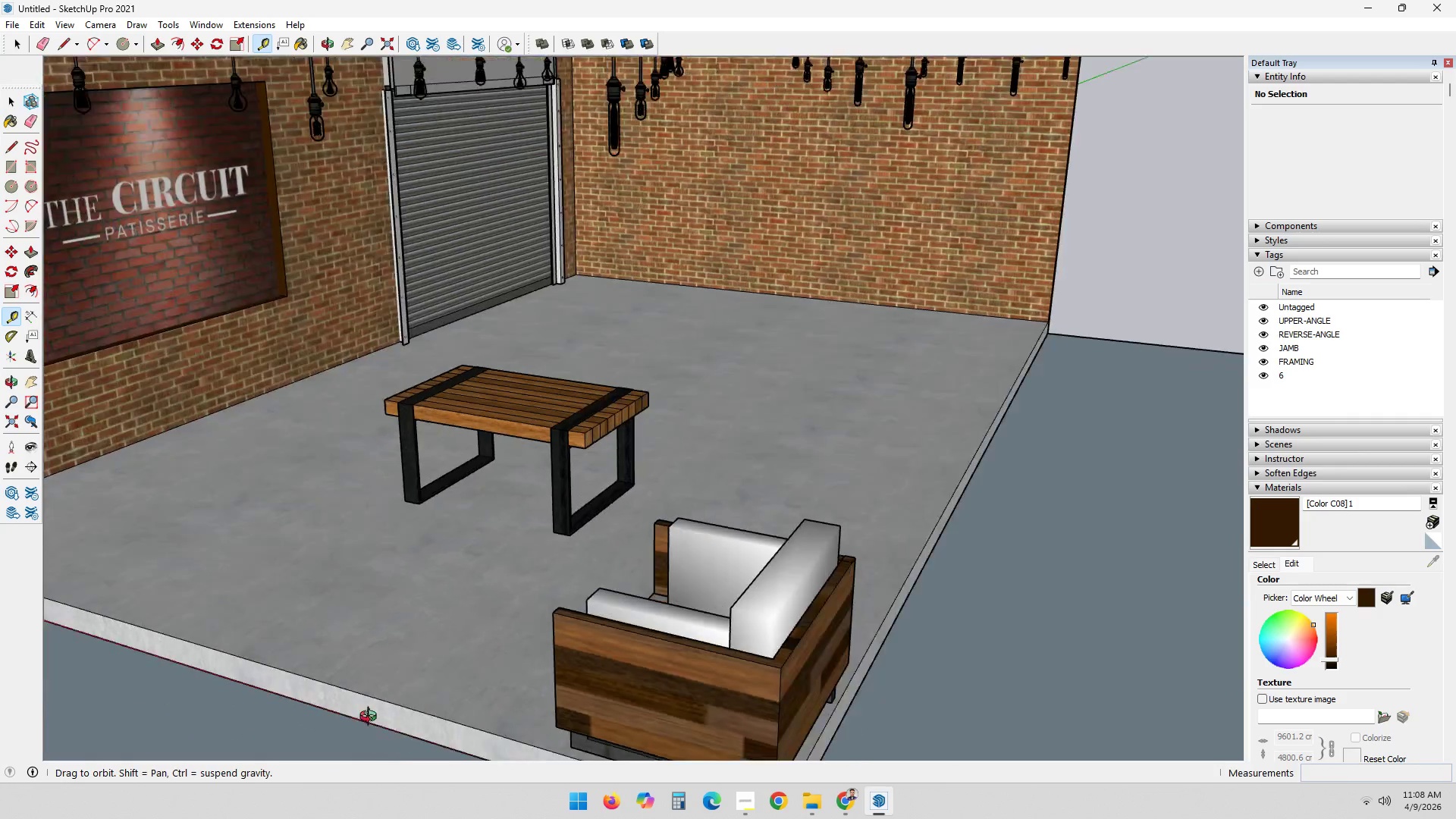 
scroll: coordinate [470, 648], scroll_direction: down, amount: 2.0
 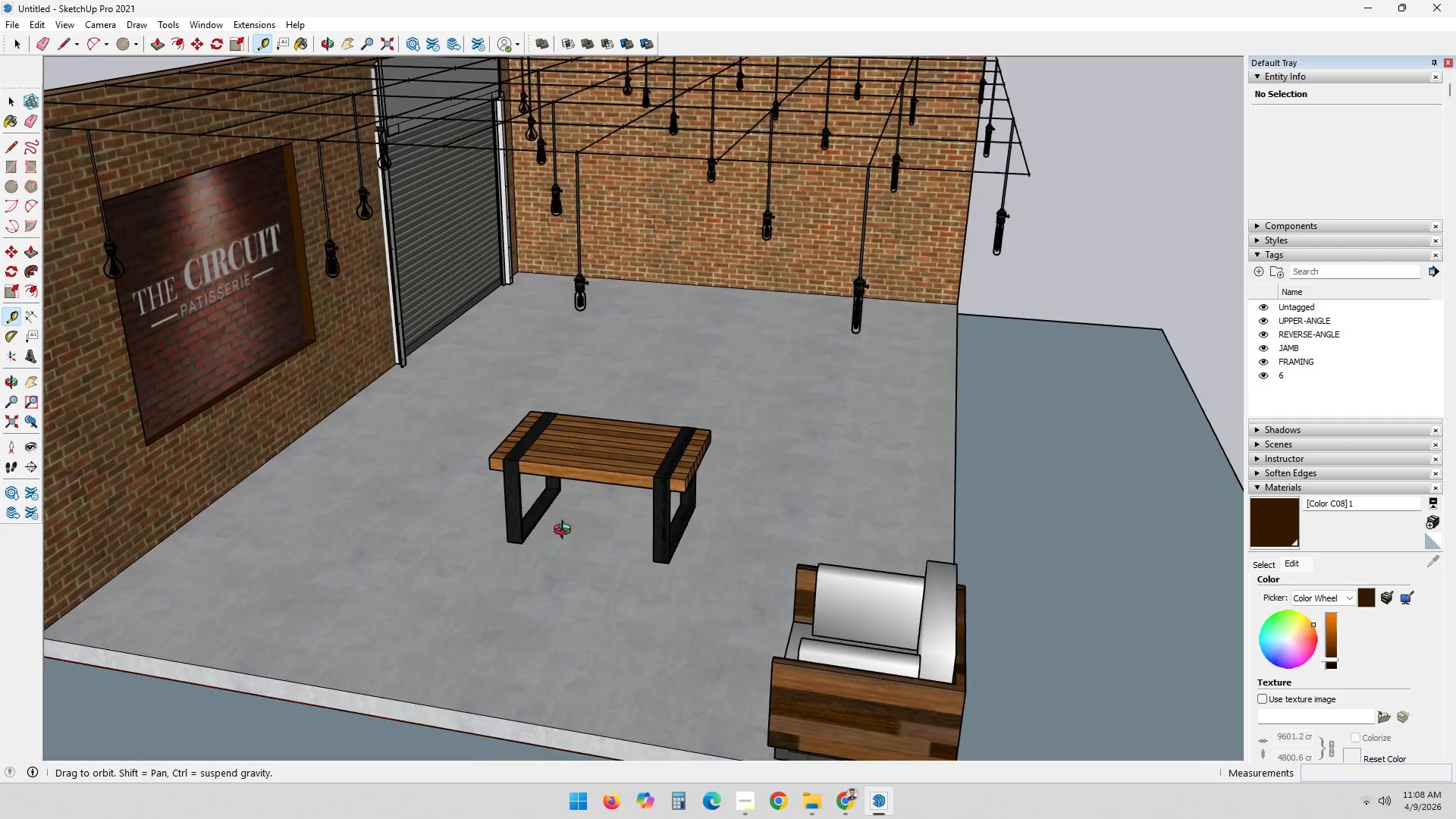 
wait(6.69)
 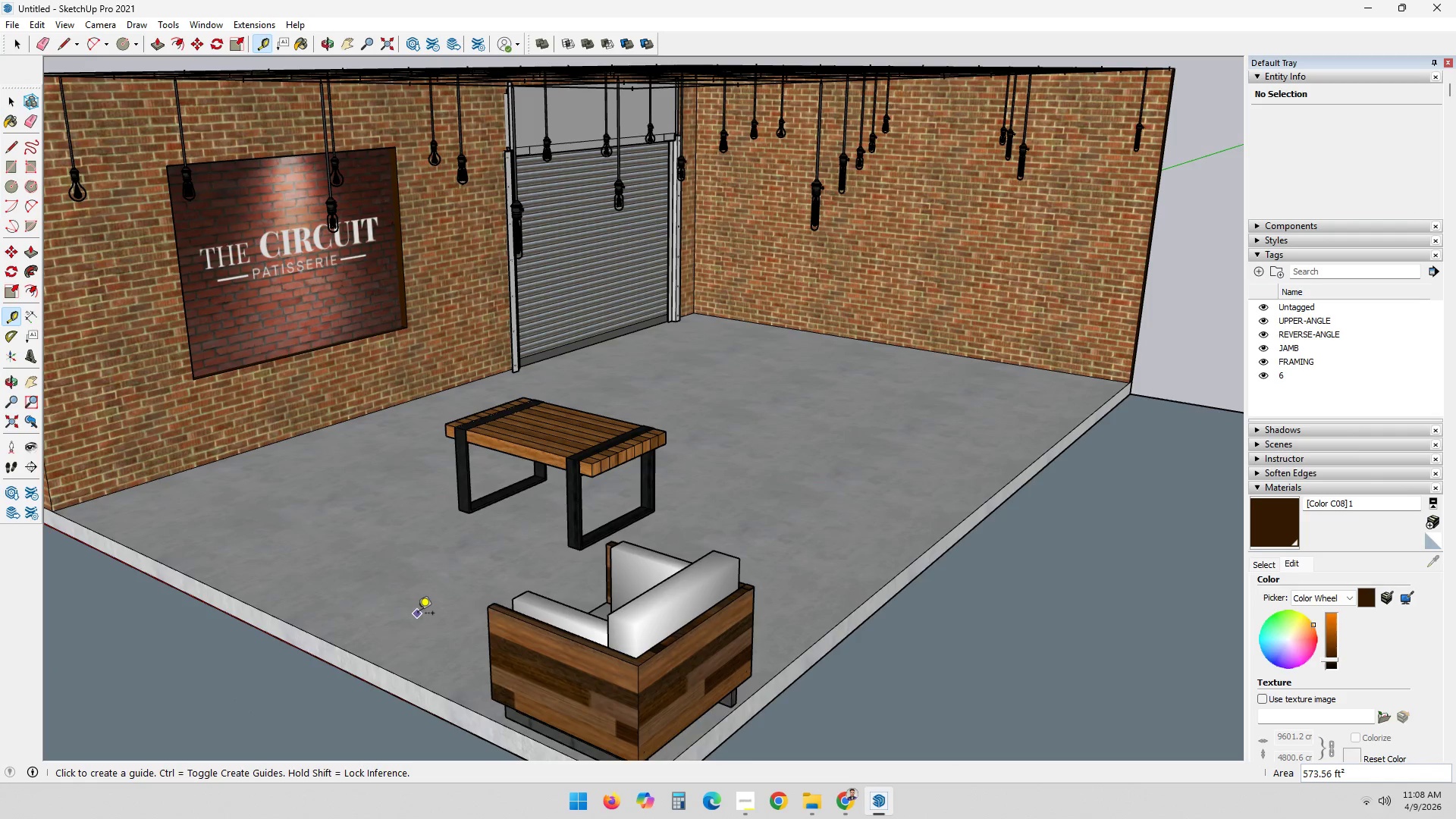 
key(Space)
 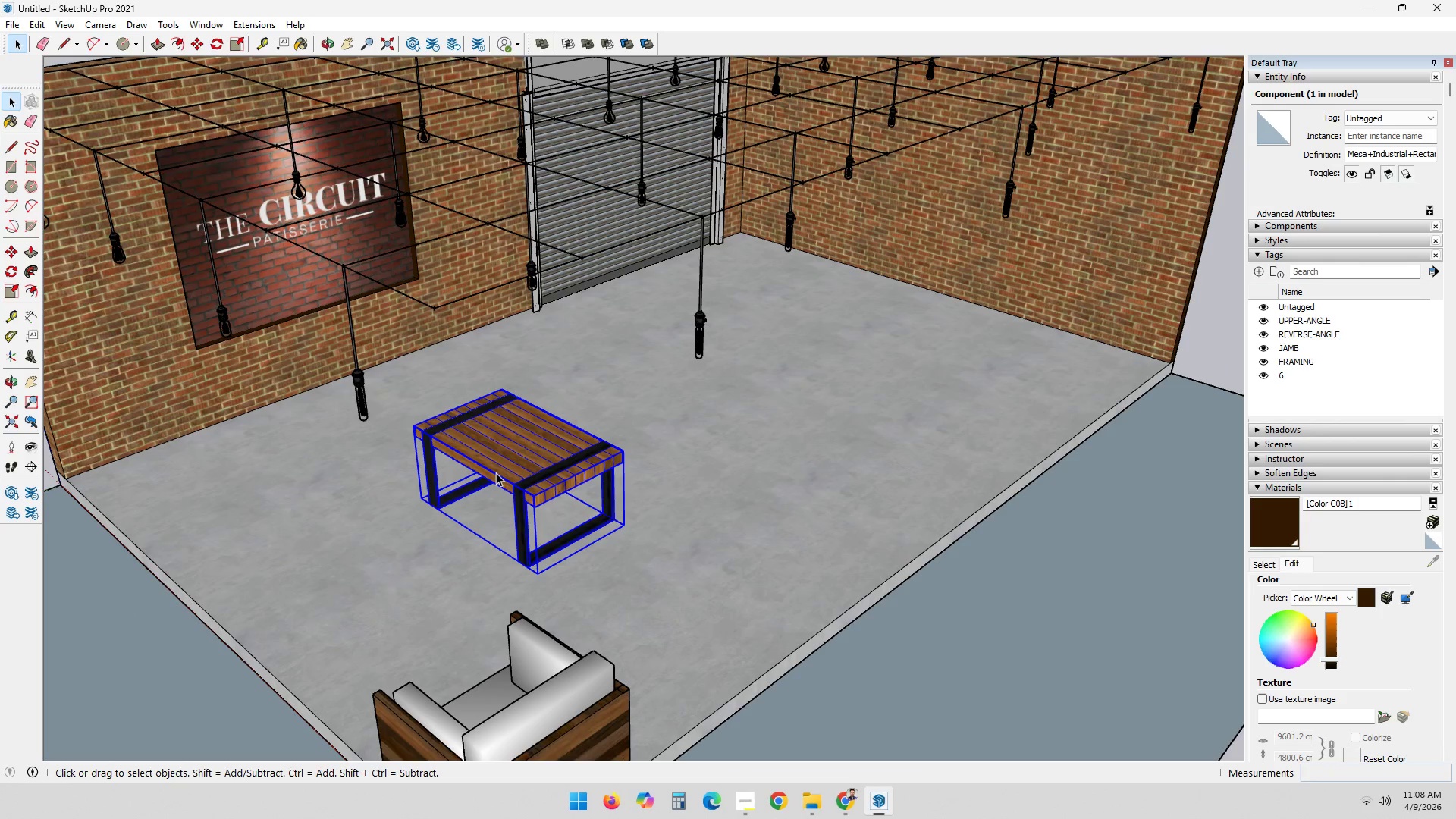 
key(Q)
 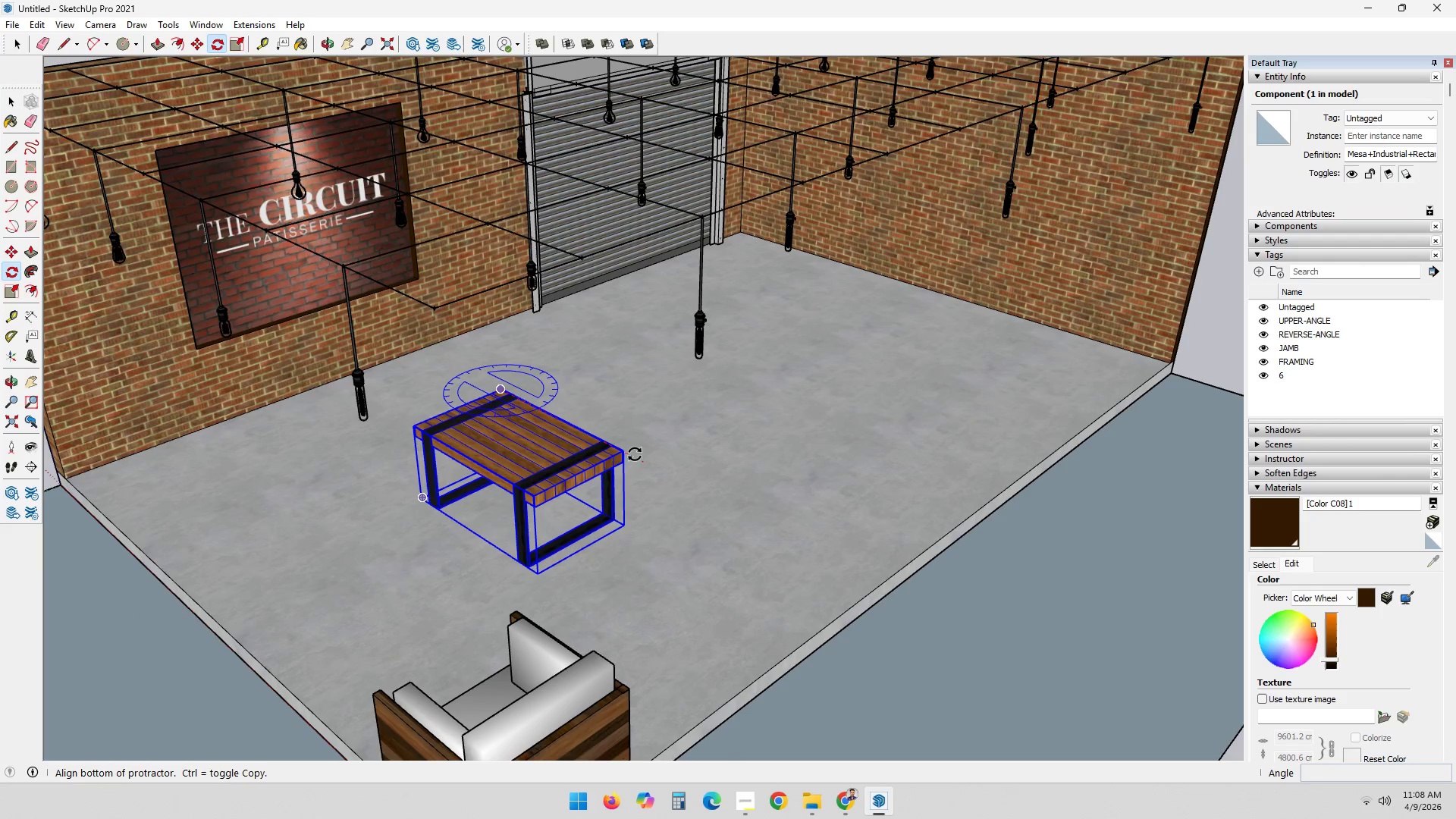 
left_click_drag(start_coordinate=[621, 451], to_coordinate=[614, 457])
 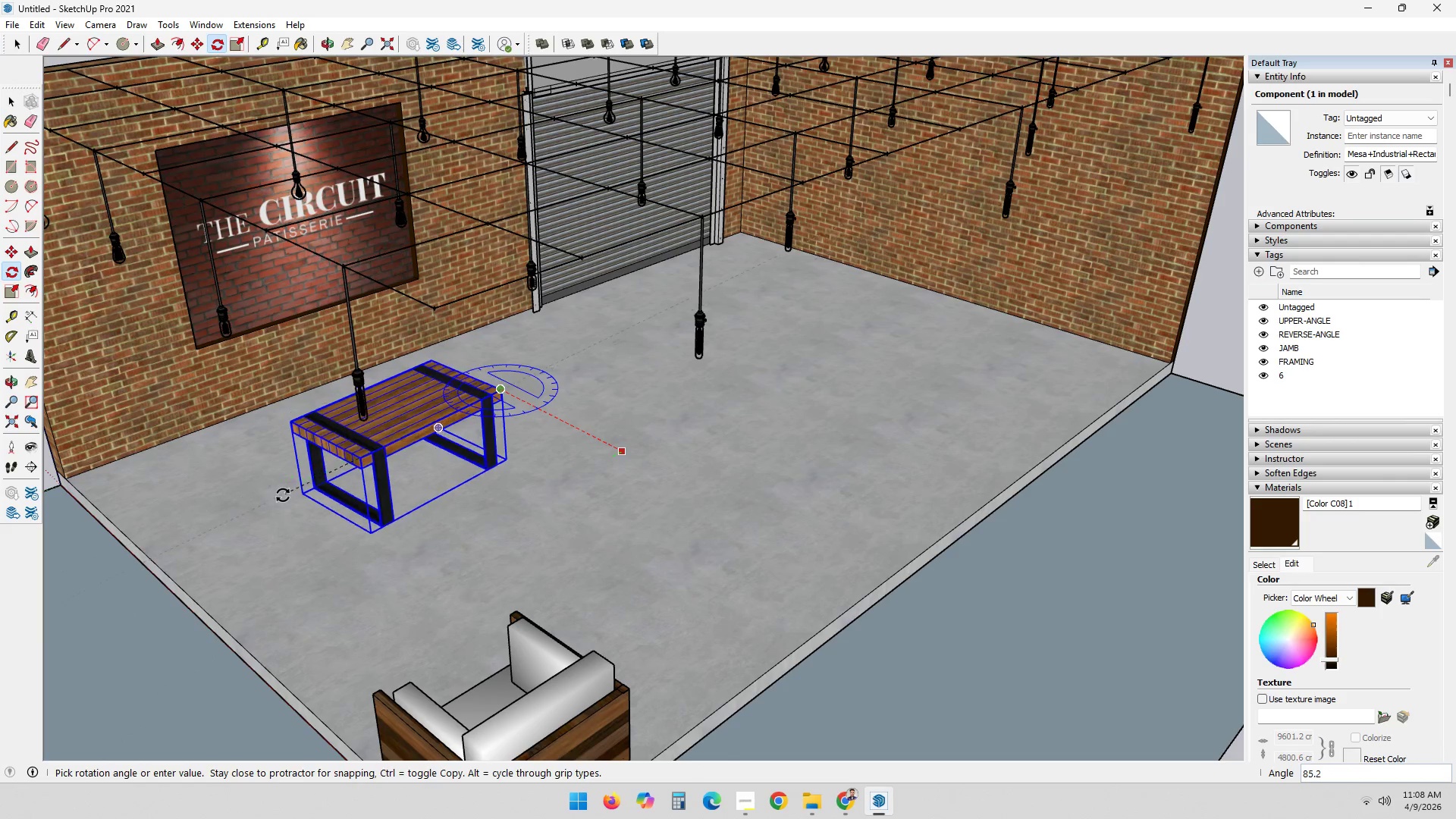 
left_click([275, 489])
 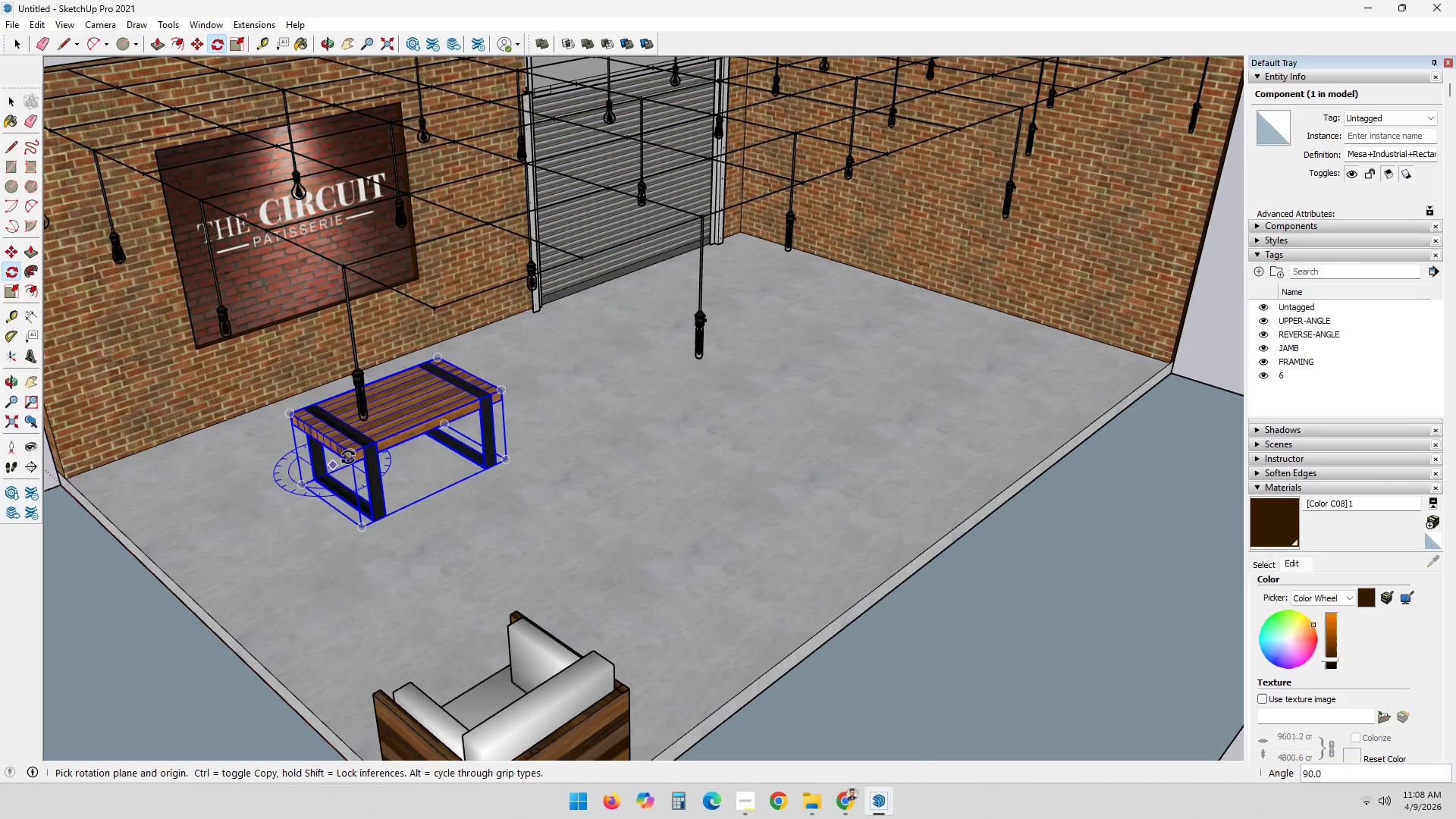 
key(Space)
 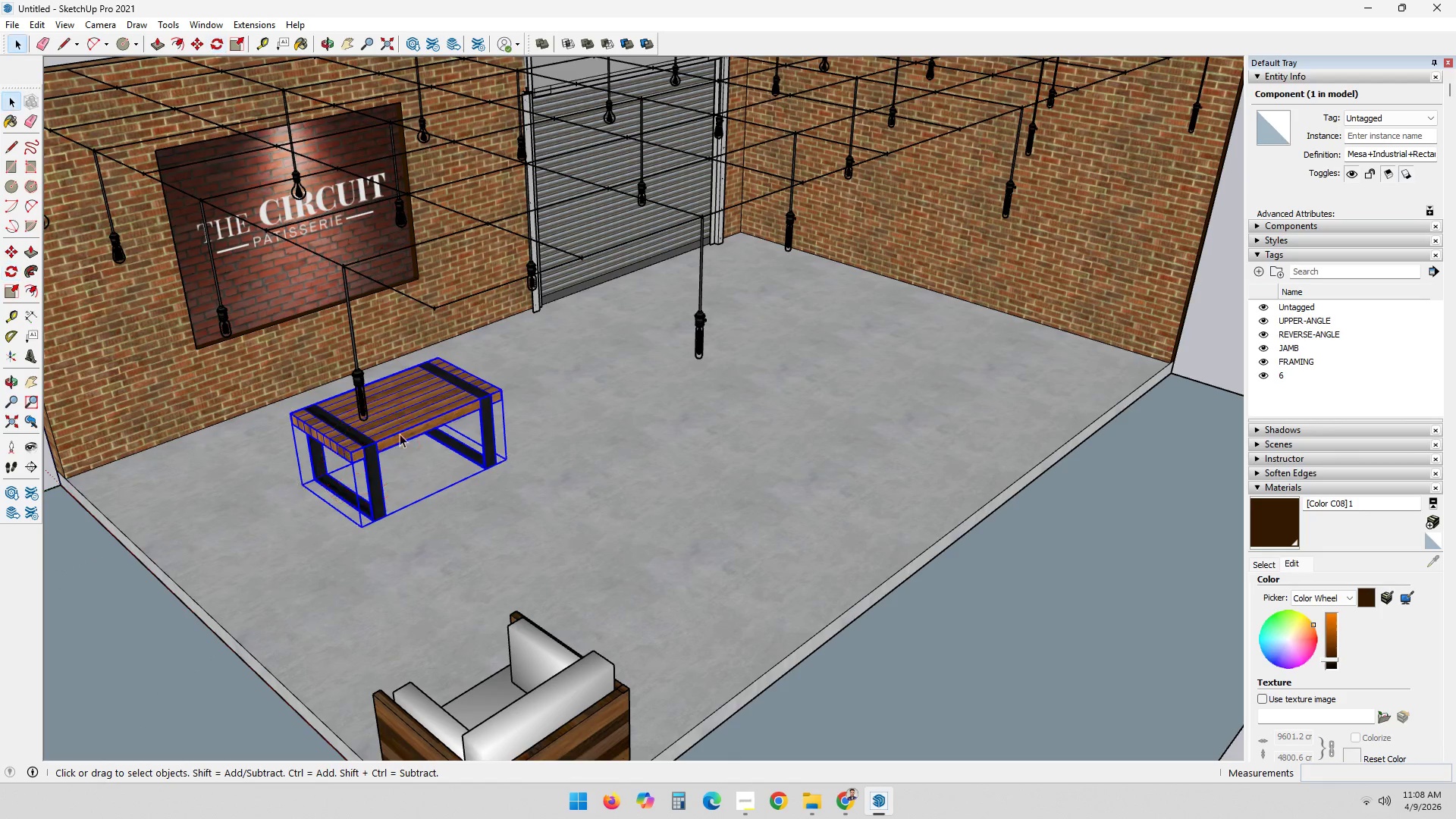 
key(Shift+ShiftLeft)
 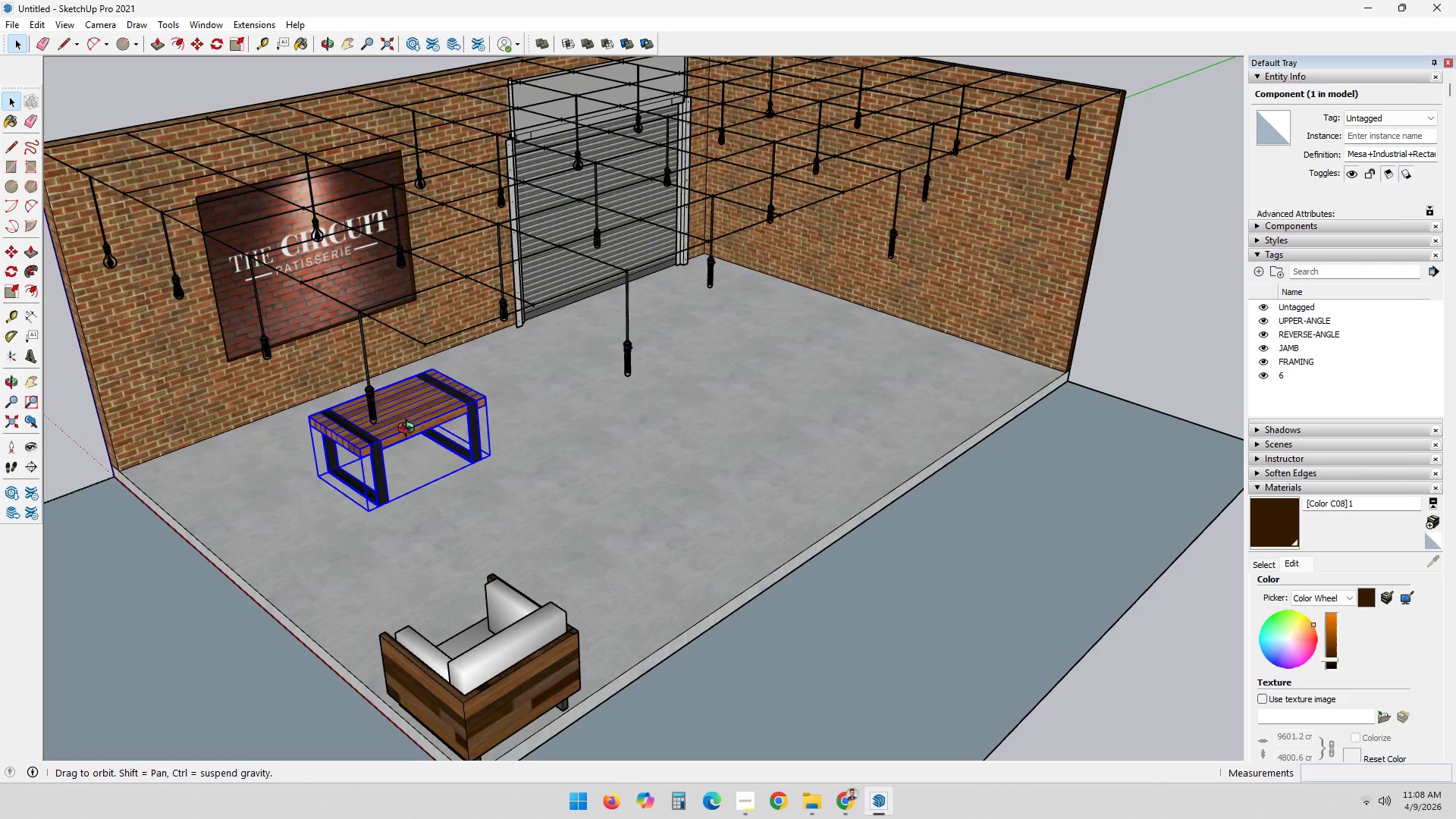 
key(Shift+ShiftLeft)
 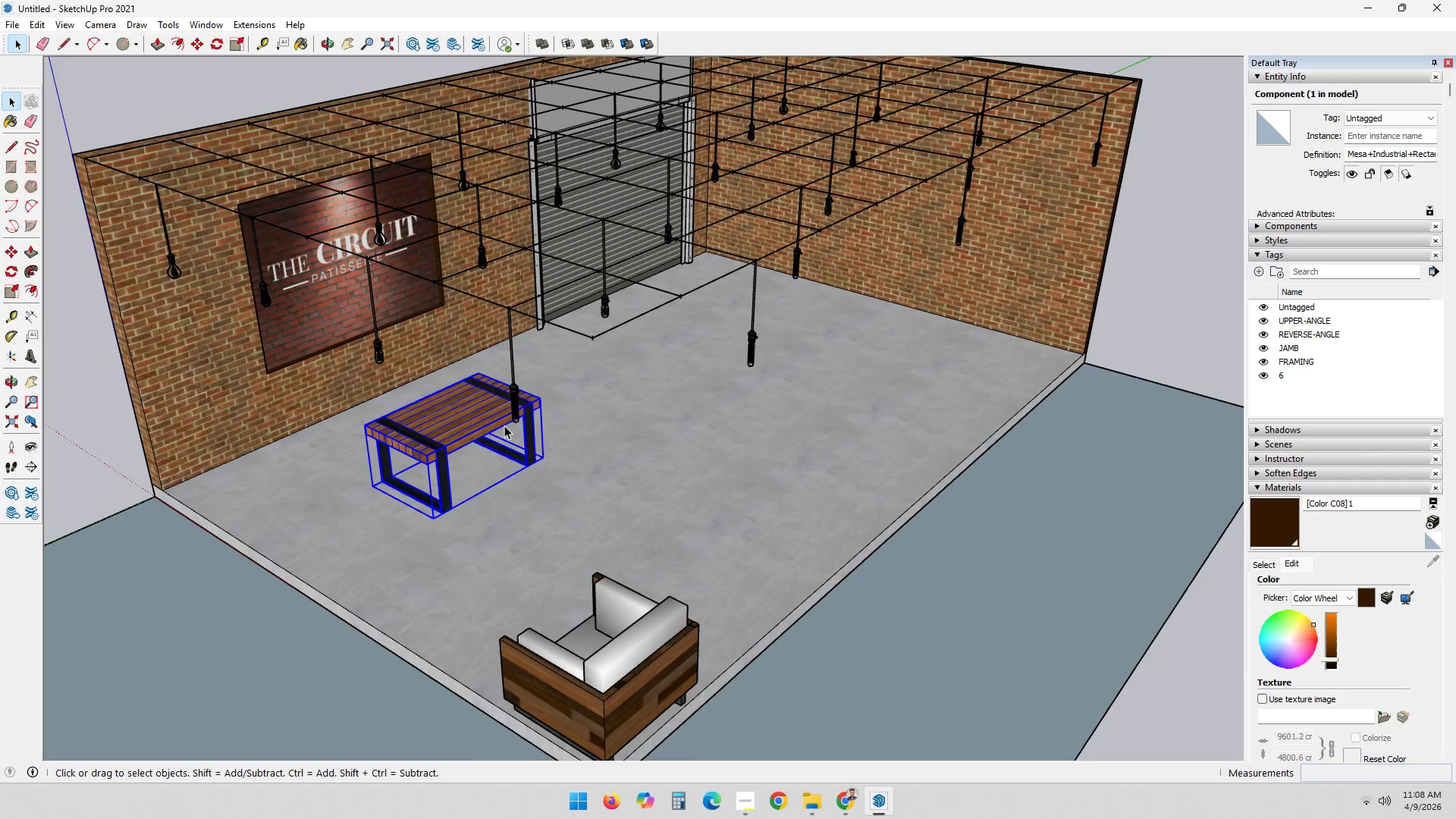 
scroll: coordinate [402, 432], scroll_direction: down, amount: 2.0
 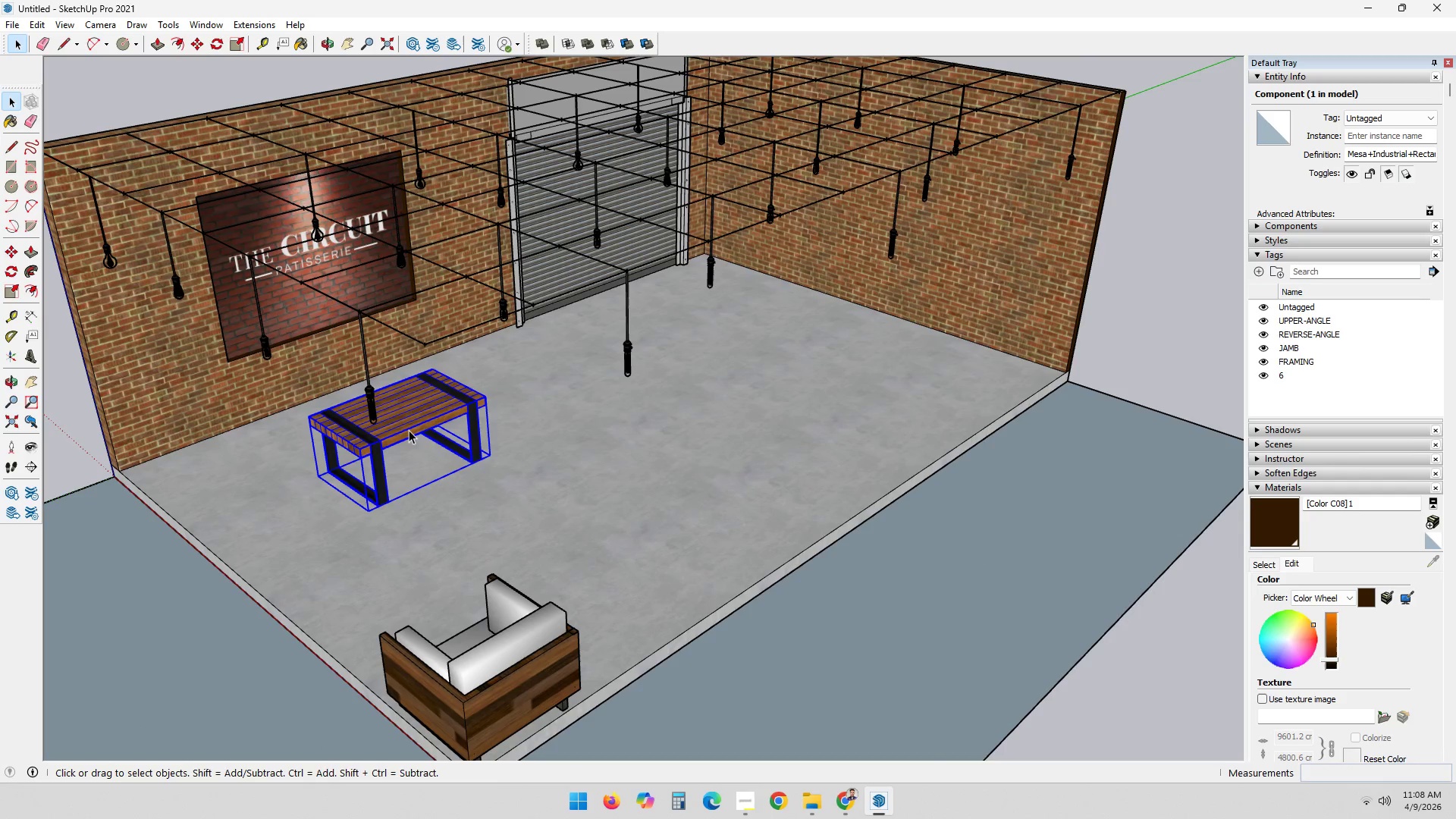 
scroll: coordinate [456, 454], scroll_direction: up, amount: 5.0
 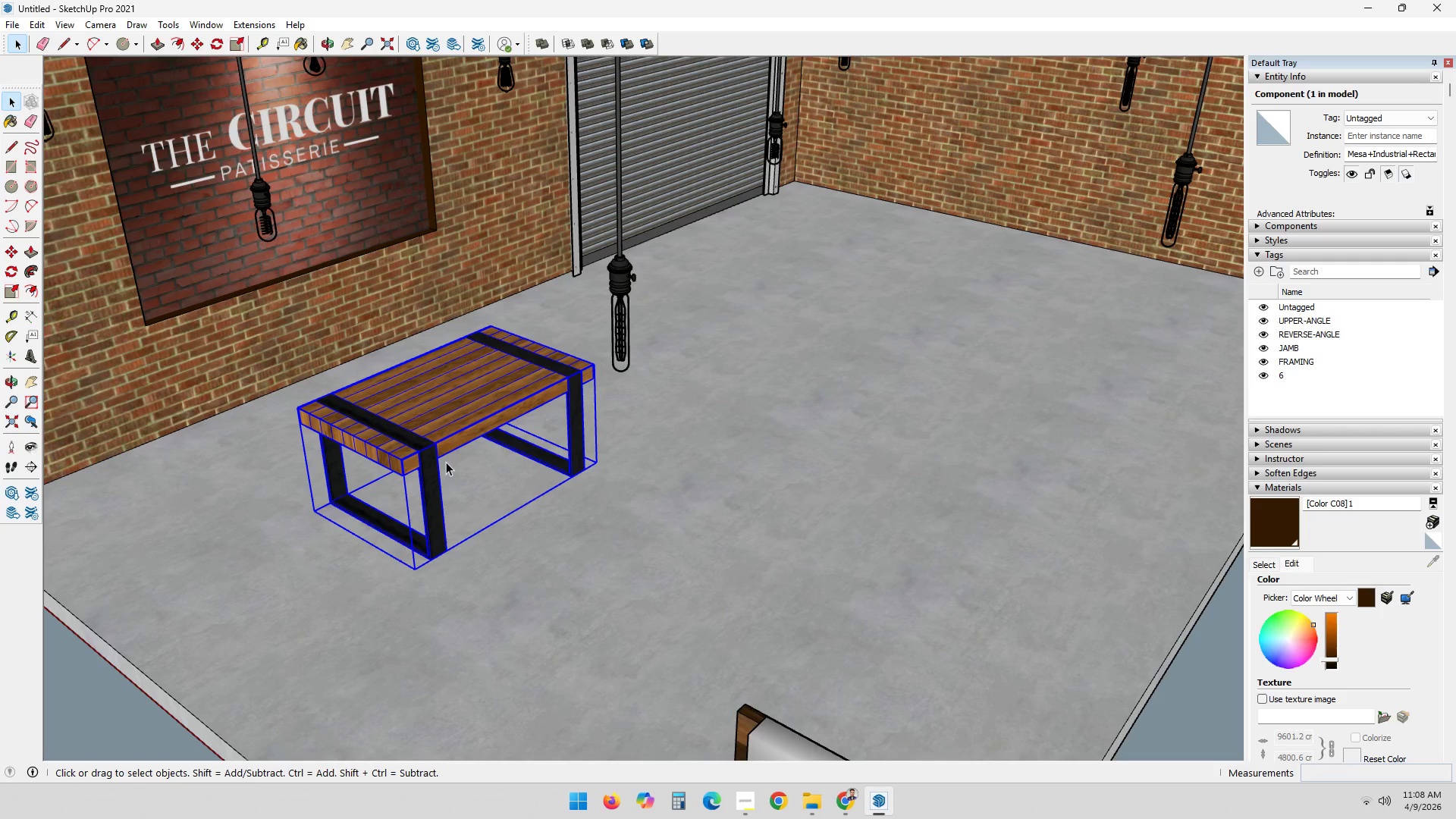 
scroll: coordinate [441, 462], scroll_direction: down, amount: 2.0
 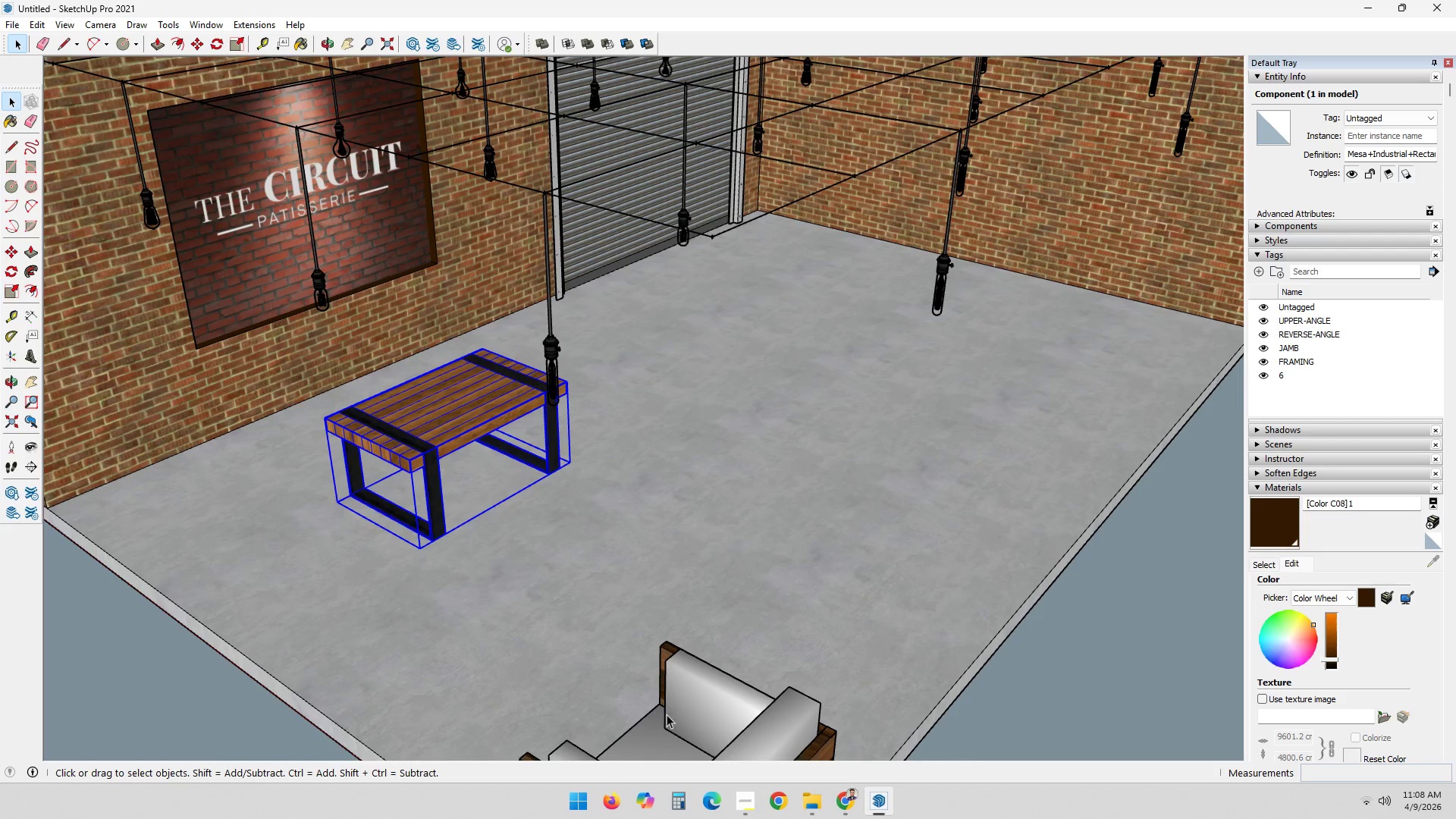 
left_click([695, 709])
 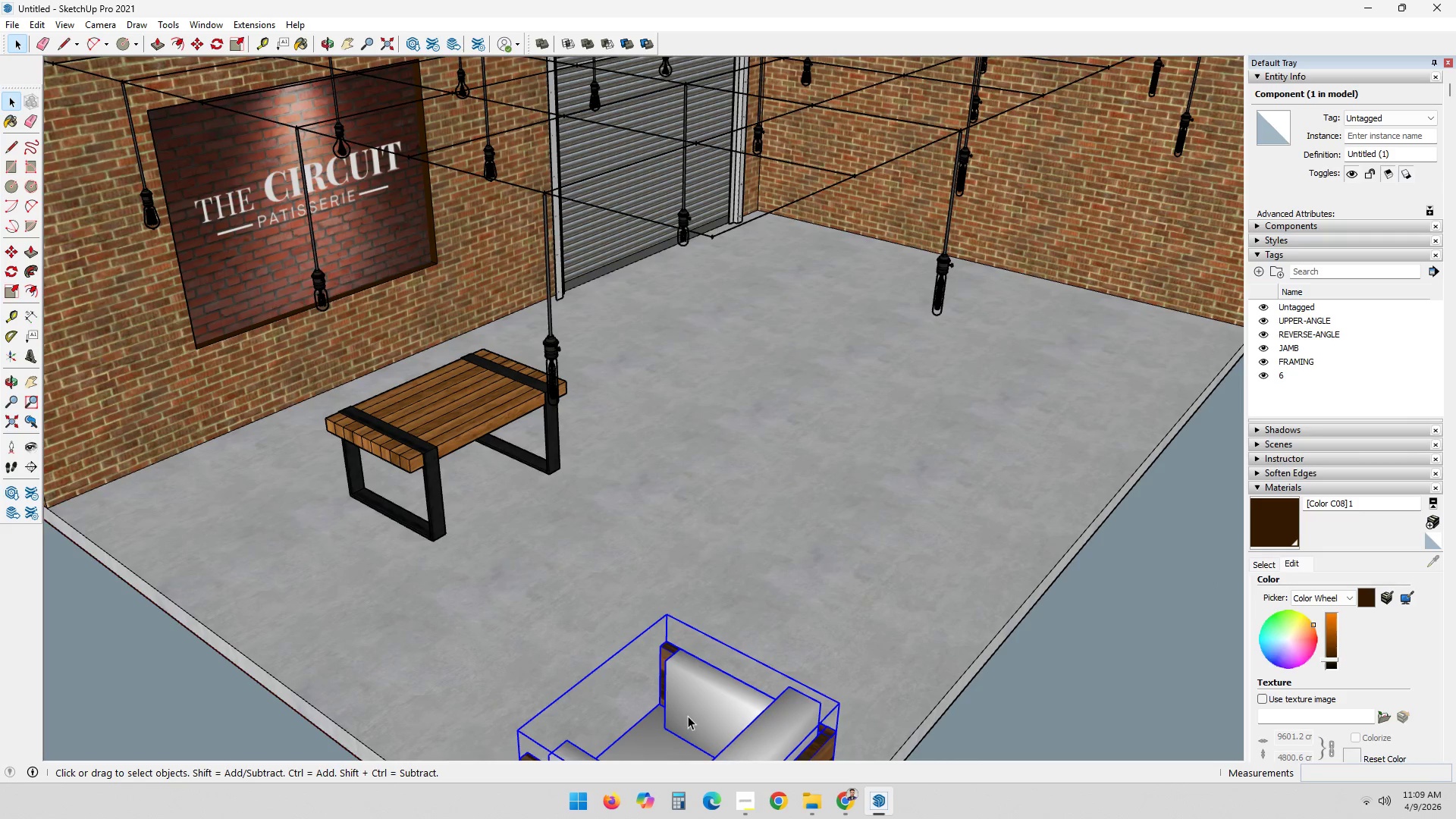 
key(M)
 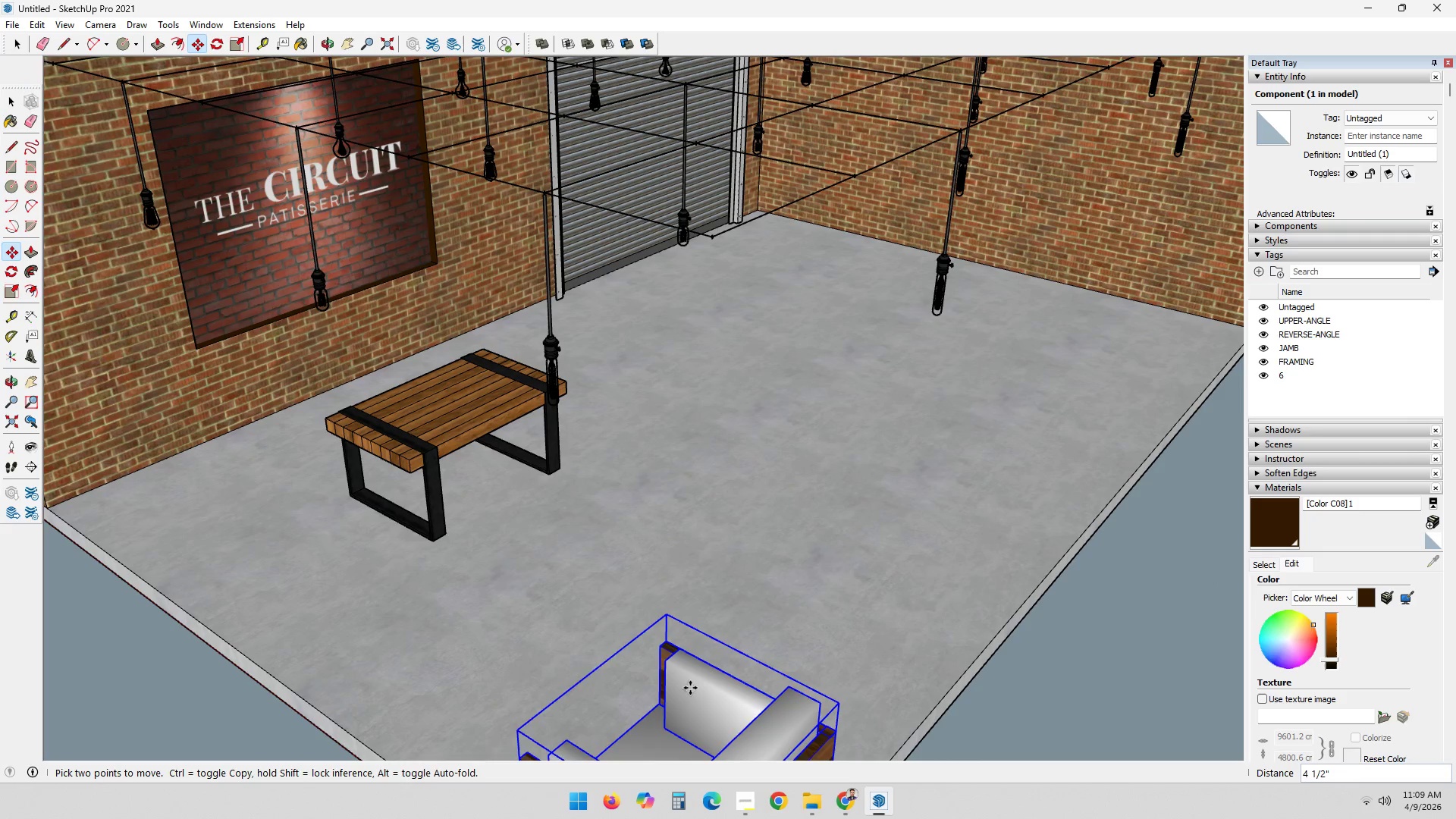 
left_click_drag(start_coordinate=[688, 716], to_coordinate=[689, 708])
 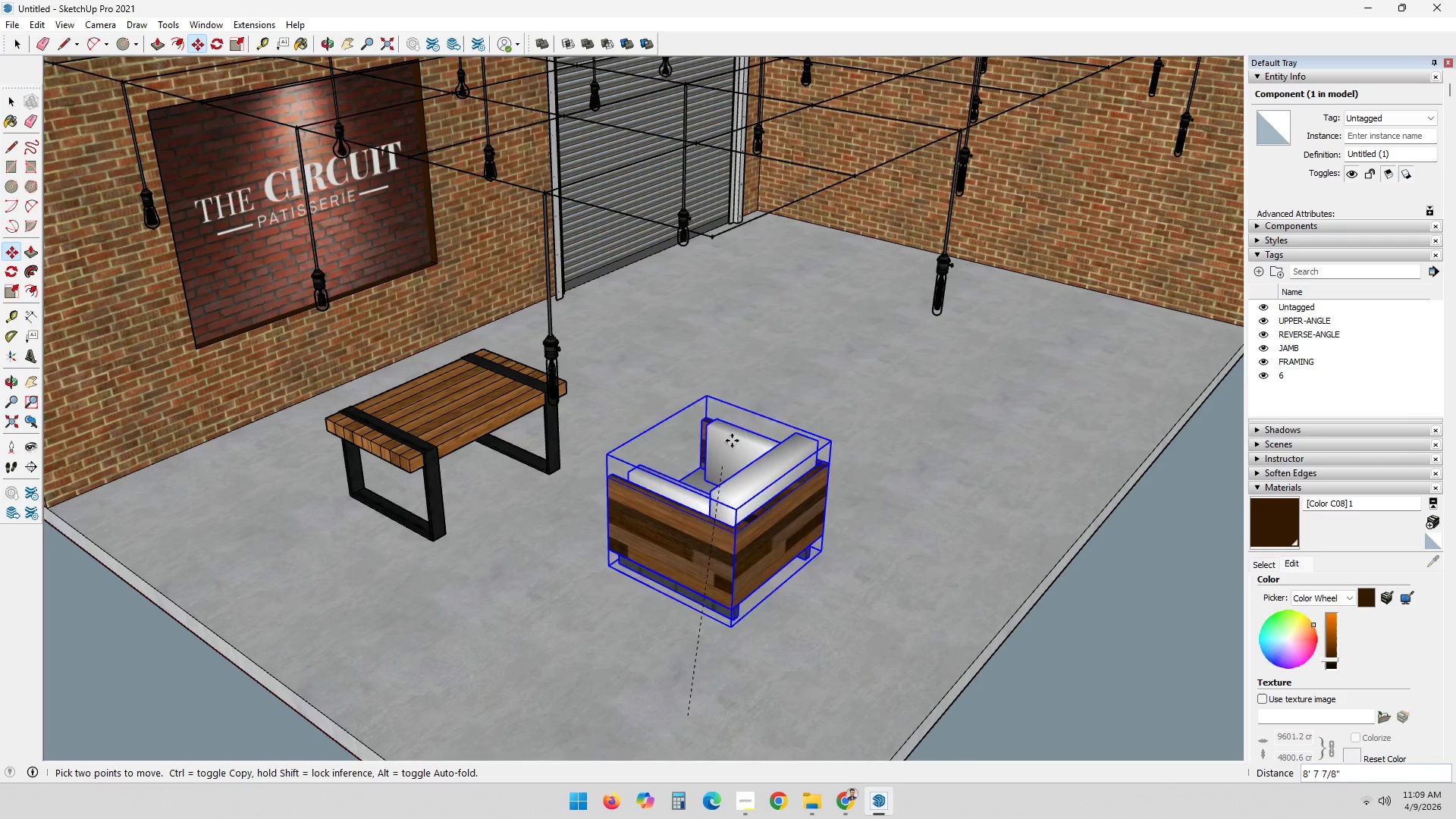 
key(Escape)
 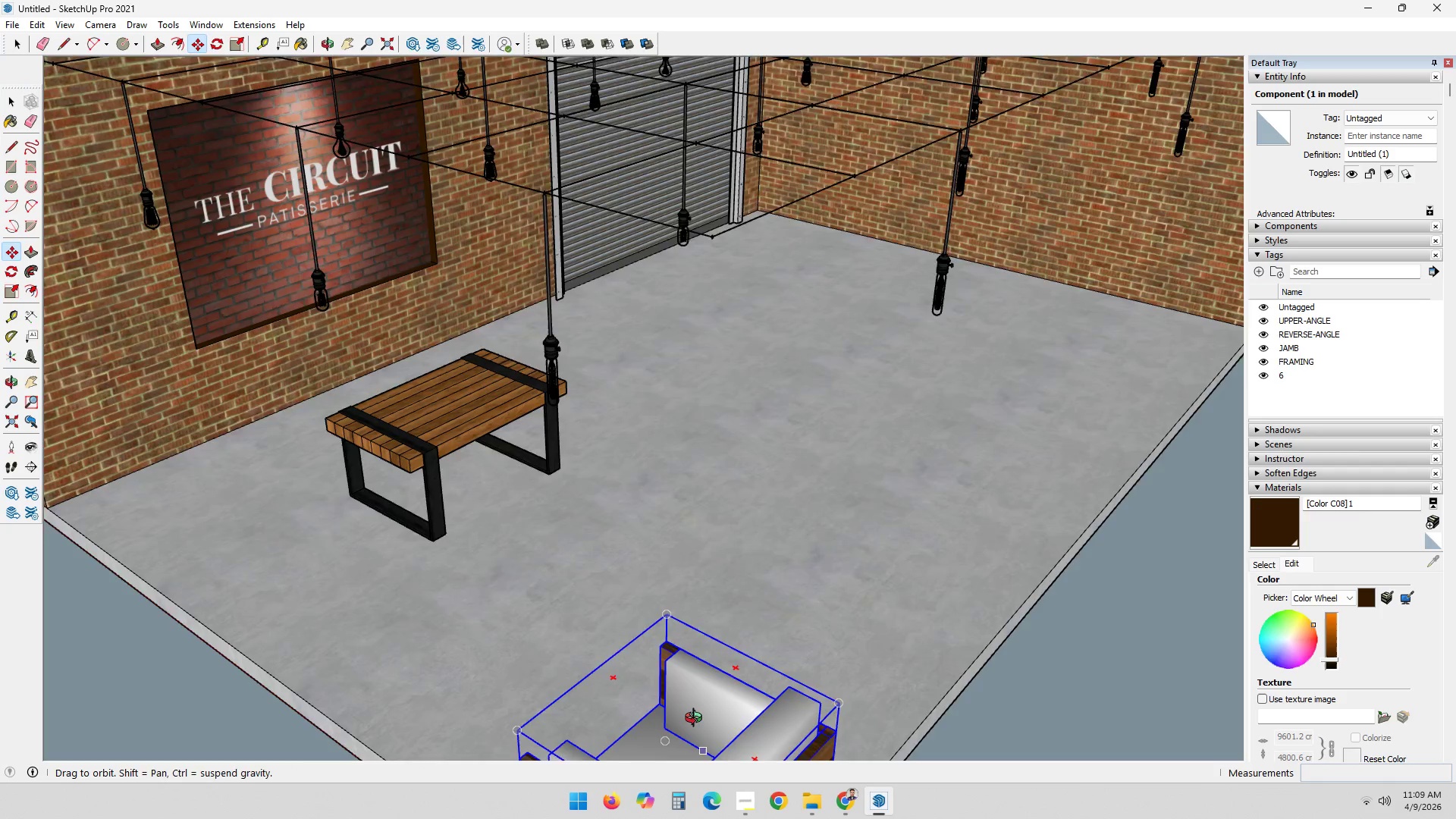 
hold_key(key=ShiftLeft, duration=0.61)
 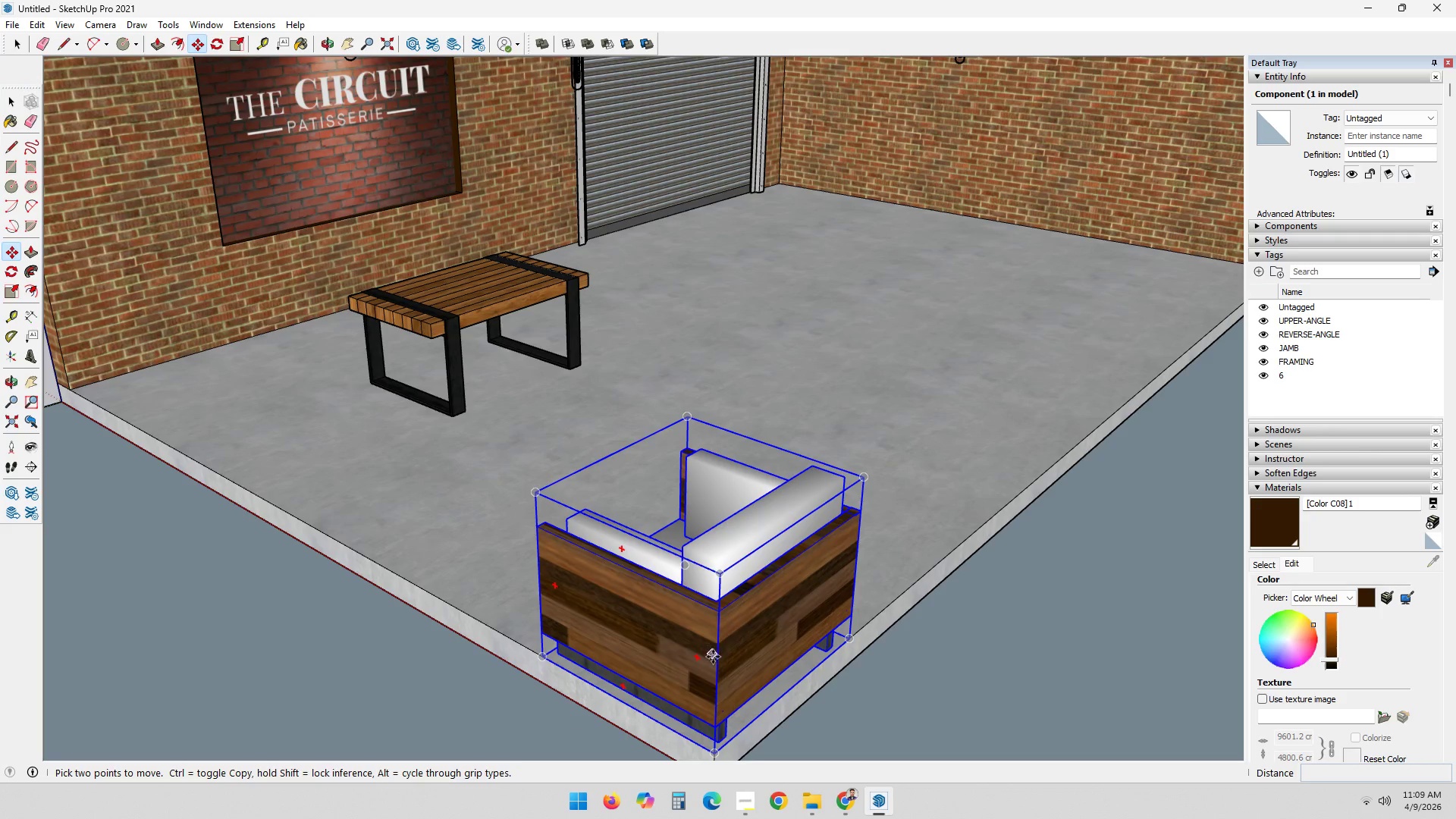 
key(M)
 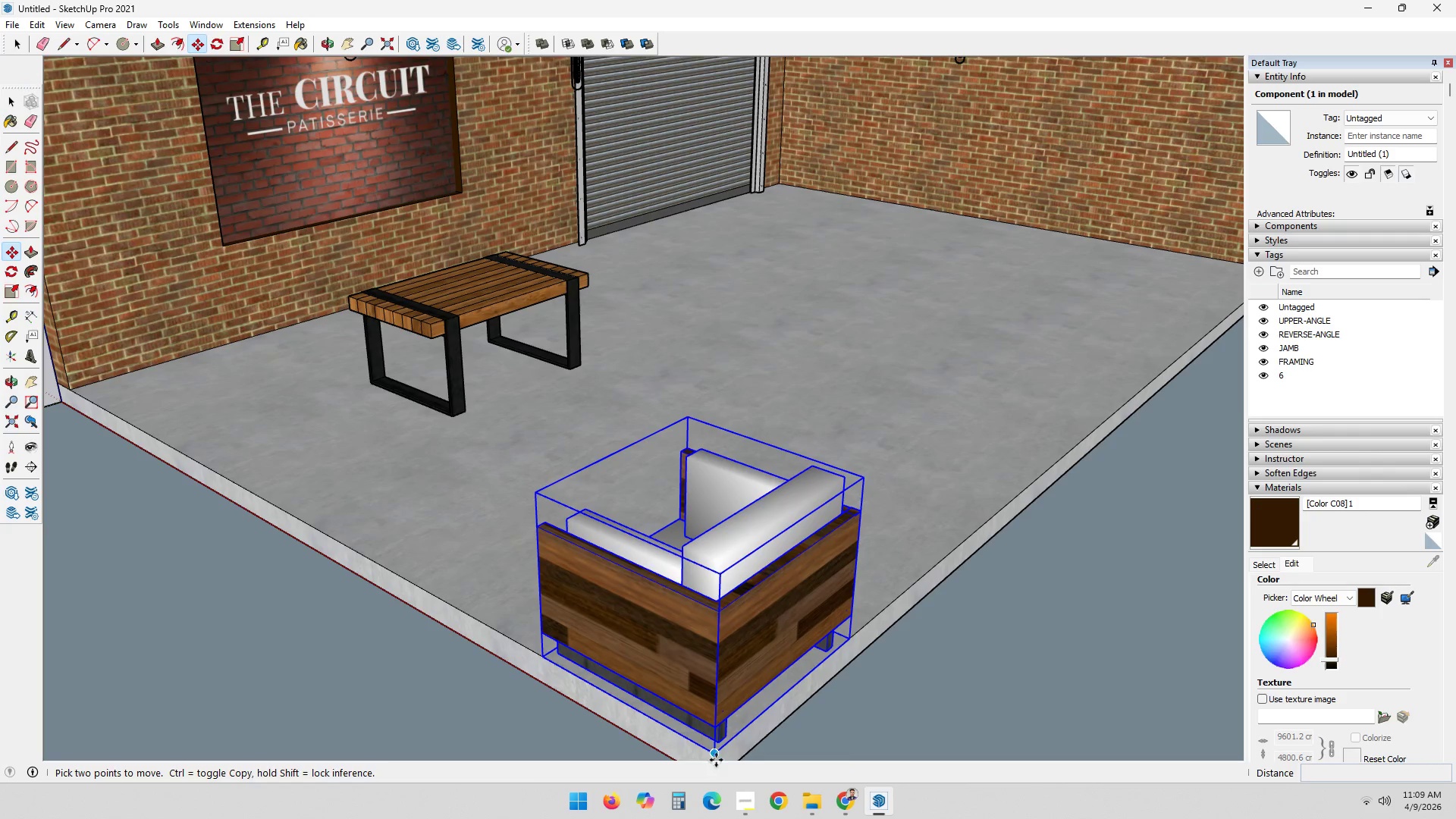 
left_click_drag(start_coordinate=[715, 752], to_coordinate=[719, 717])
 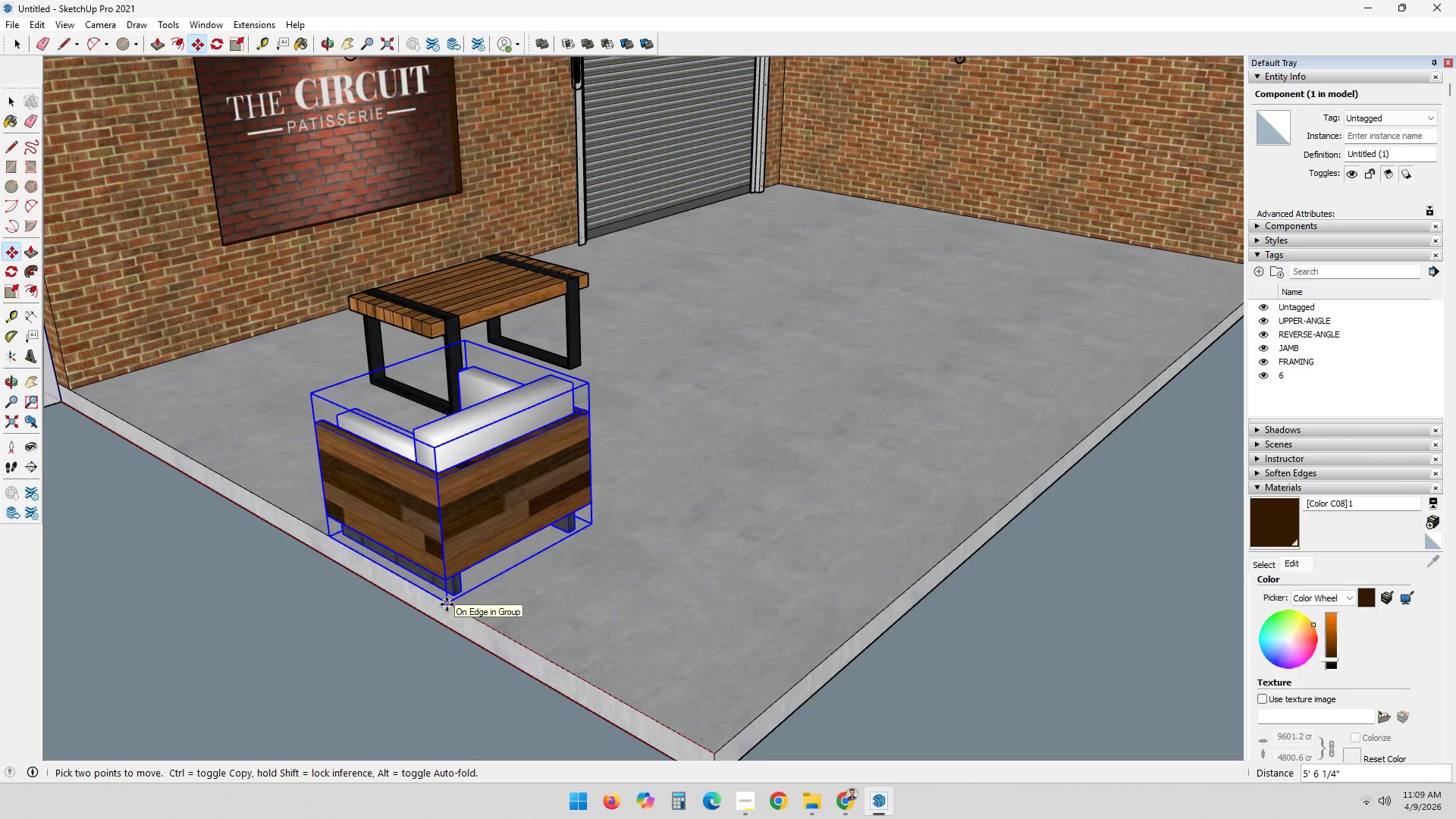 
left_click([447, 604])
 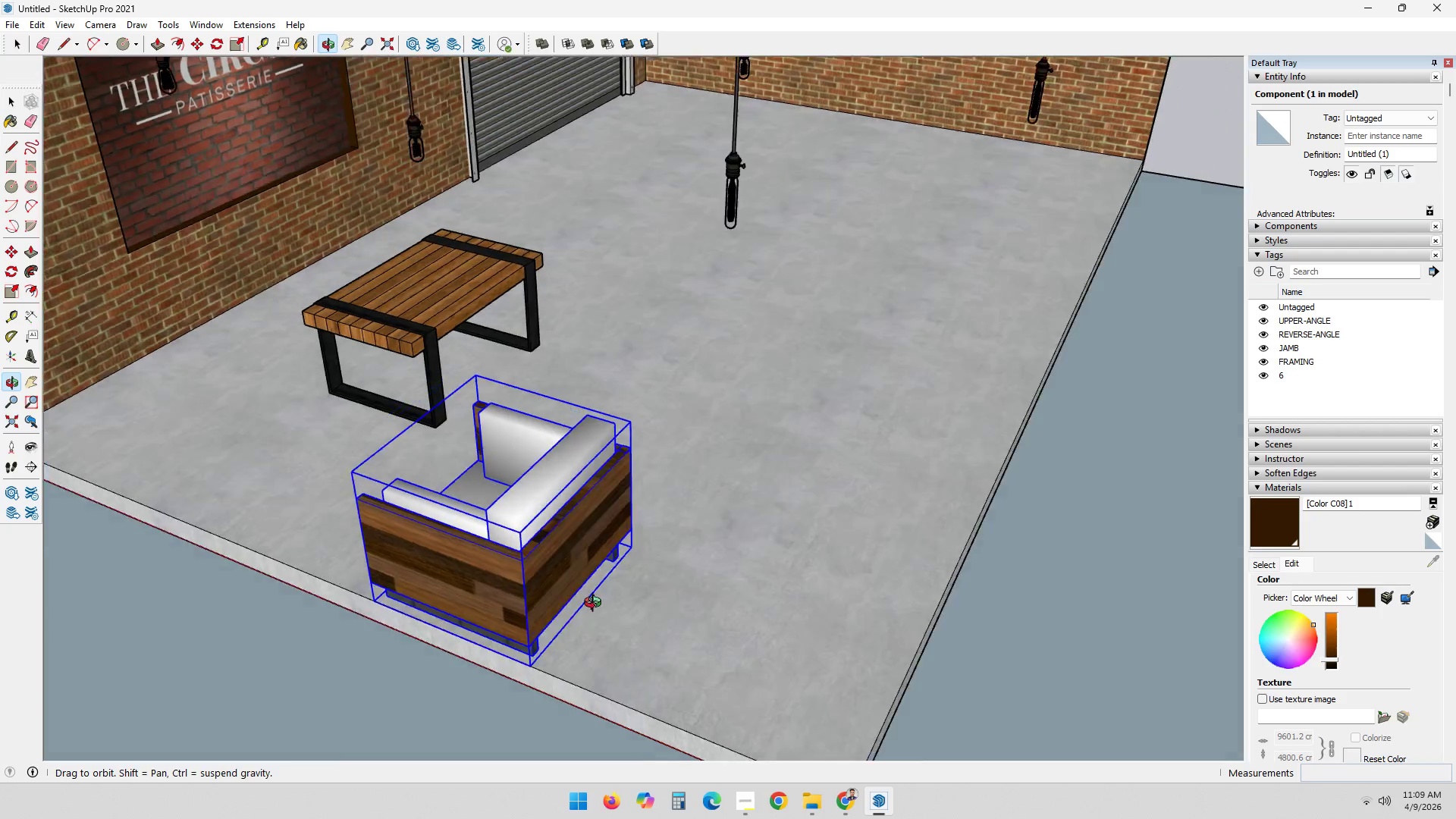 
key(Q)
 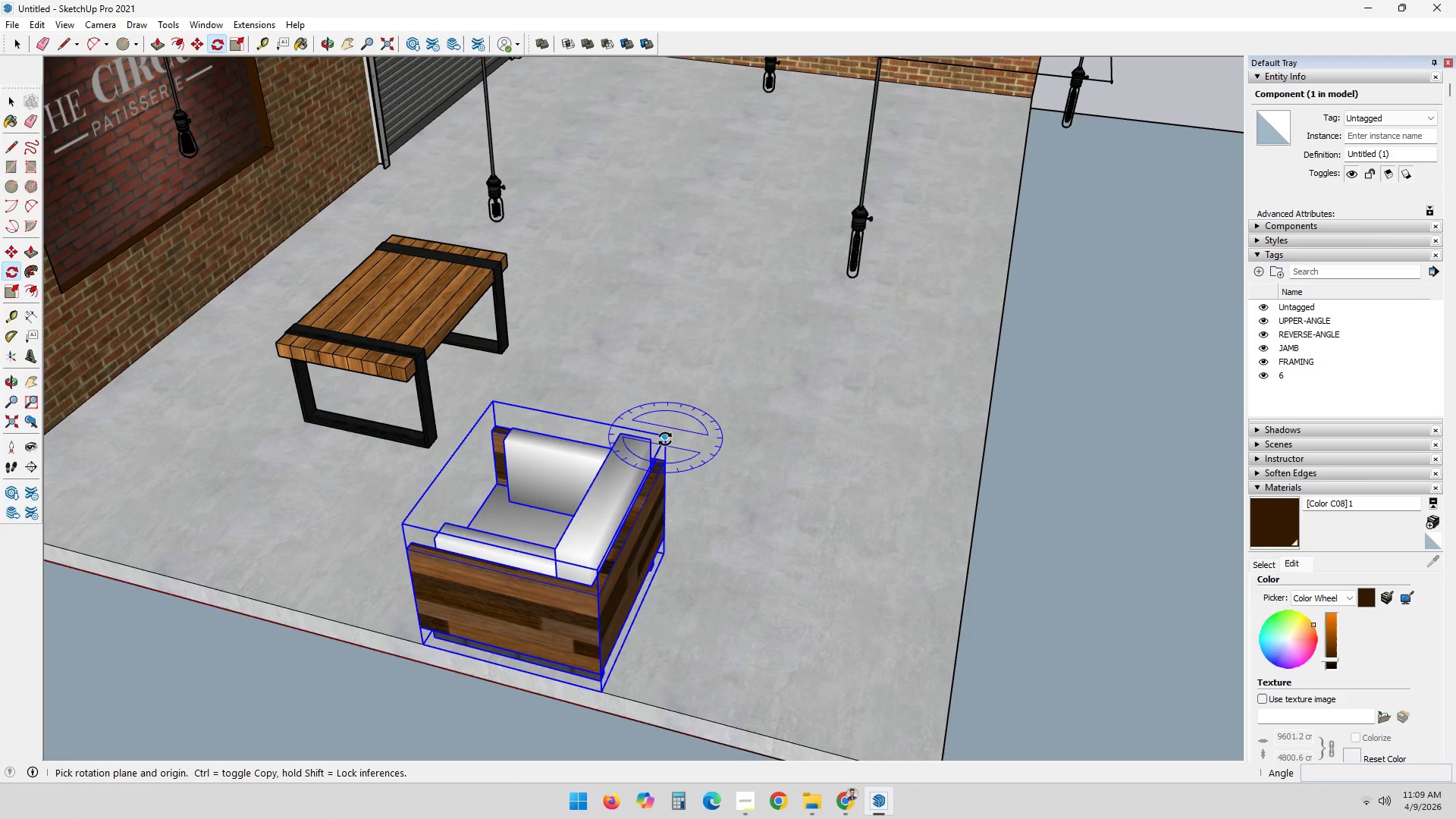 
left_click([667, 435])
 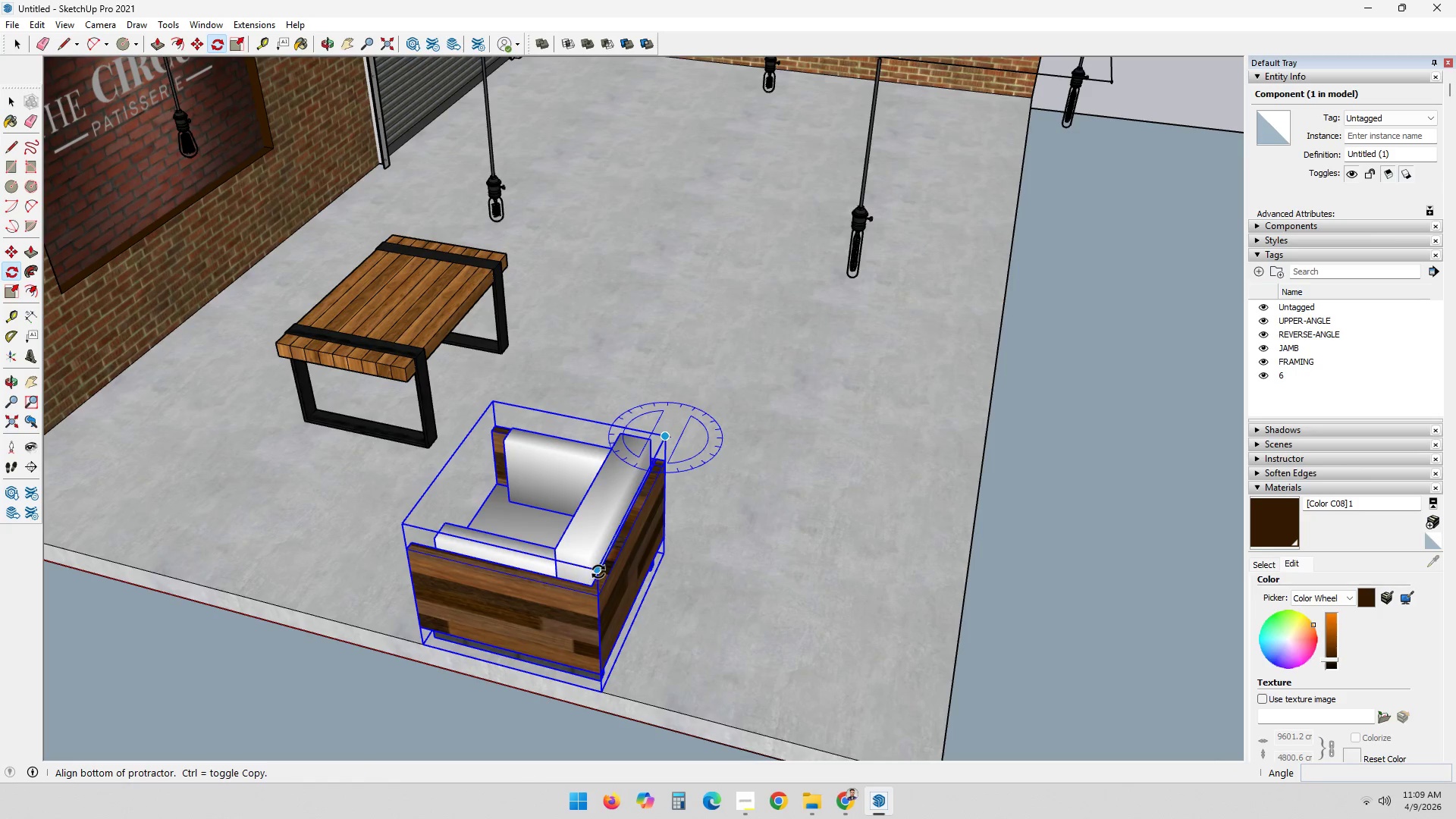 
left_click_drag(start_coordinate=[598, 570], to_coordinate=[610, 570])
 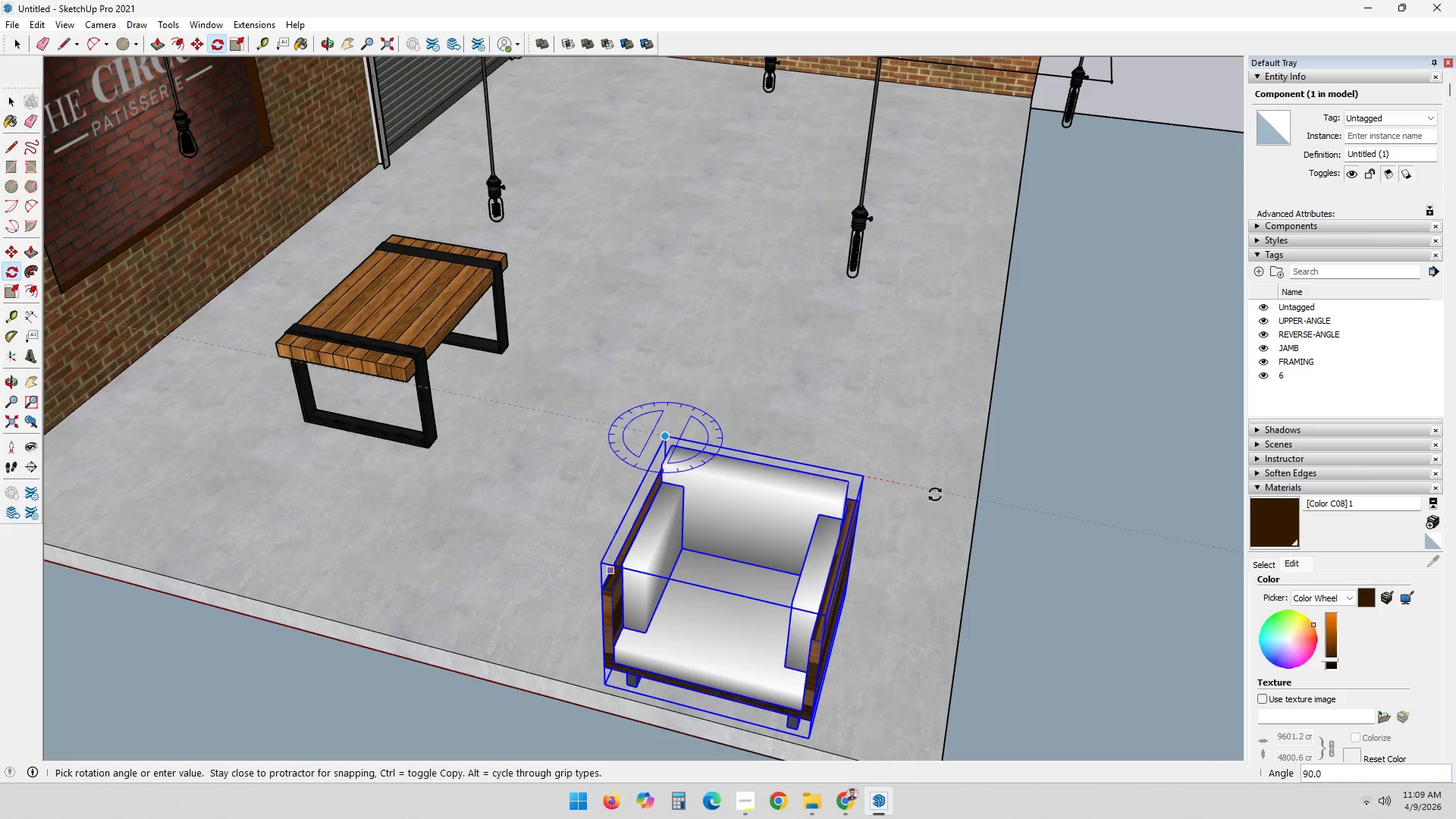 
left_click([966, 502])
 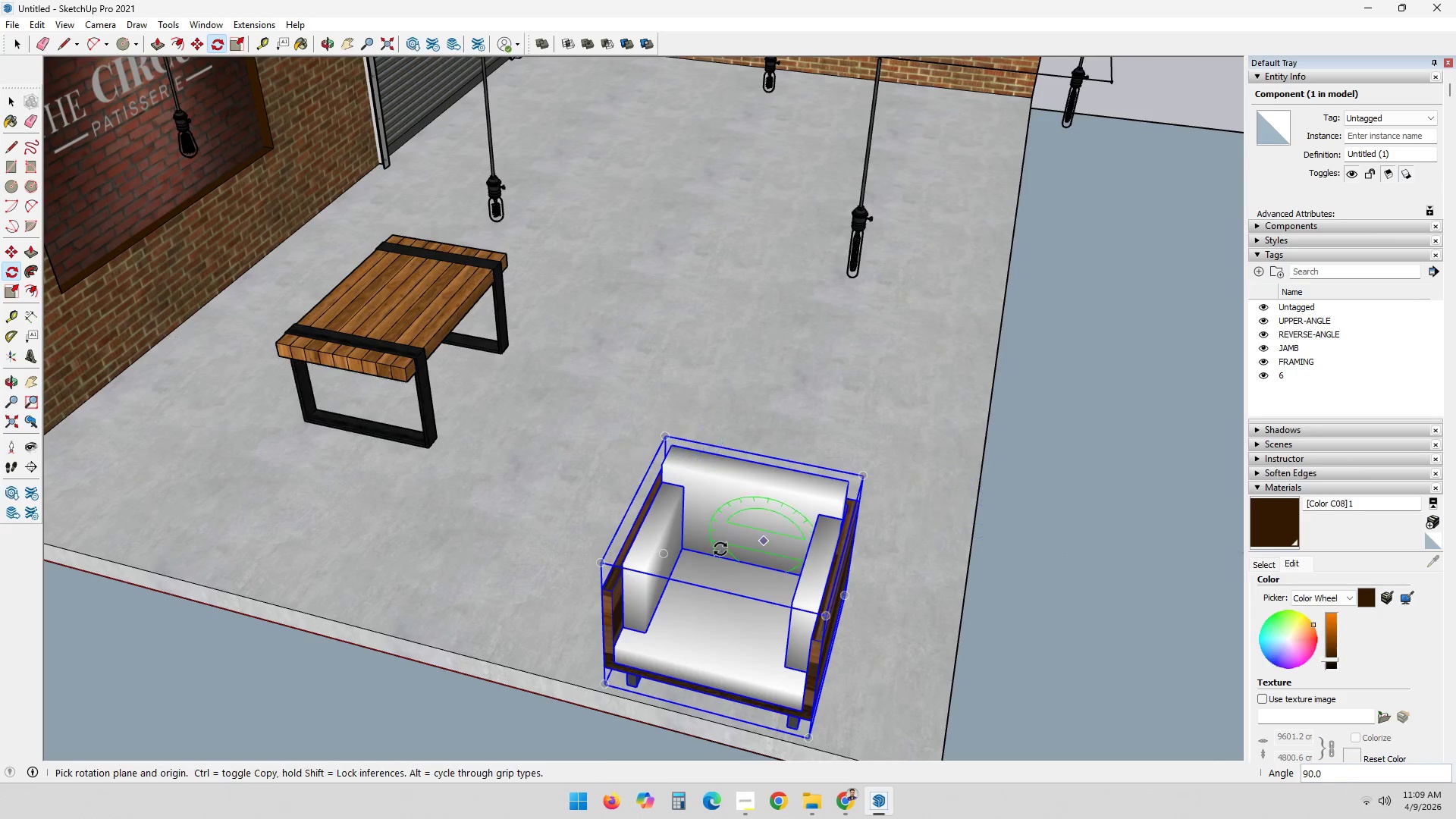 
scroll: coordinate [618, 598], scroll_direction: down, amount: 4.0
 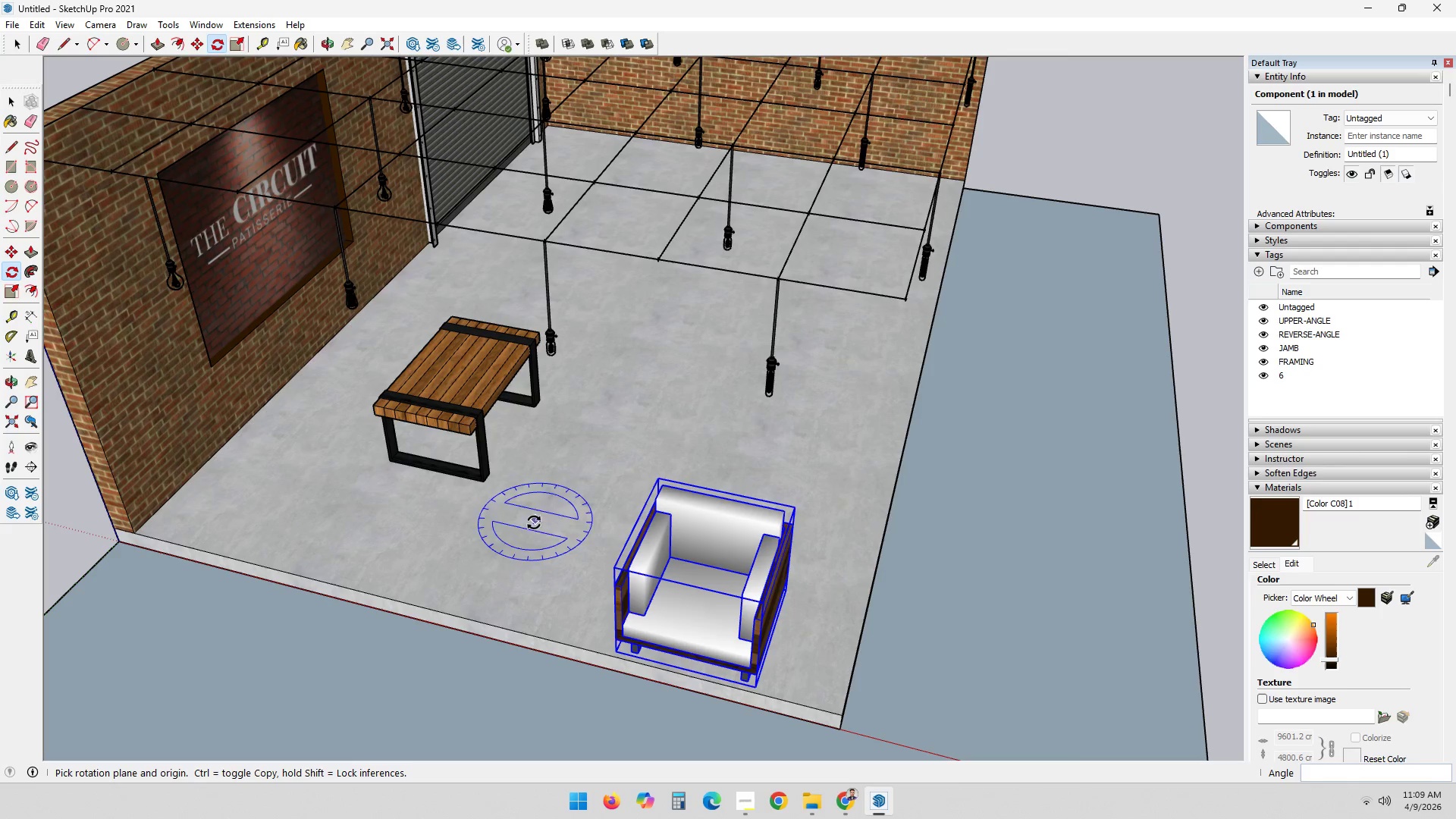 
wait(11.18)
 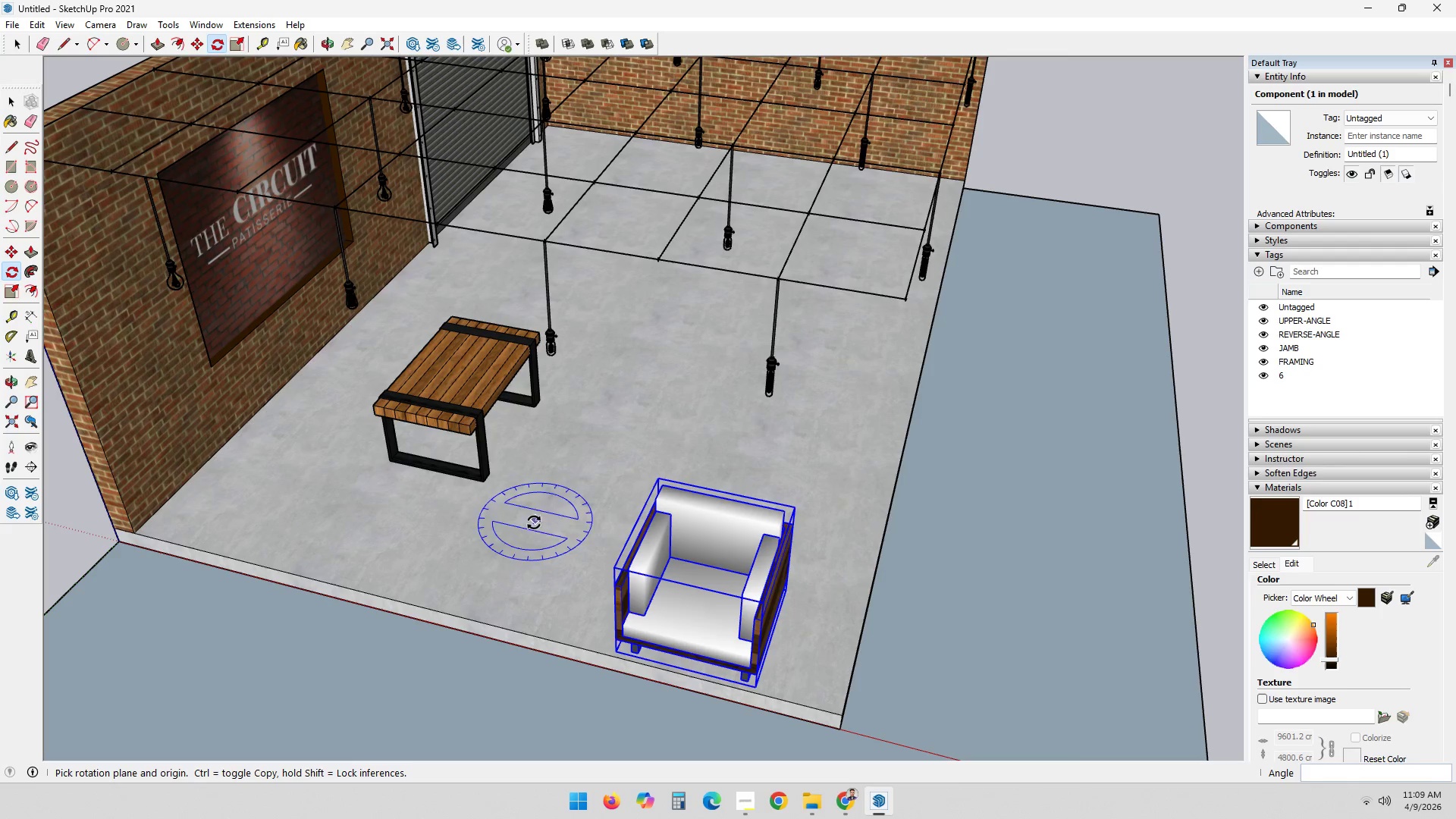 
key(M)
 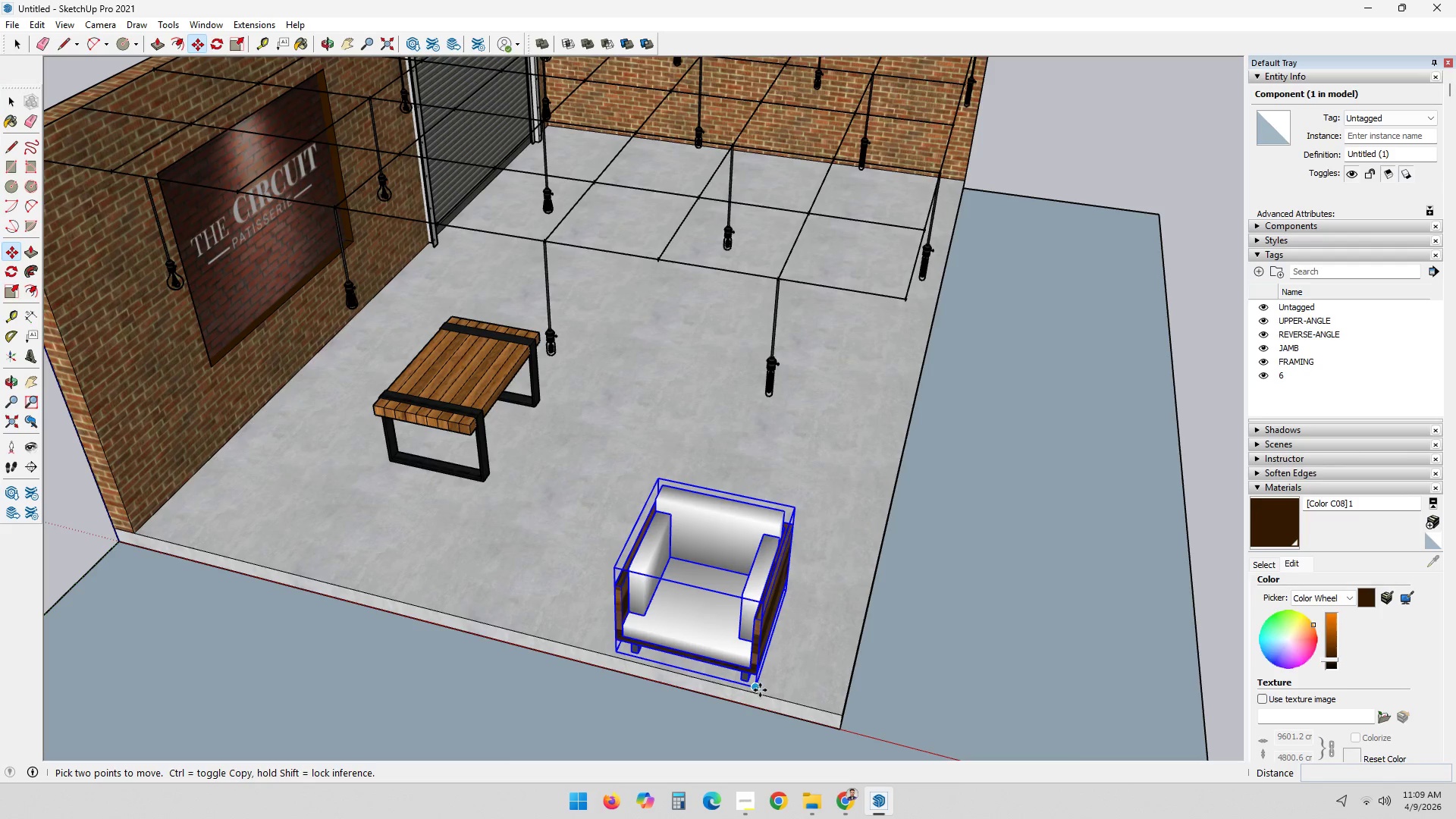 
left_click_drag(start_coordinate=[759, 690], to_coordinate=[757, 665])
 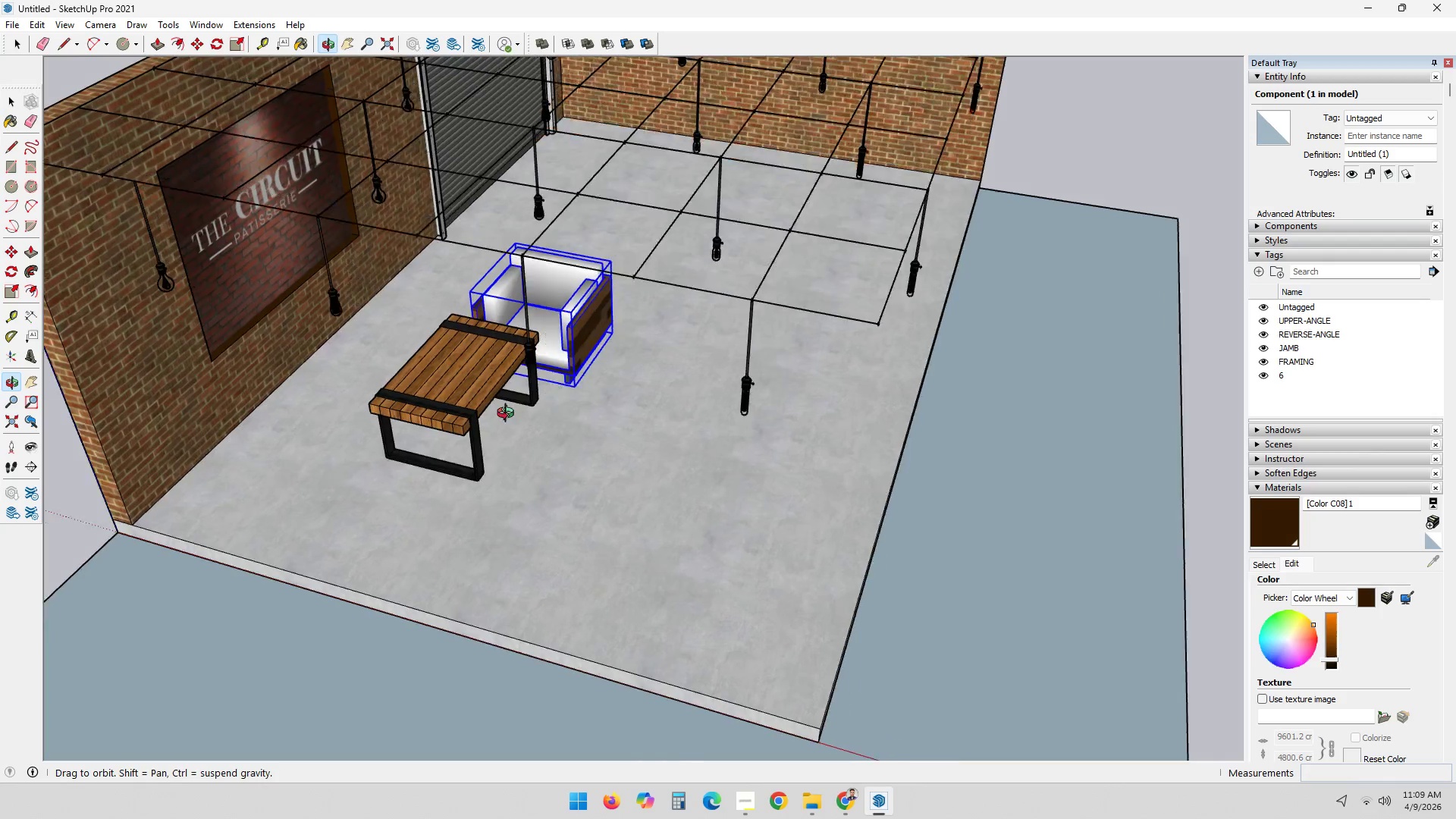 
scroll: coordinate [554, 327], scroll_direction: up, amount: 8.0
 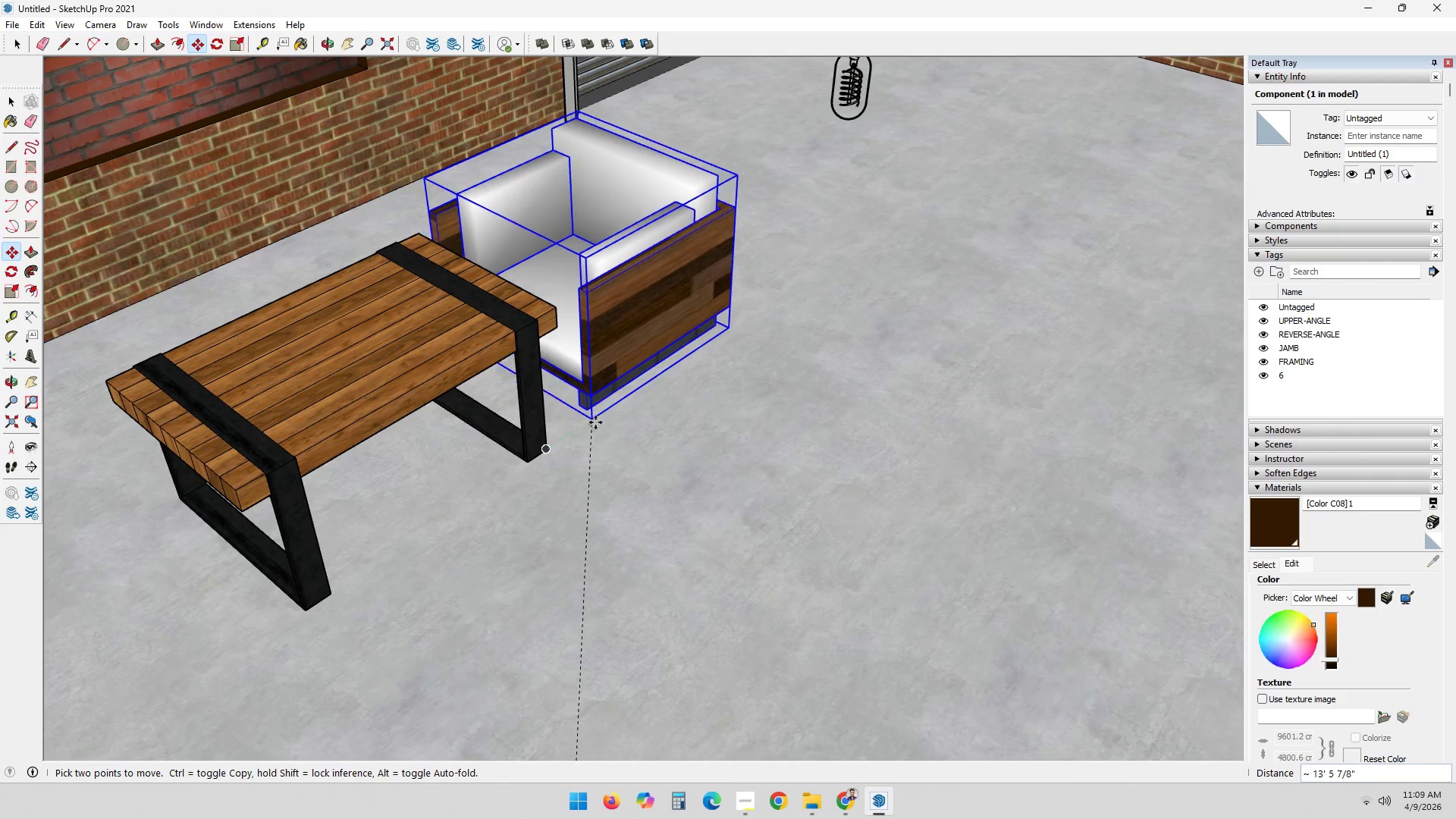 
left_click([632, 403])
 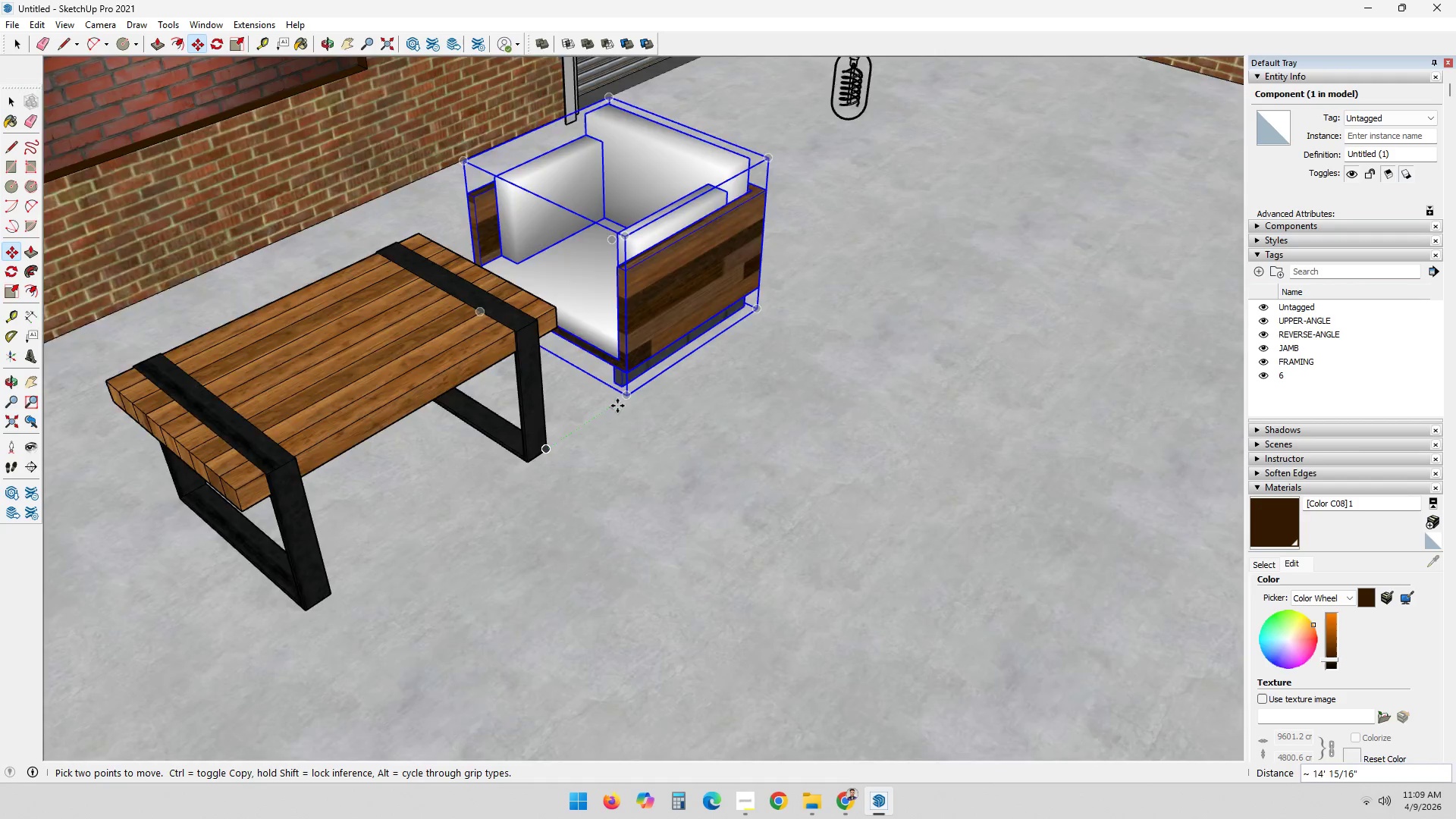 
scroll: coordinate [536, 425], scroll_direction: down, amount: 8.0
 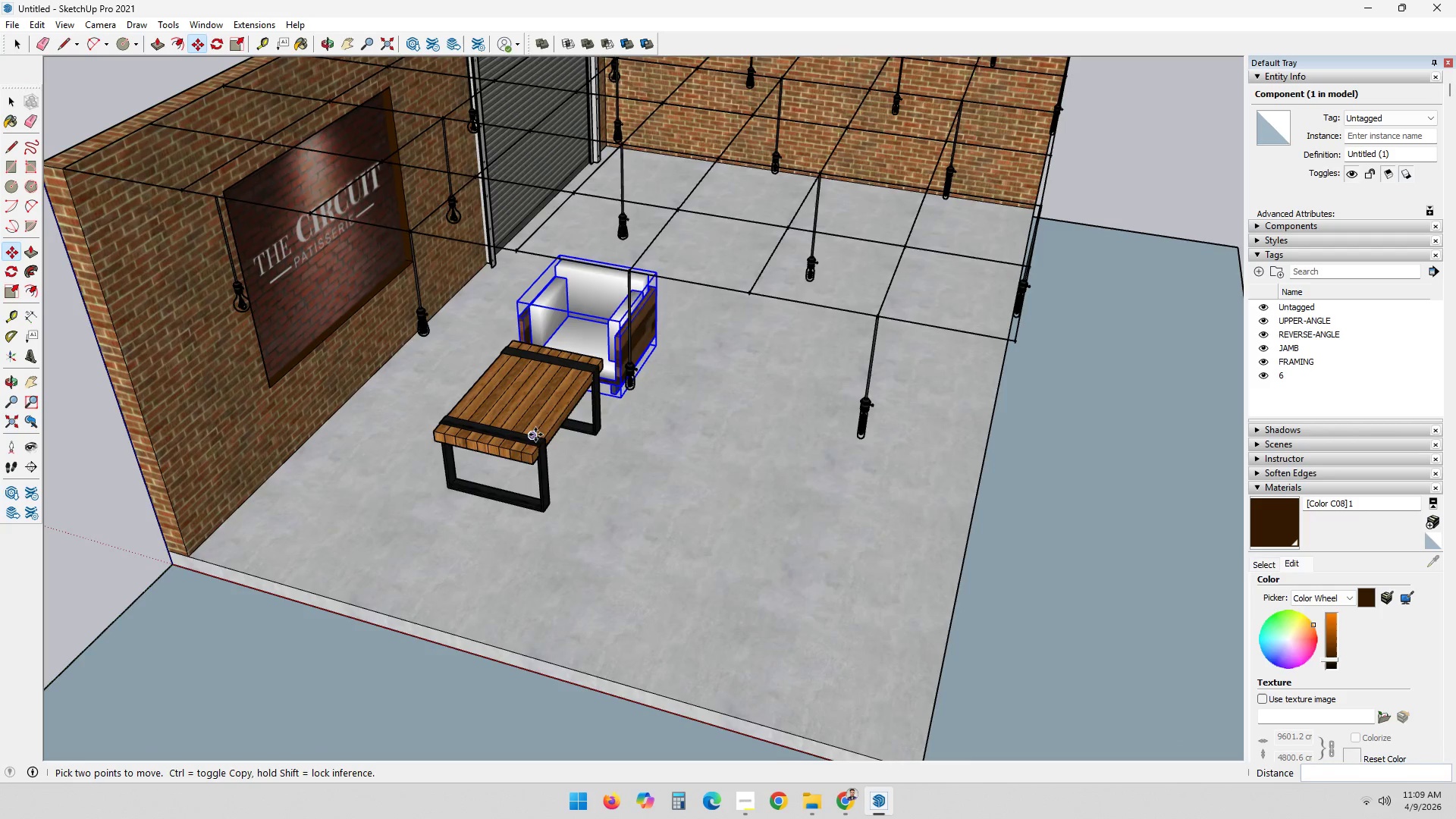 
scroll: coordinate [566, 397], scroll_direction: up, amount: 1.0
 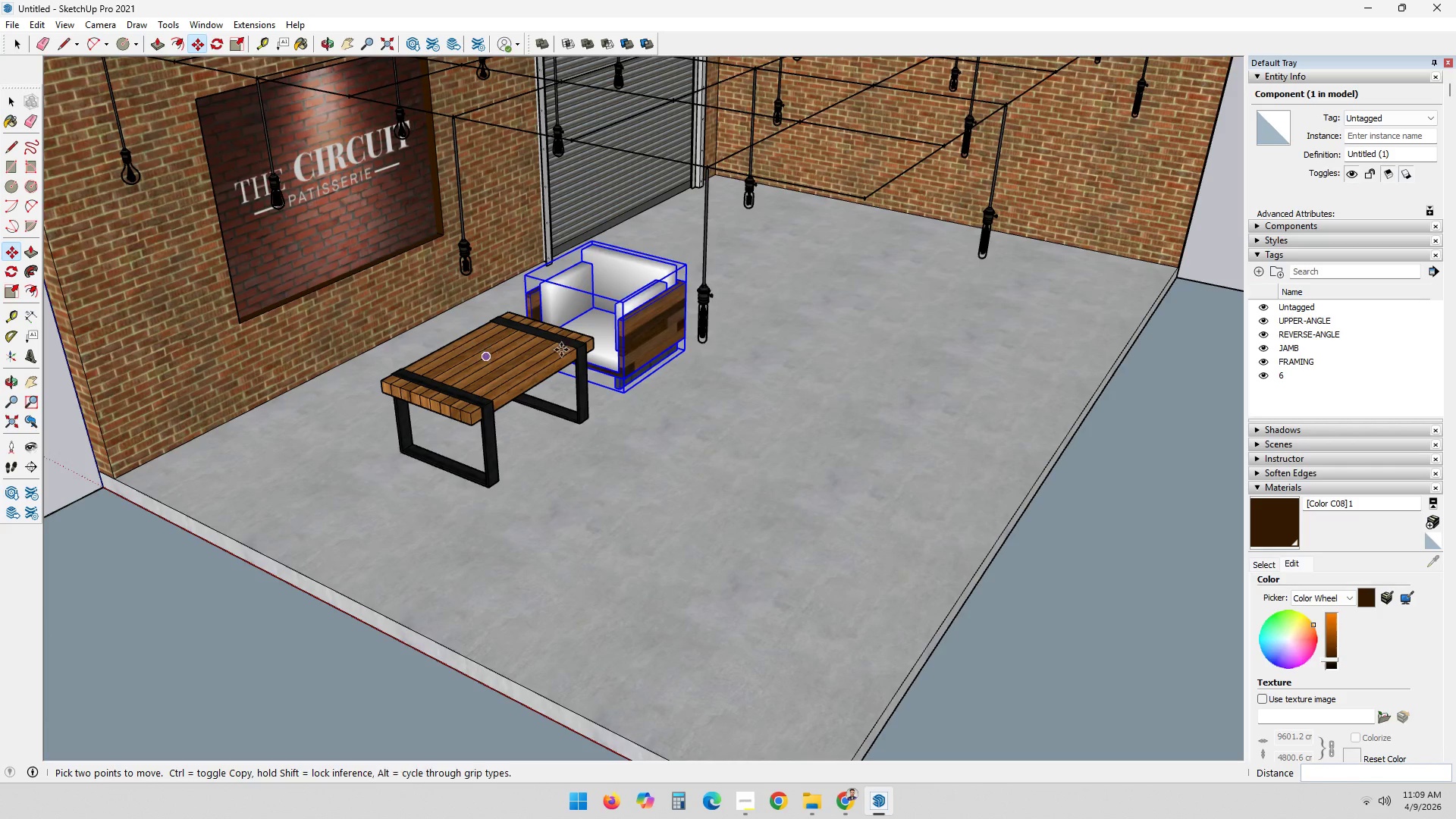 
key(Space)
 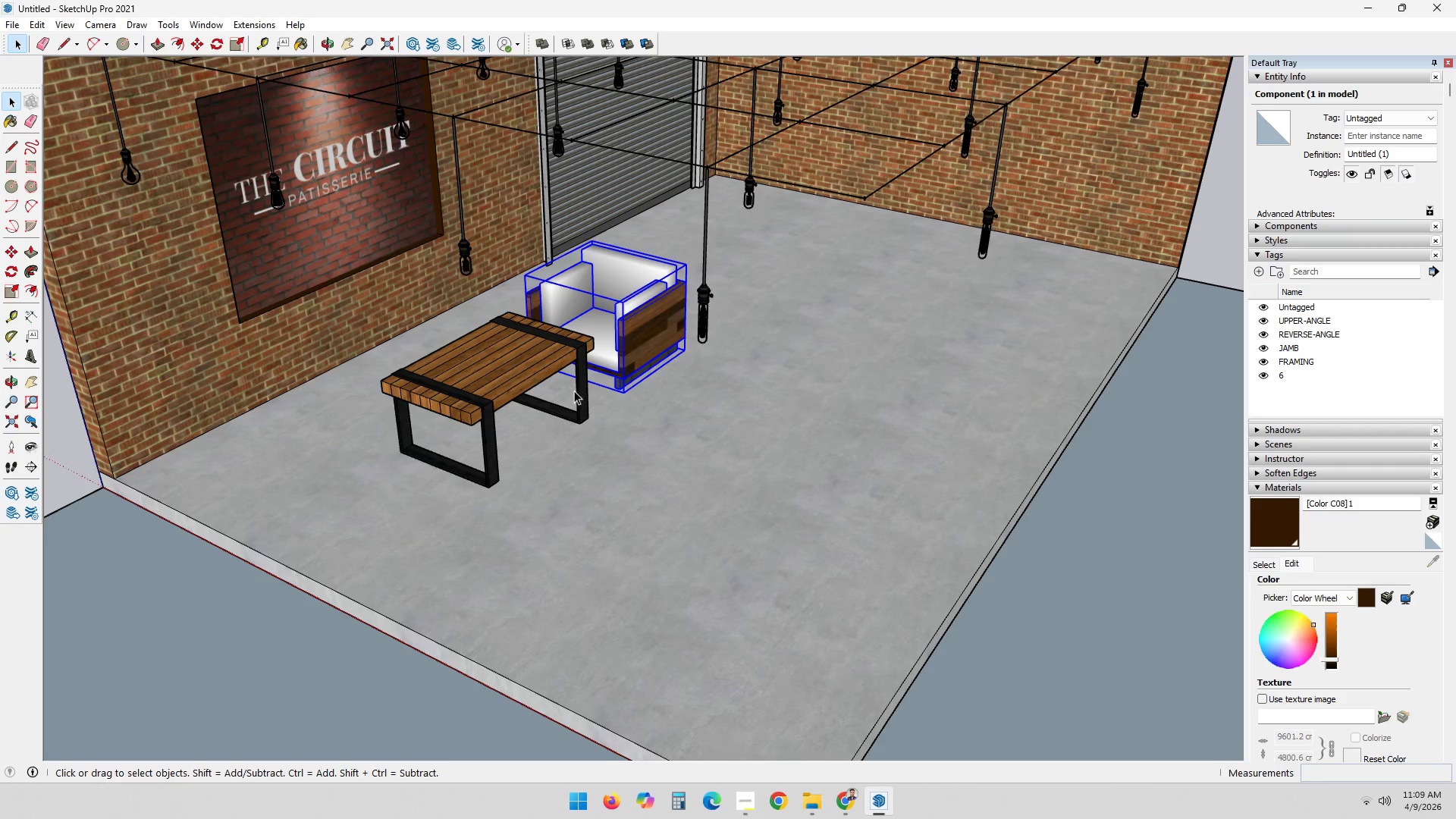 
scroll: coordinate [591, 395], scroll_direction: up, amount: 2.0
 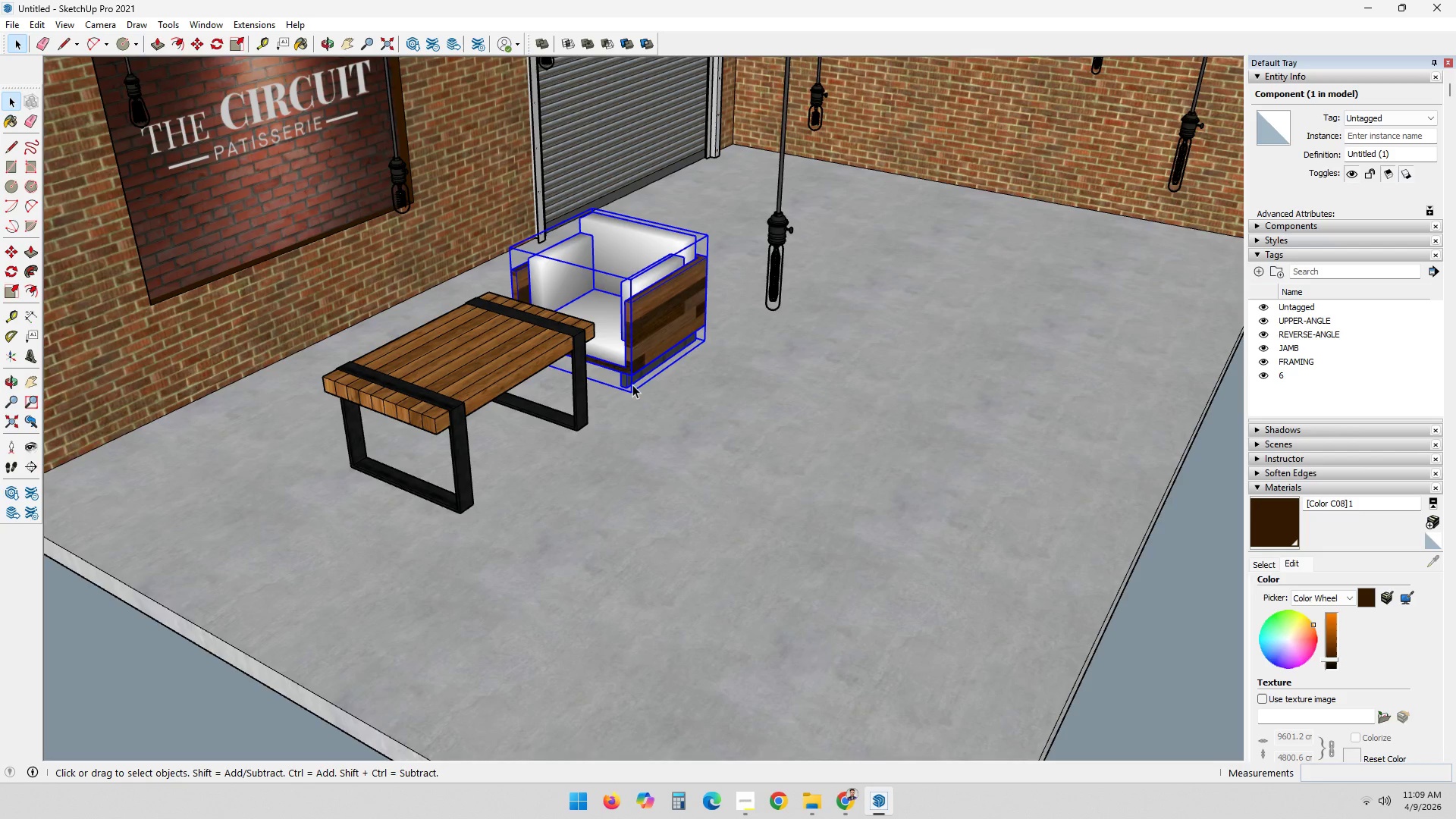 
key(M)
 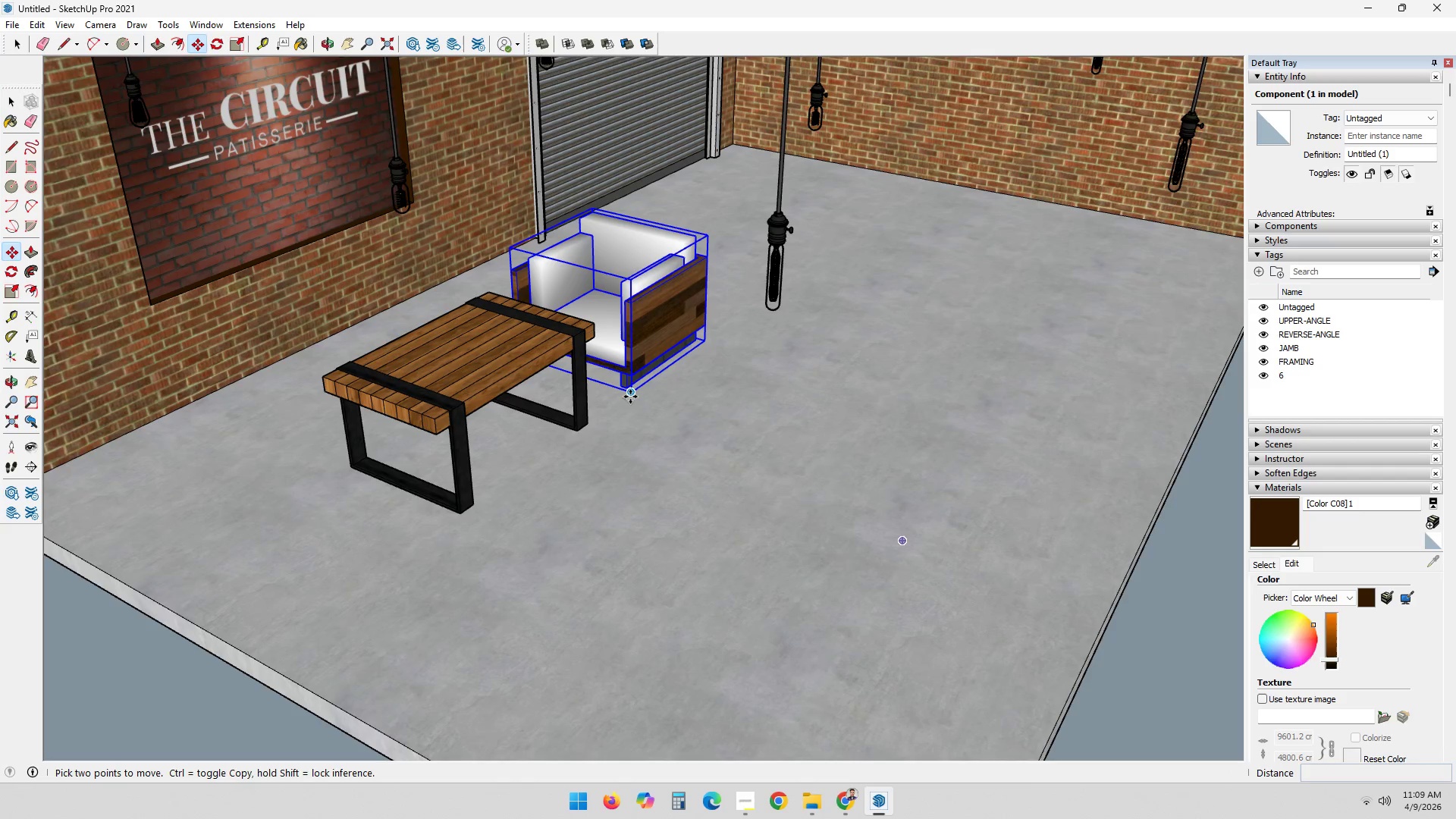 
left_click_drag(start_coordinate=[630, 397], to_coordinate=[617, 394])
 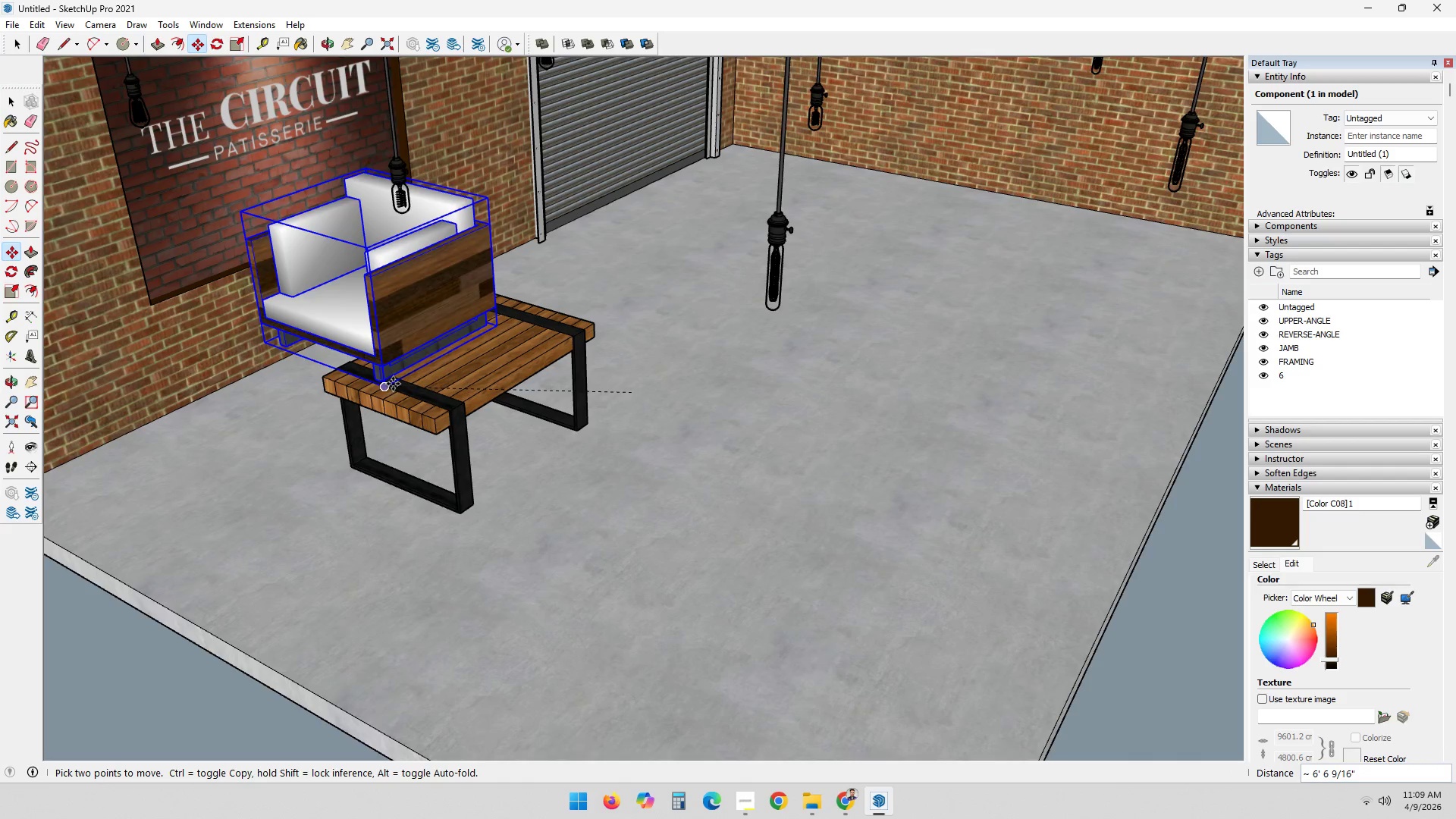 
key(Control+ControlLeft)
 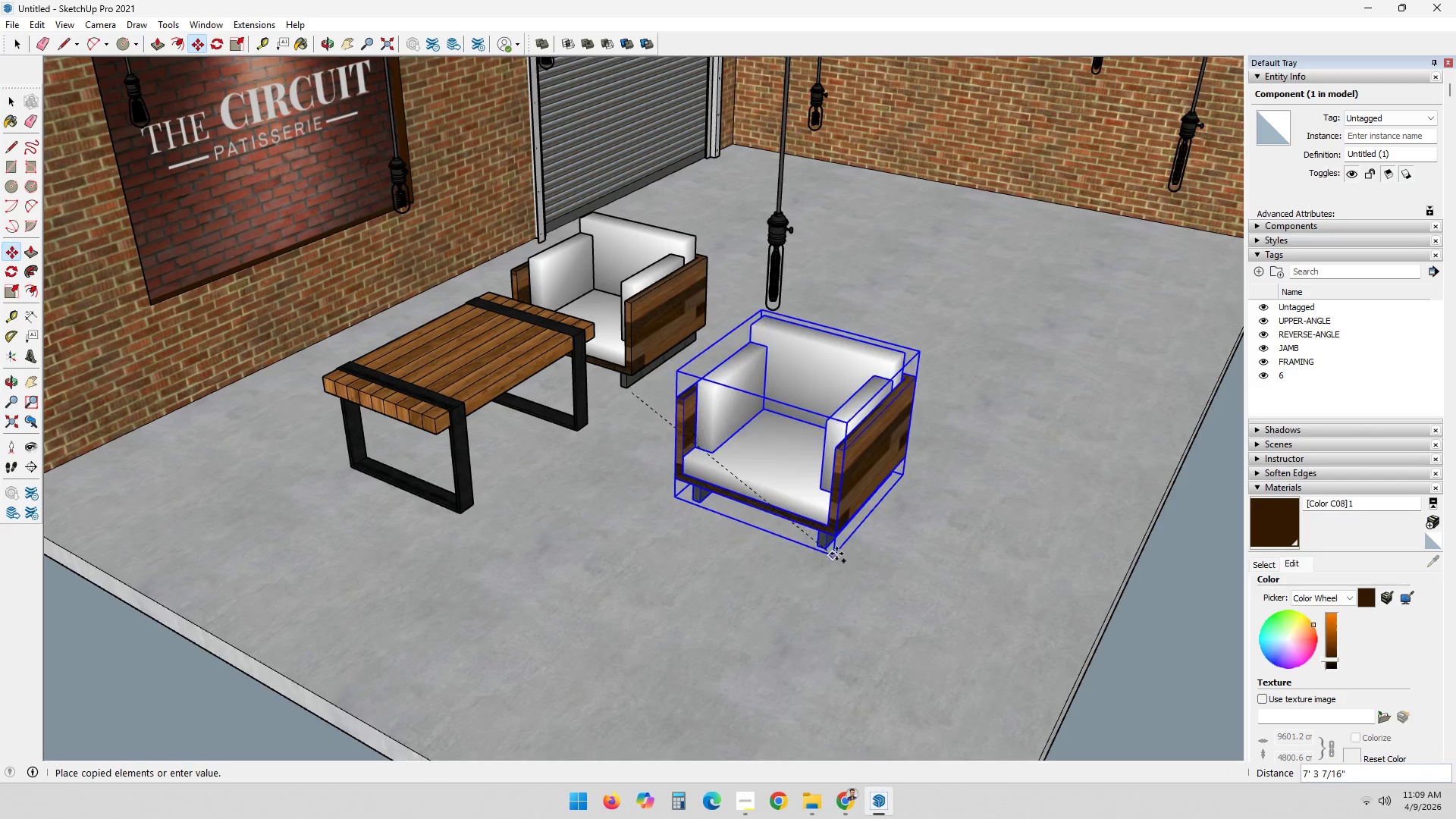 
left_click([849, 553])
 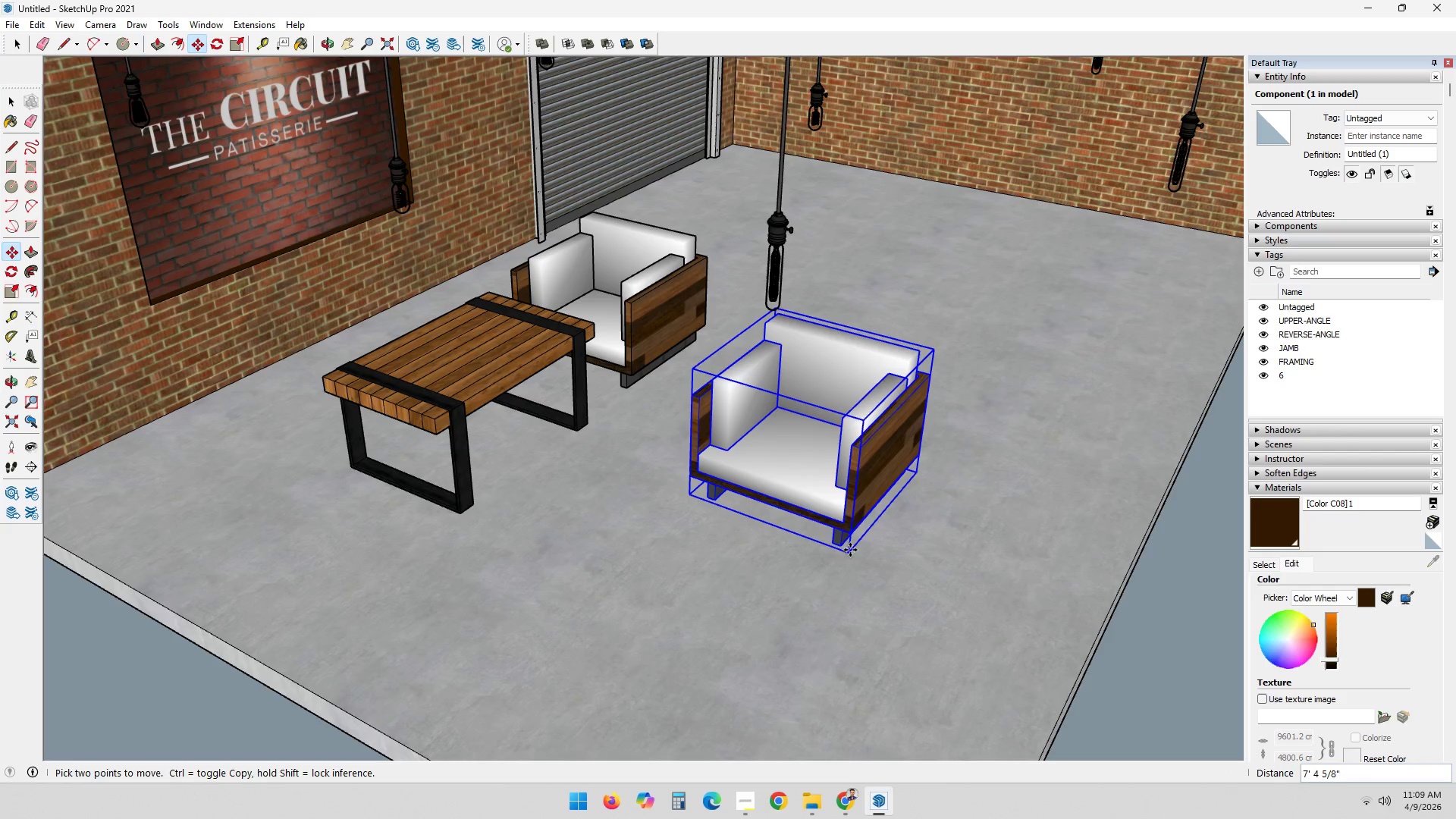 
key(Q)
 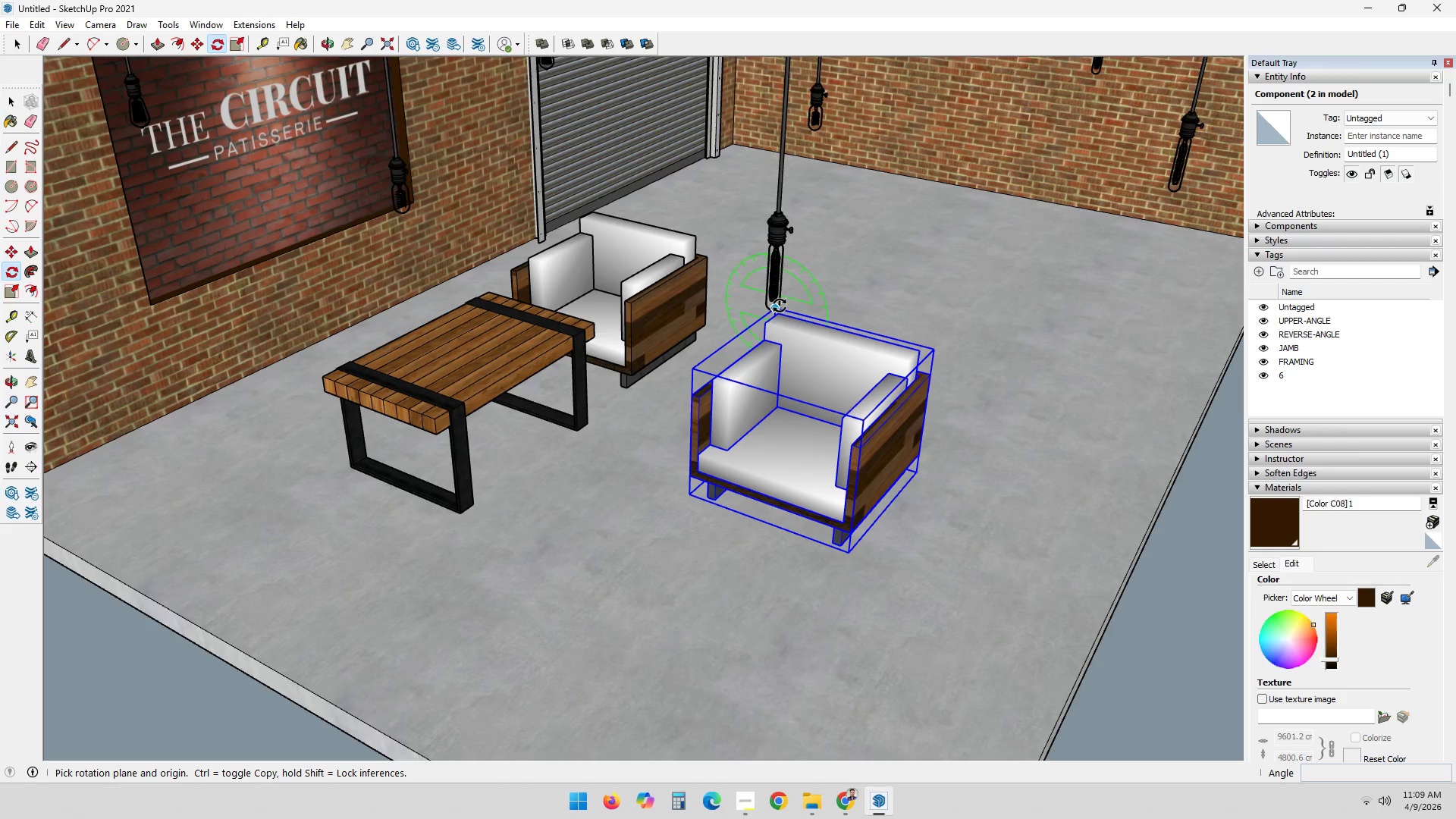 
left_click_drag(start_coordinate=[777, 304], to_coordinate=[789, 308])
 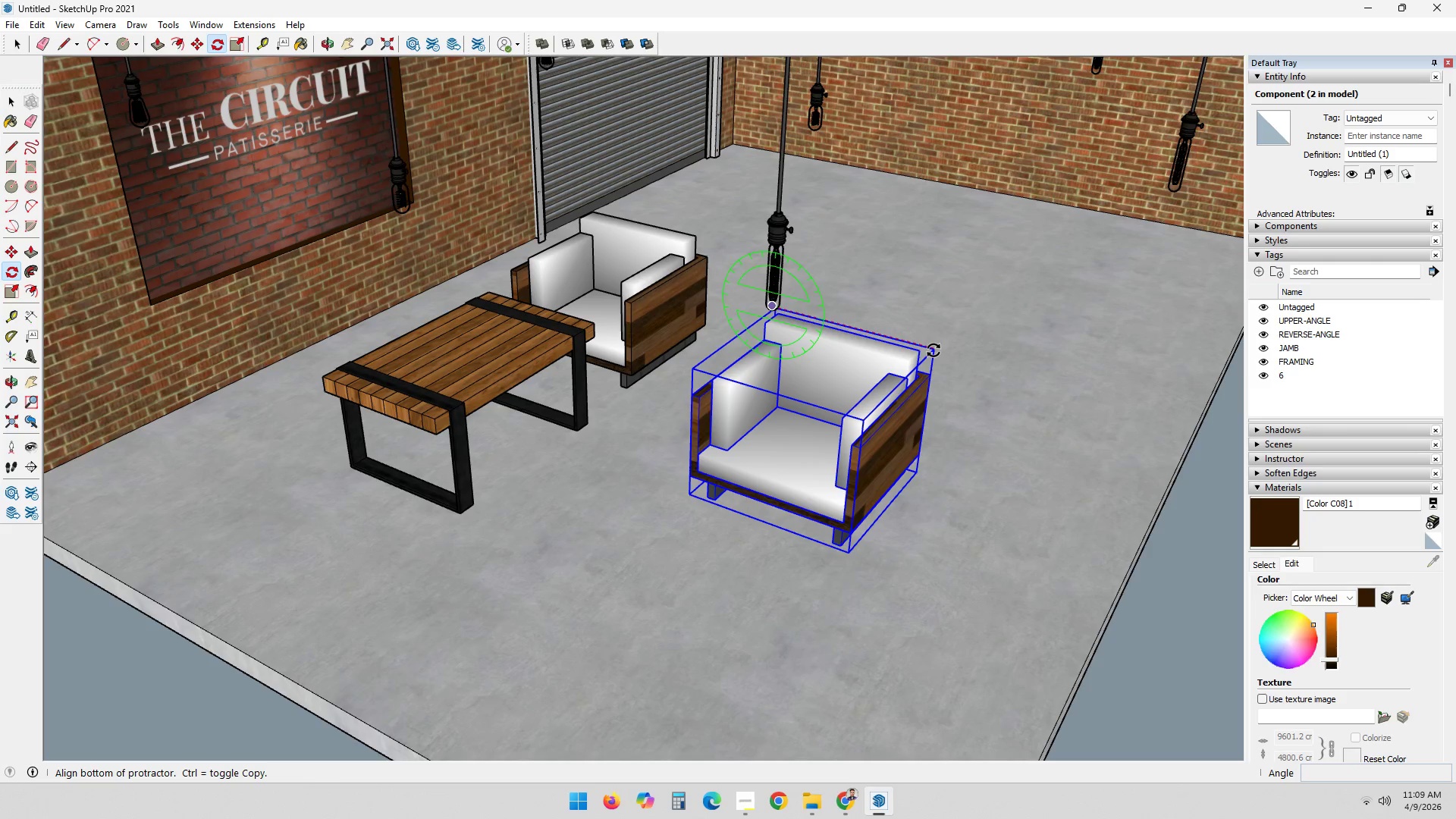 
scroll: coordinate [795, 559], scroll_direction: up, amount: 4.0
 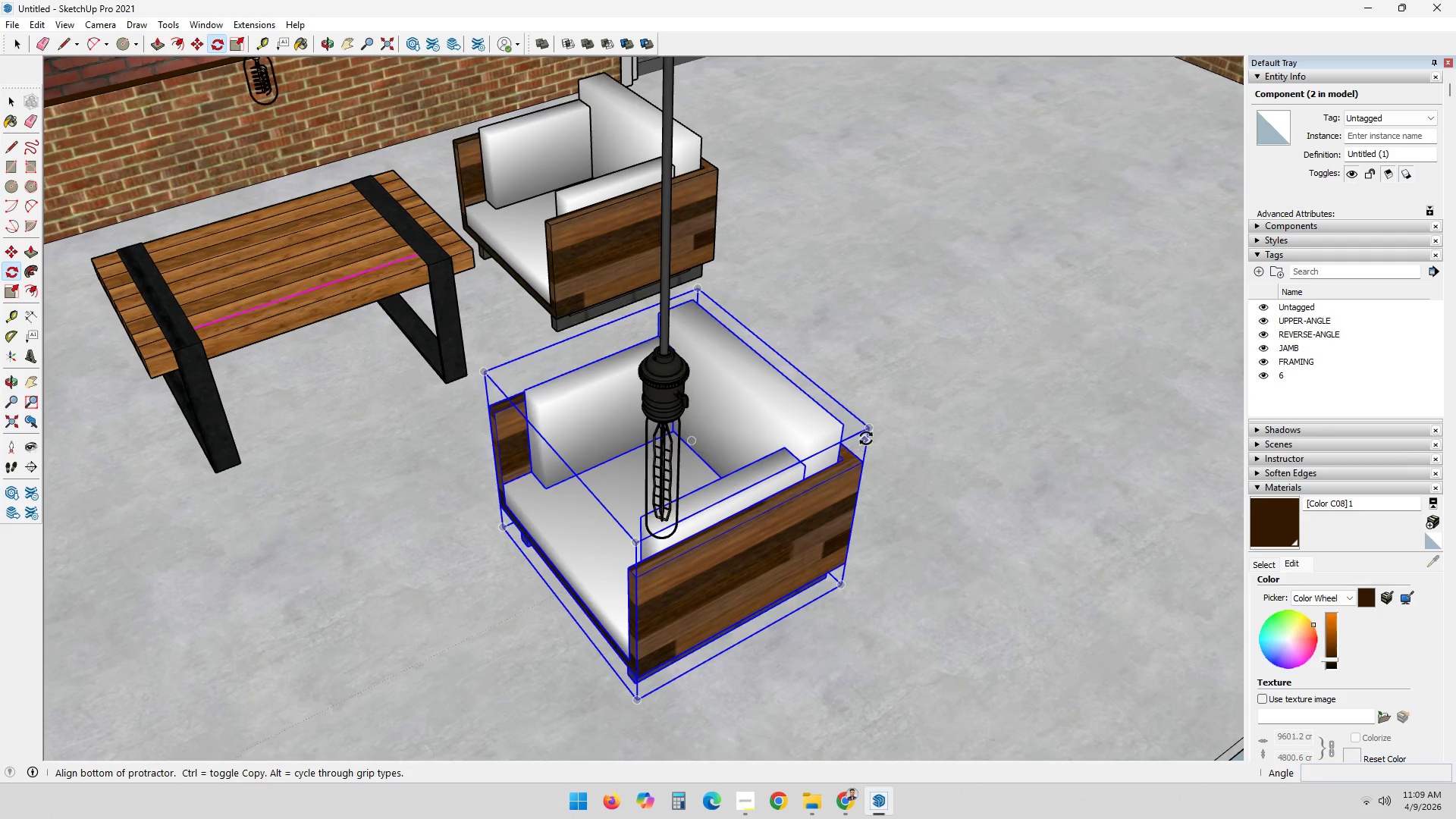 
left_click_drag(start_coordinate=[871, 430], to_coordinate=[881, 423])
 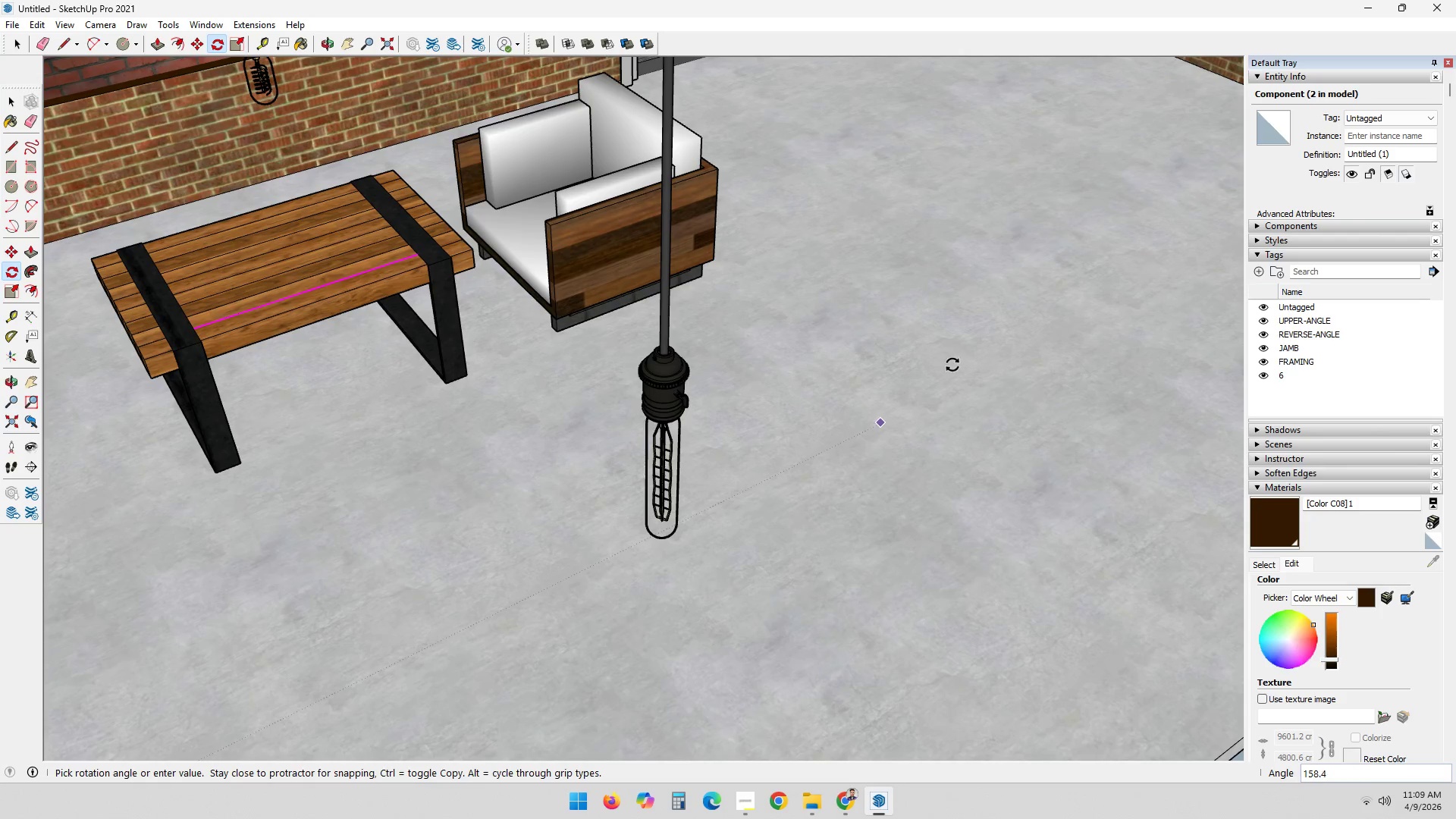 
key(Escape)
 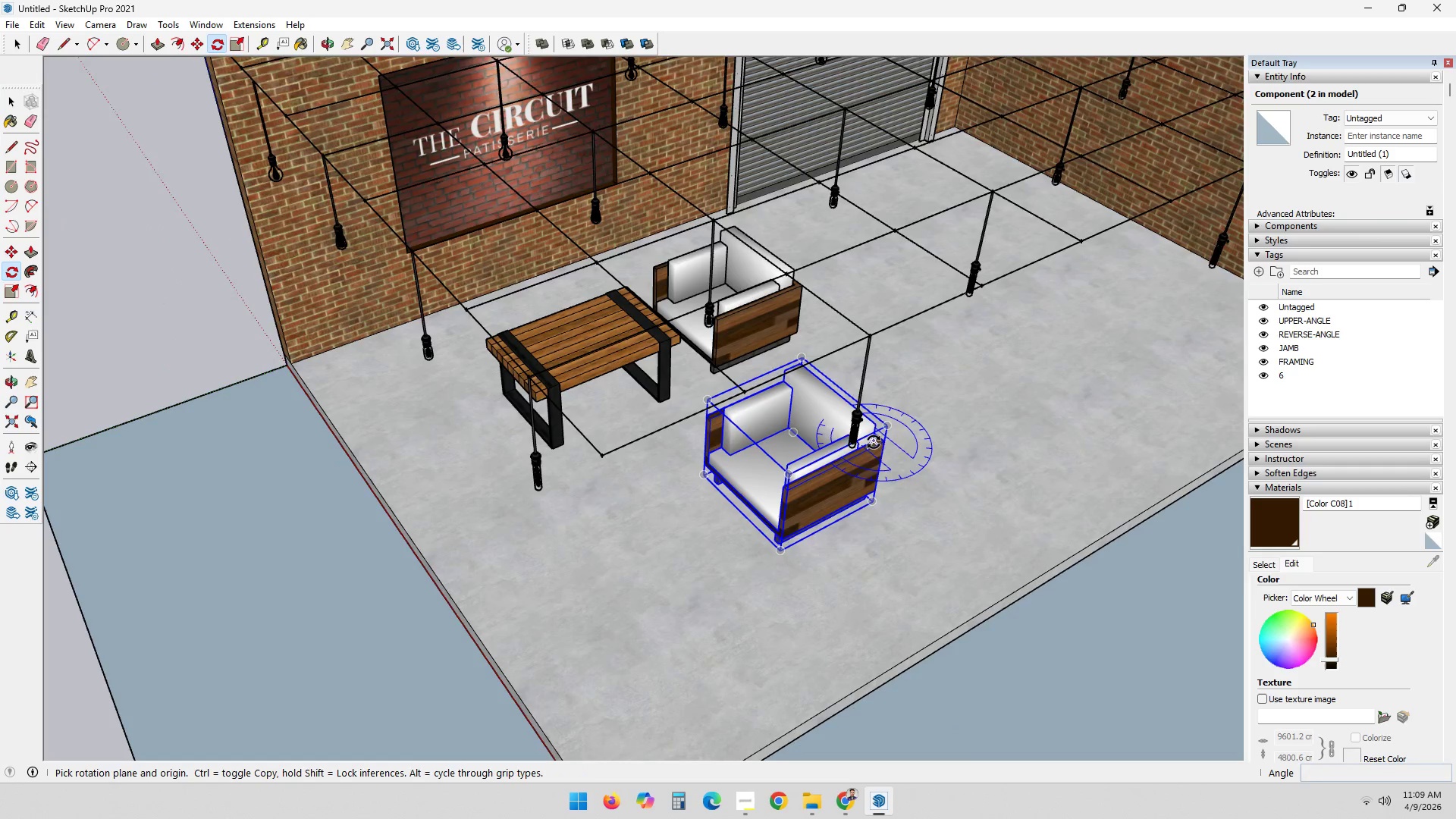 
scroll: coordinate [885, 441], scroll_direction: down, amount: 8.0
 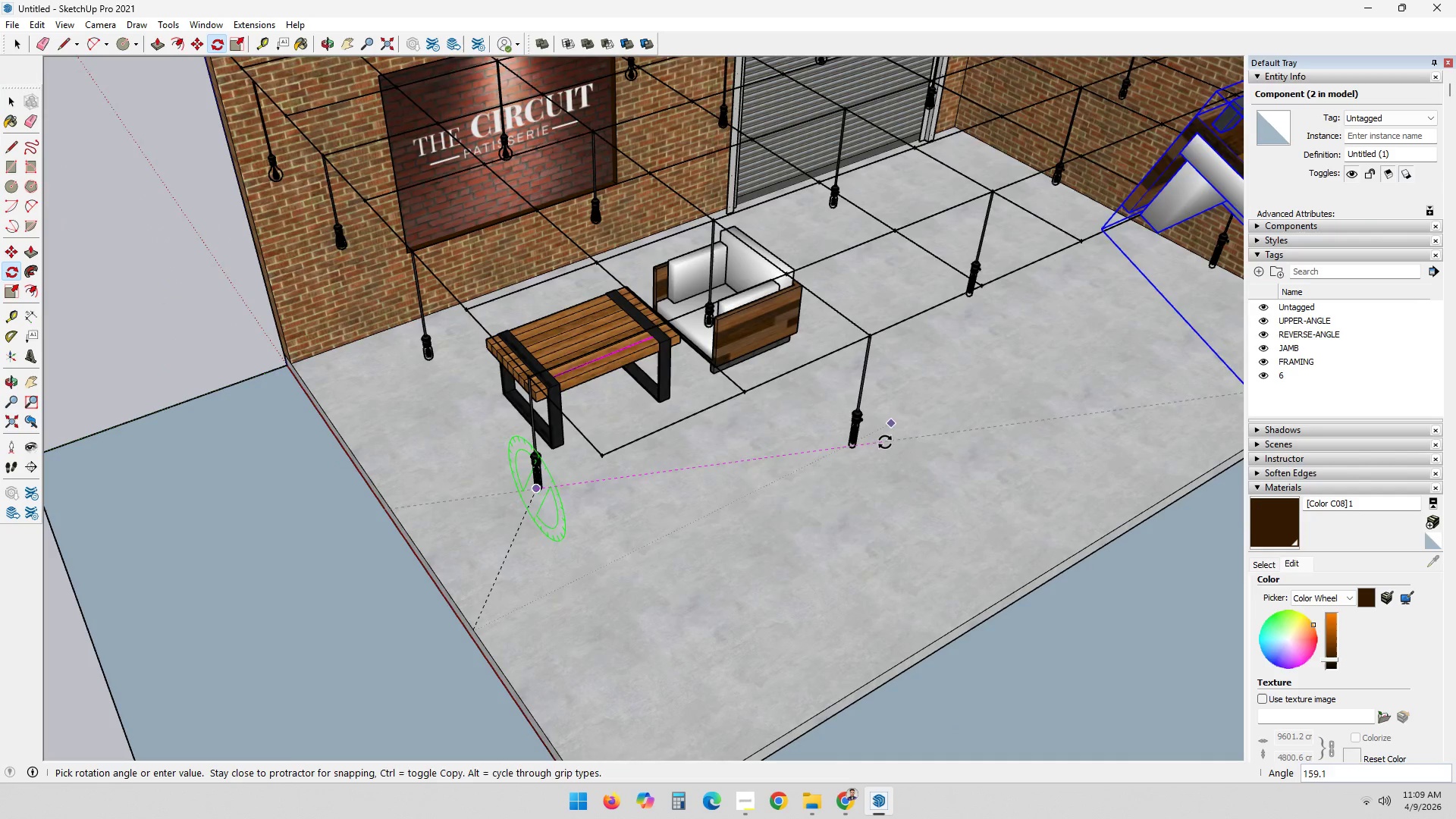 
key(Q)
 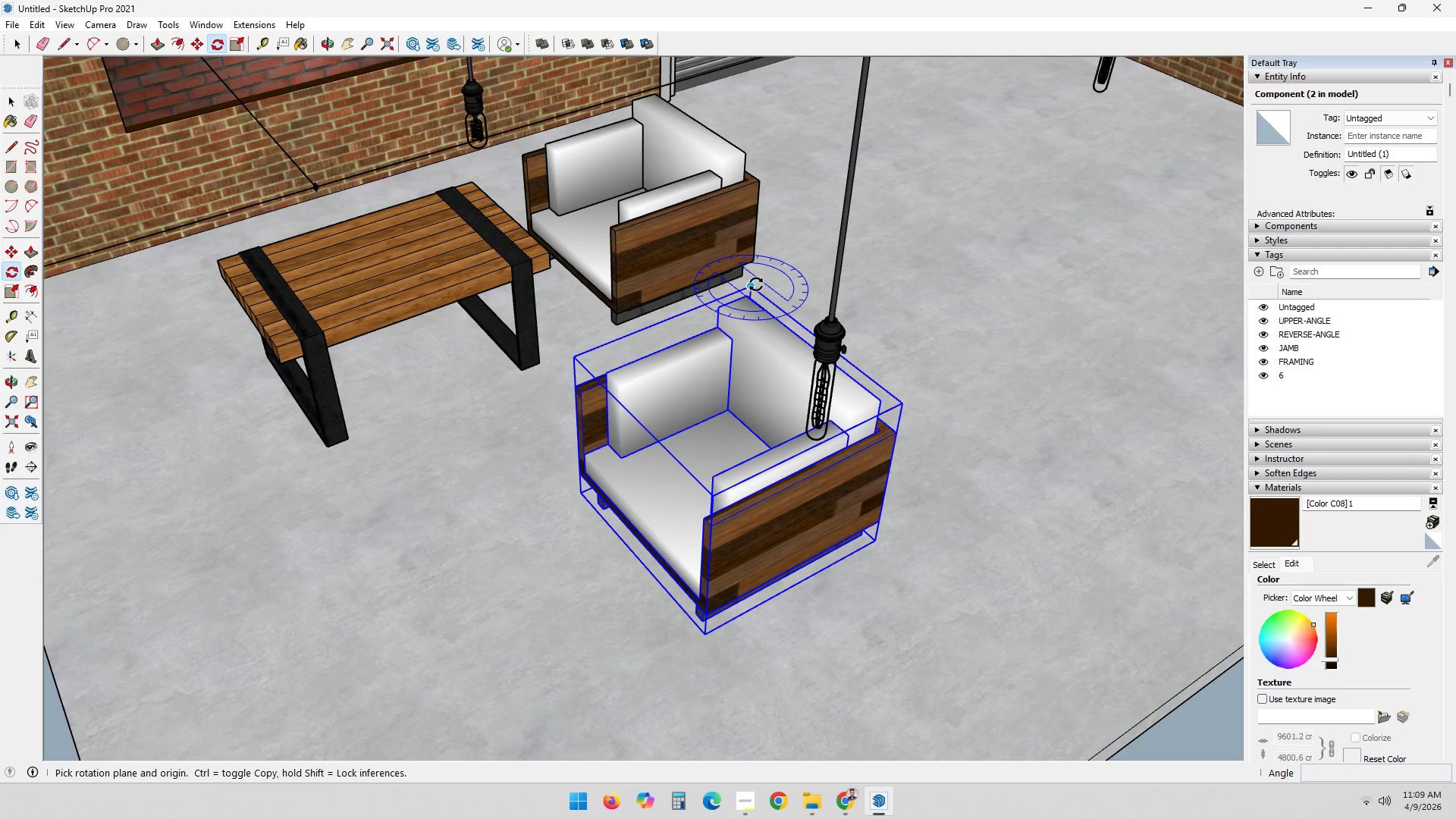 
scroll: coordinate [870, 452], scroll_direction: up, amount: 6.0
 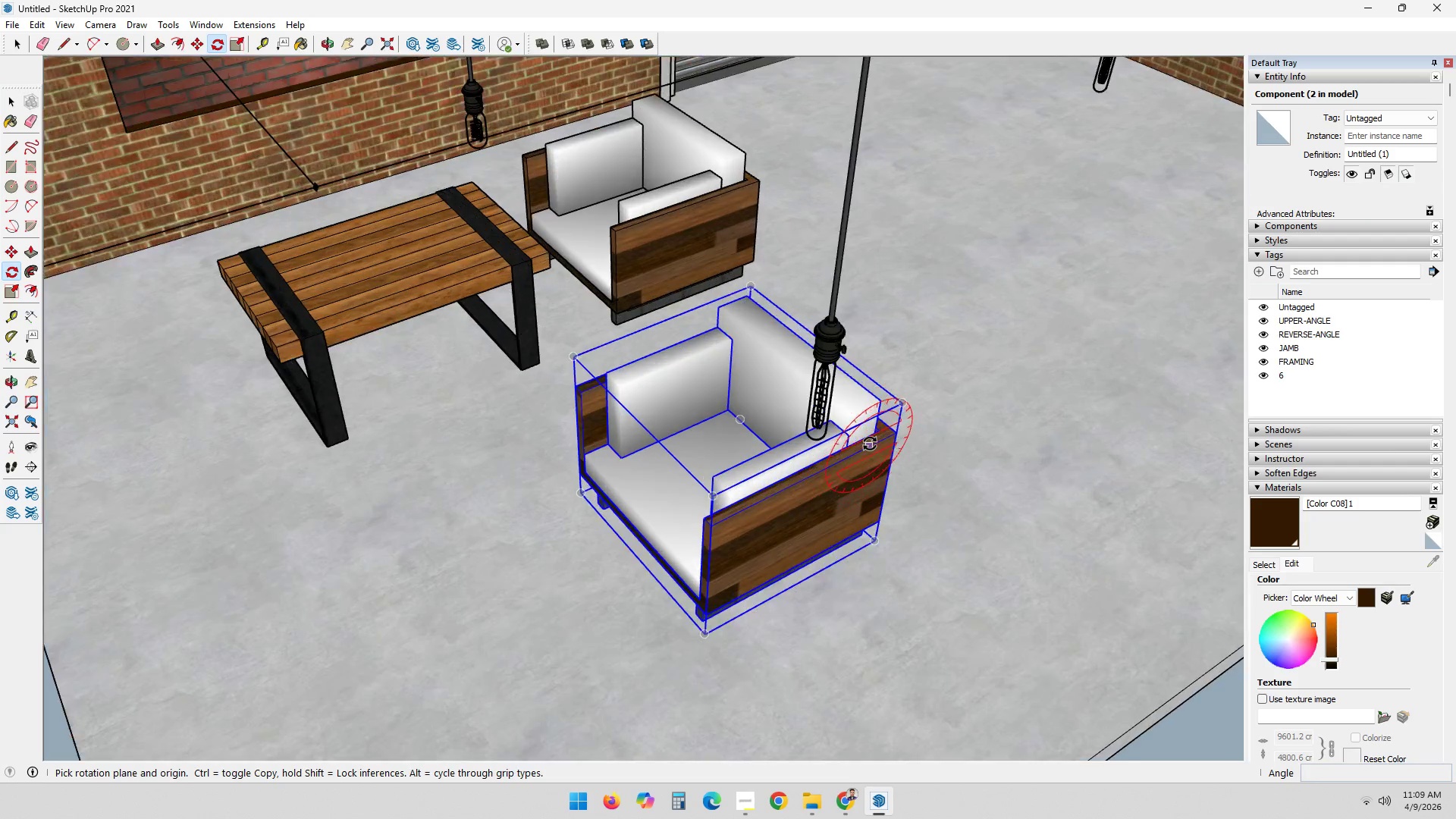 
left_click([756, 284])
 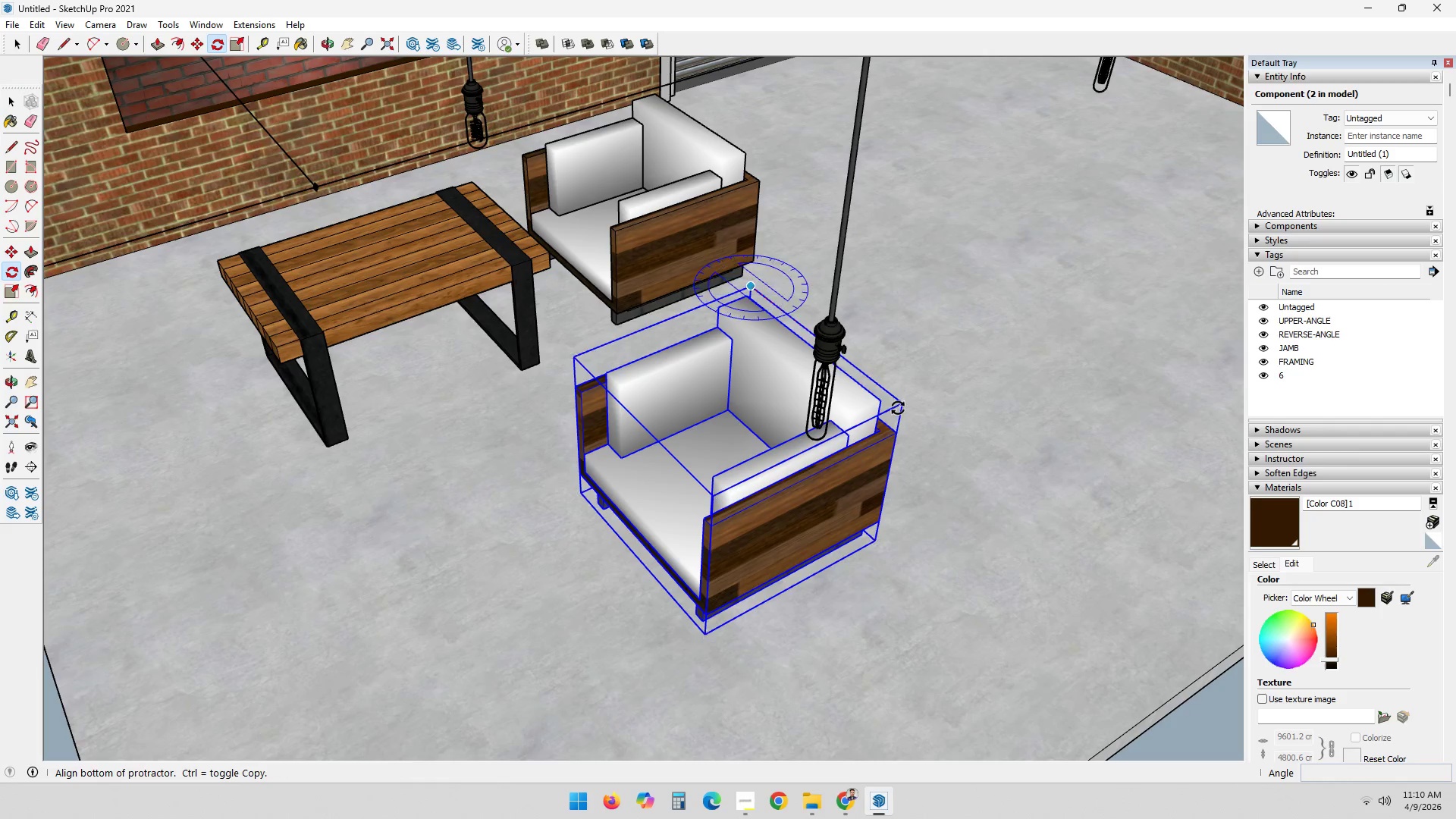 
wait(9.5)
 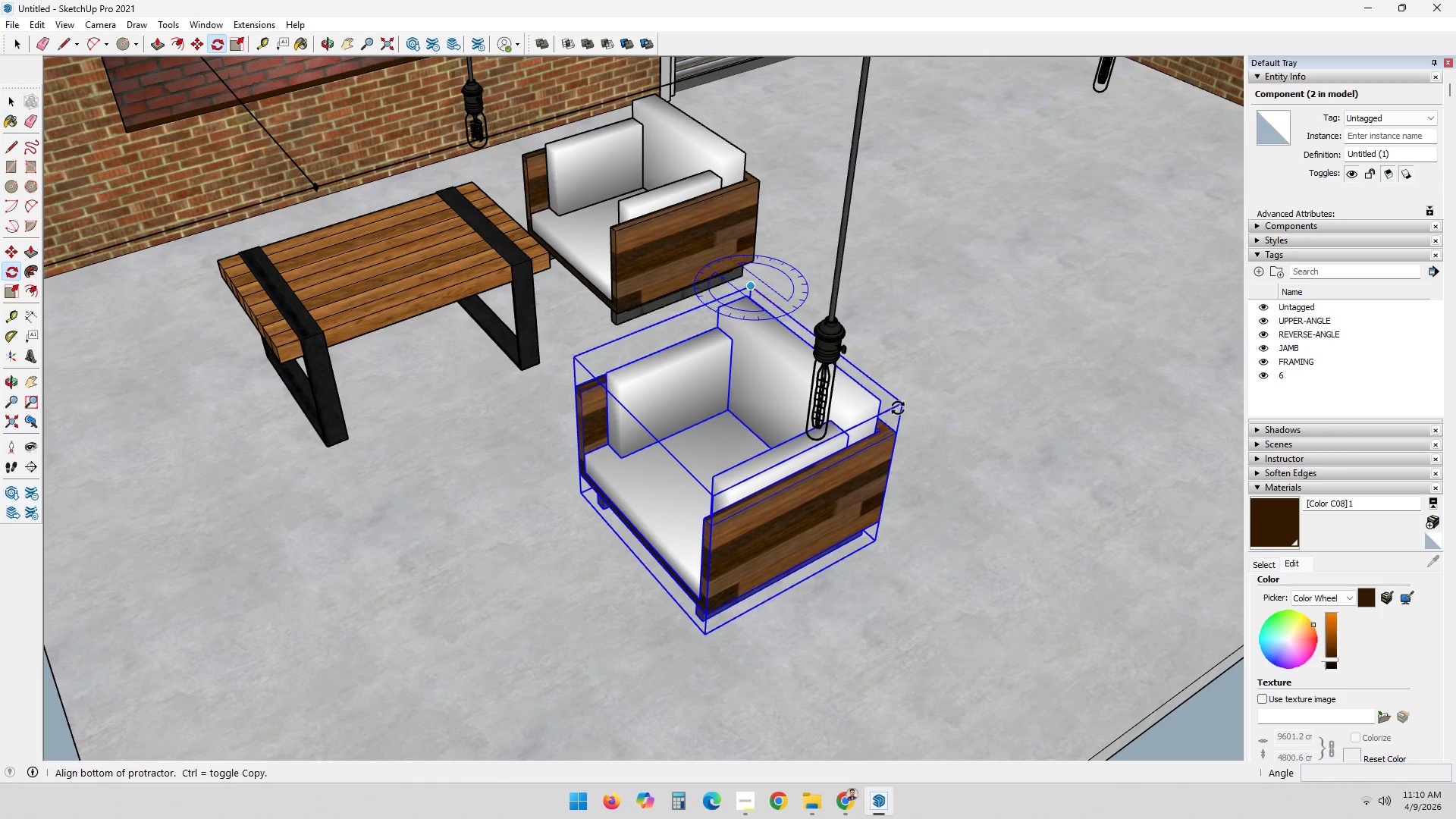 
left_click([1061, 242])
 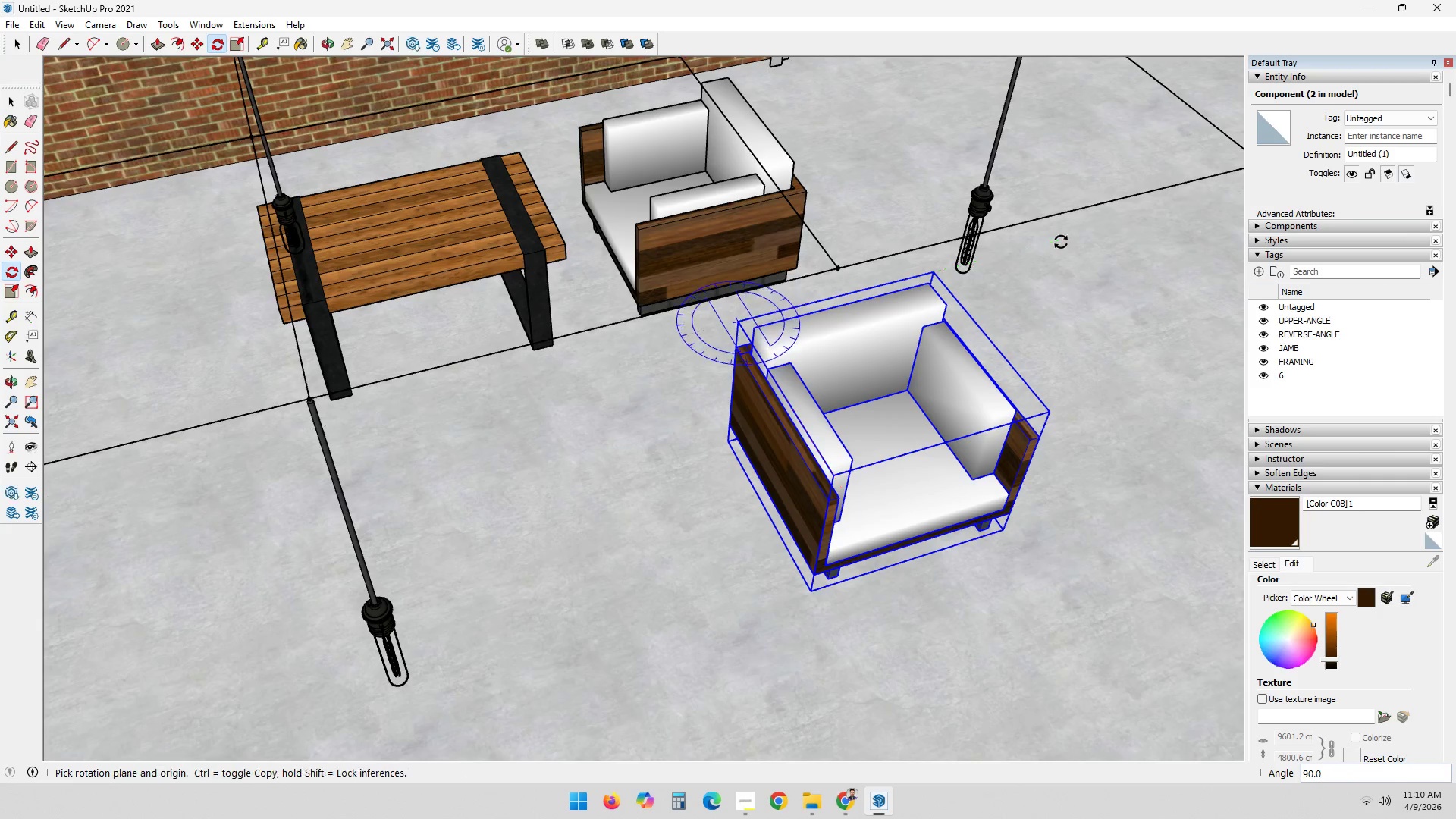 
key(Space)
 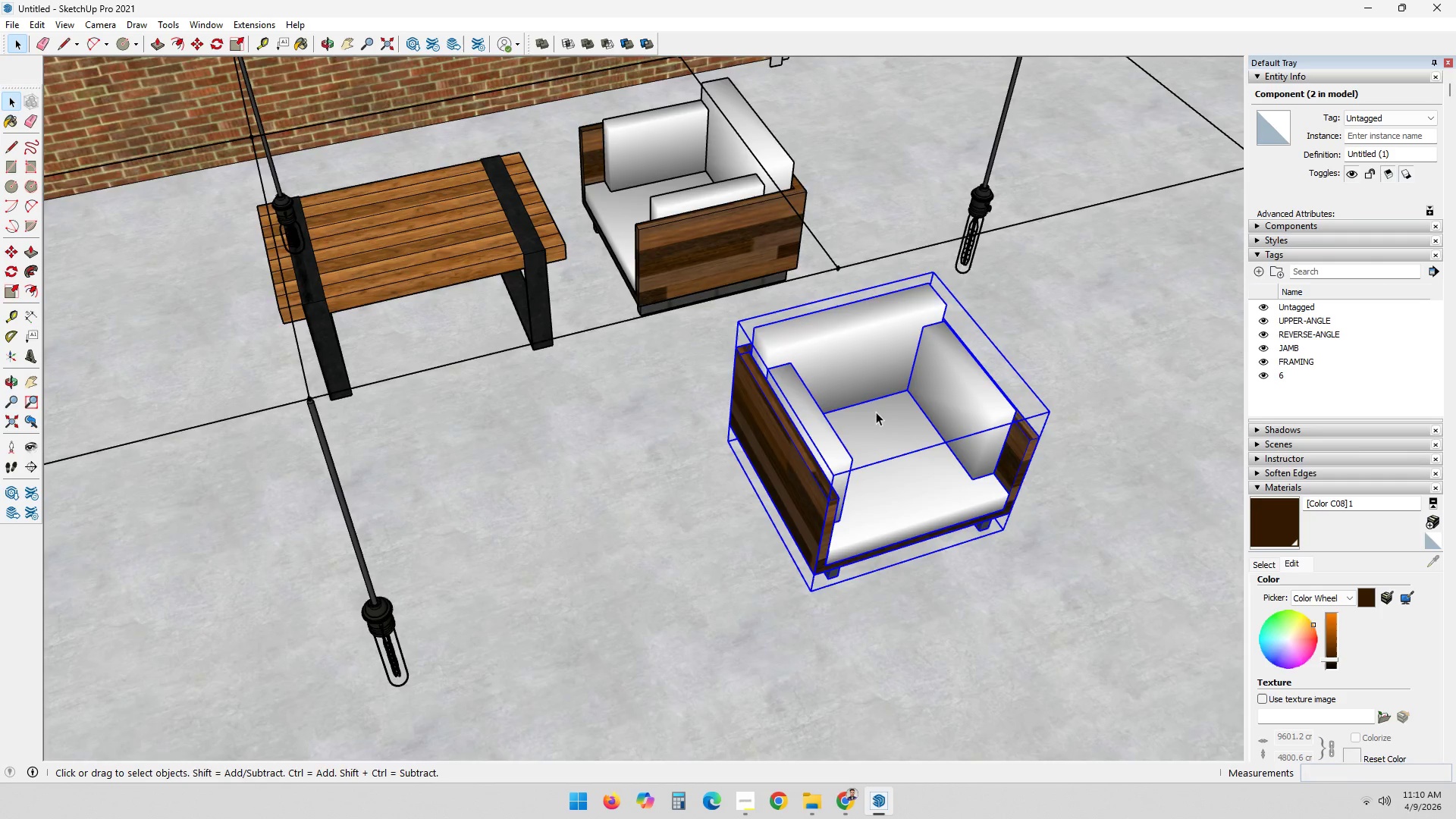 
key(Escape)
 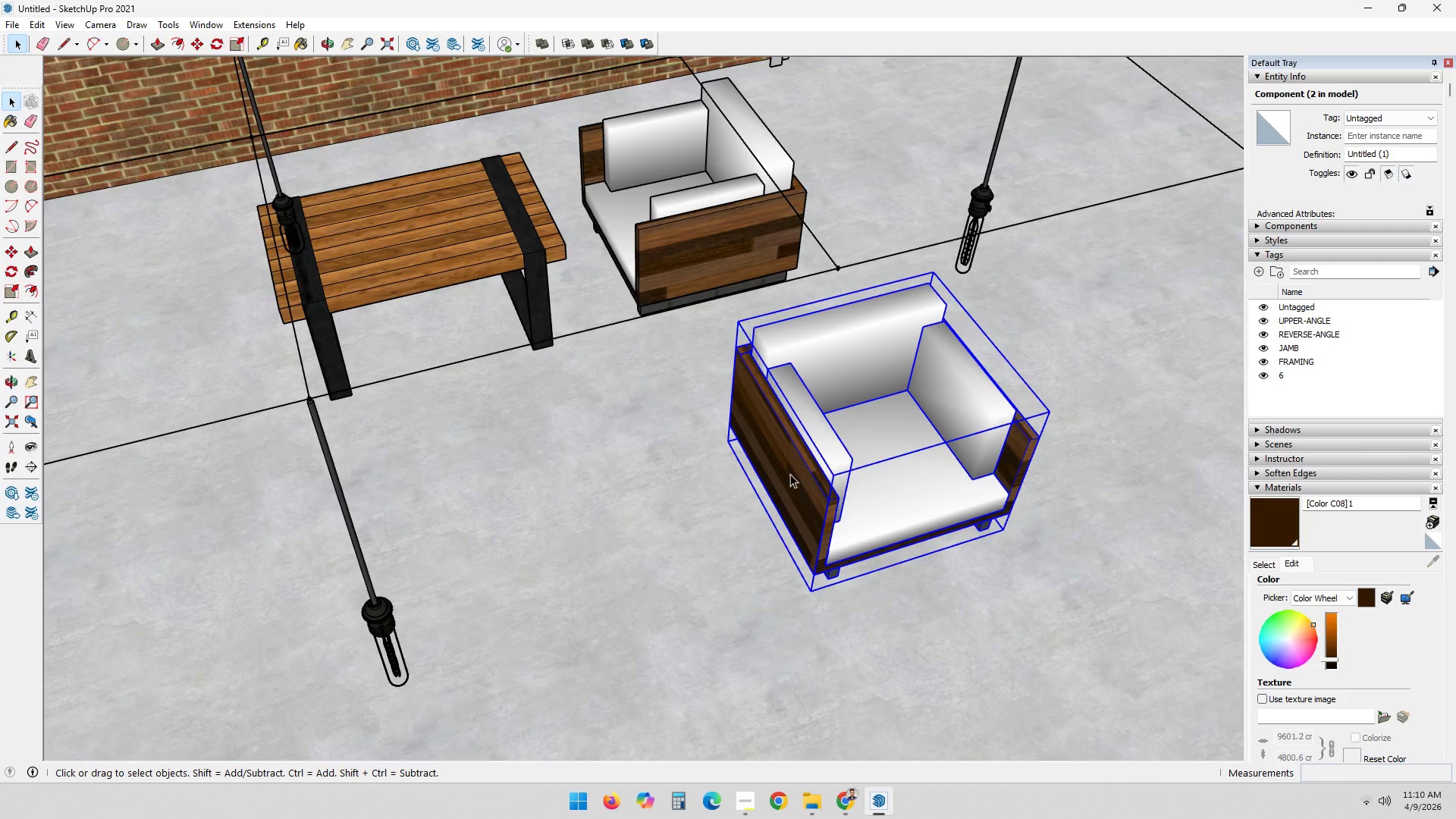 
scroll: coordinate [790, 475], scroll_direction: down, amount: 2.0
 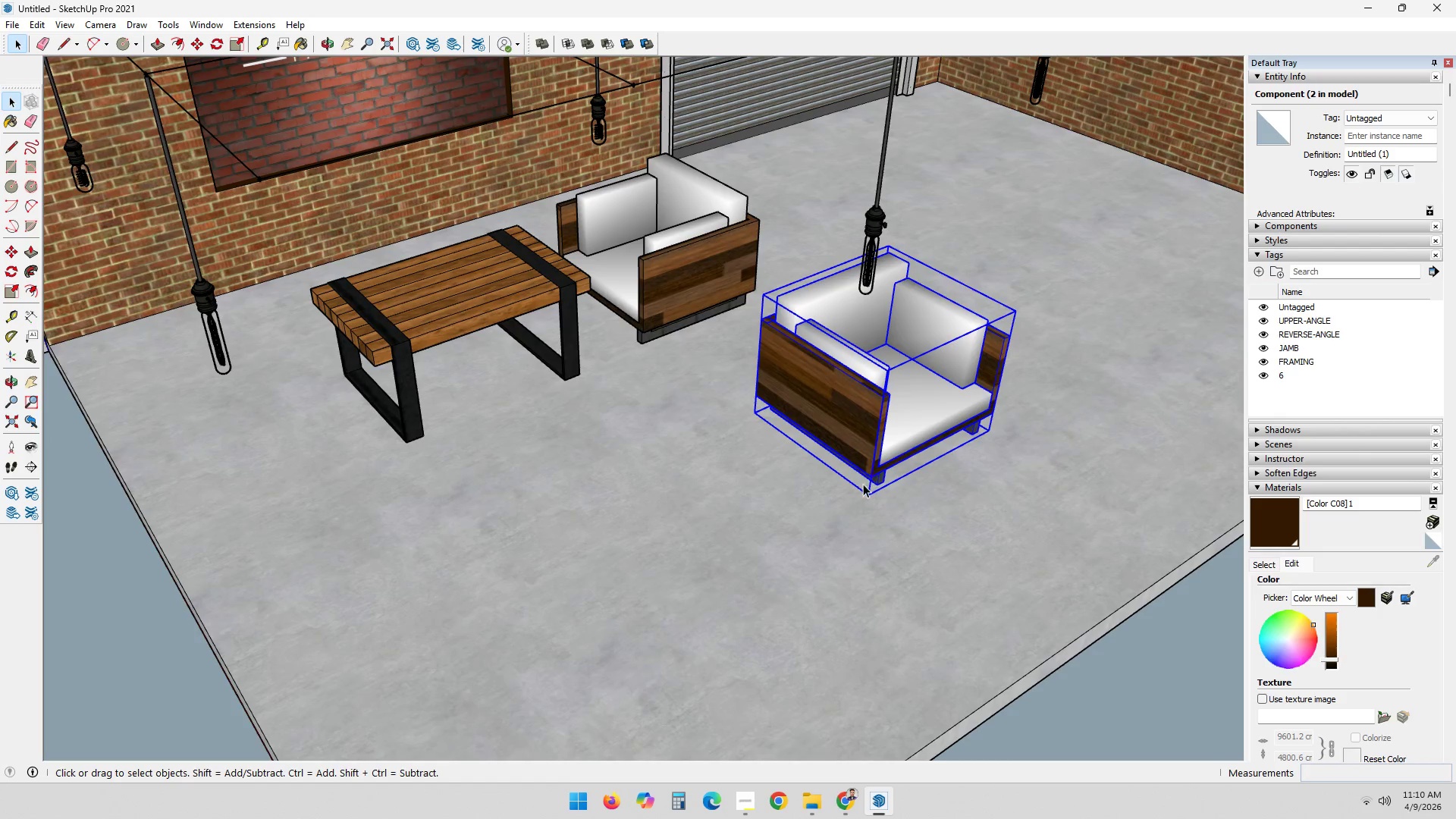 
key(M)
 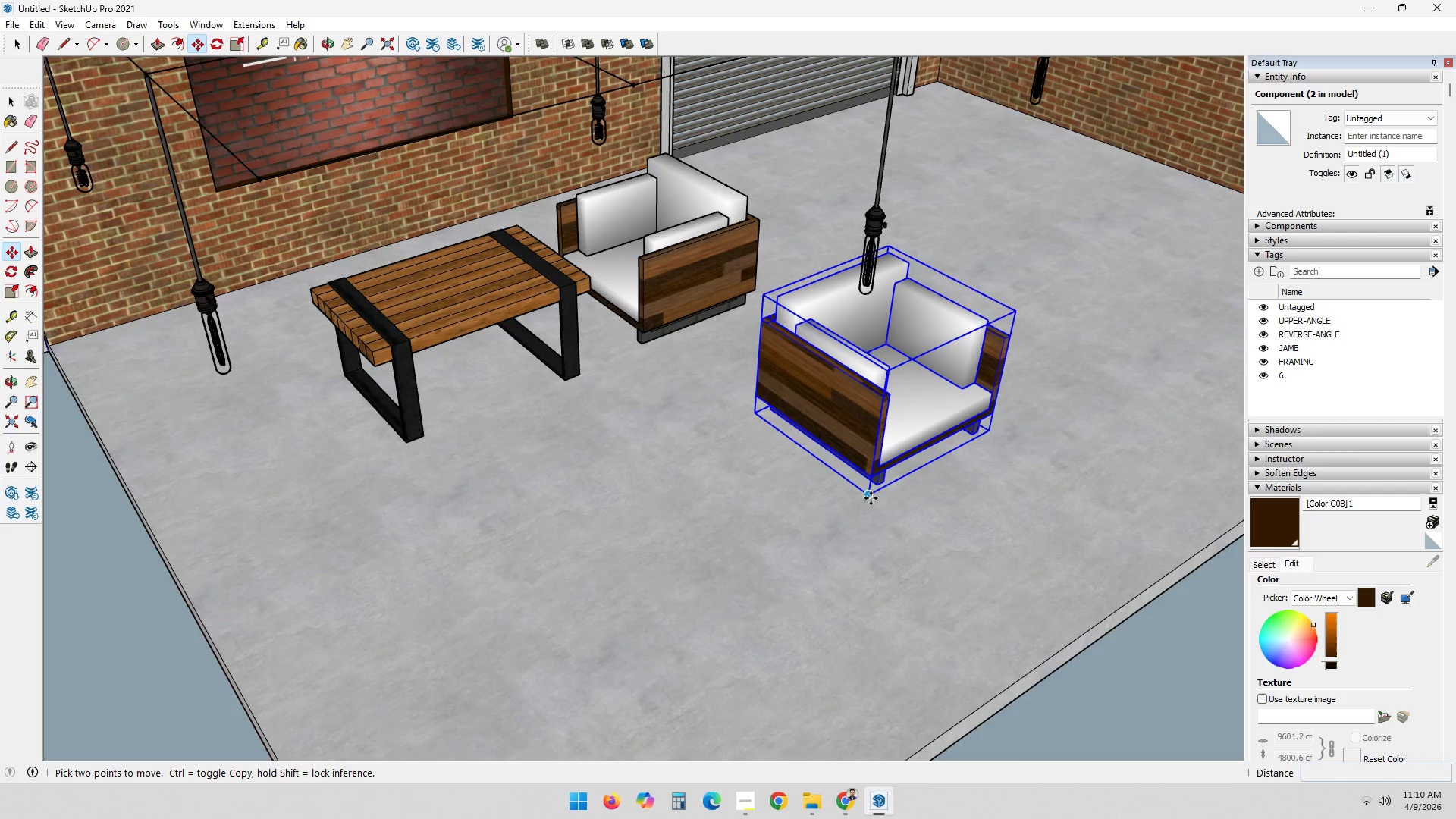 
left_click_drag(start_coordinate=[869, 497], to_coordinate=[852, 488])
 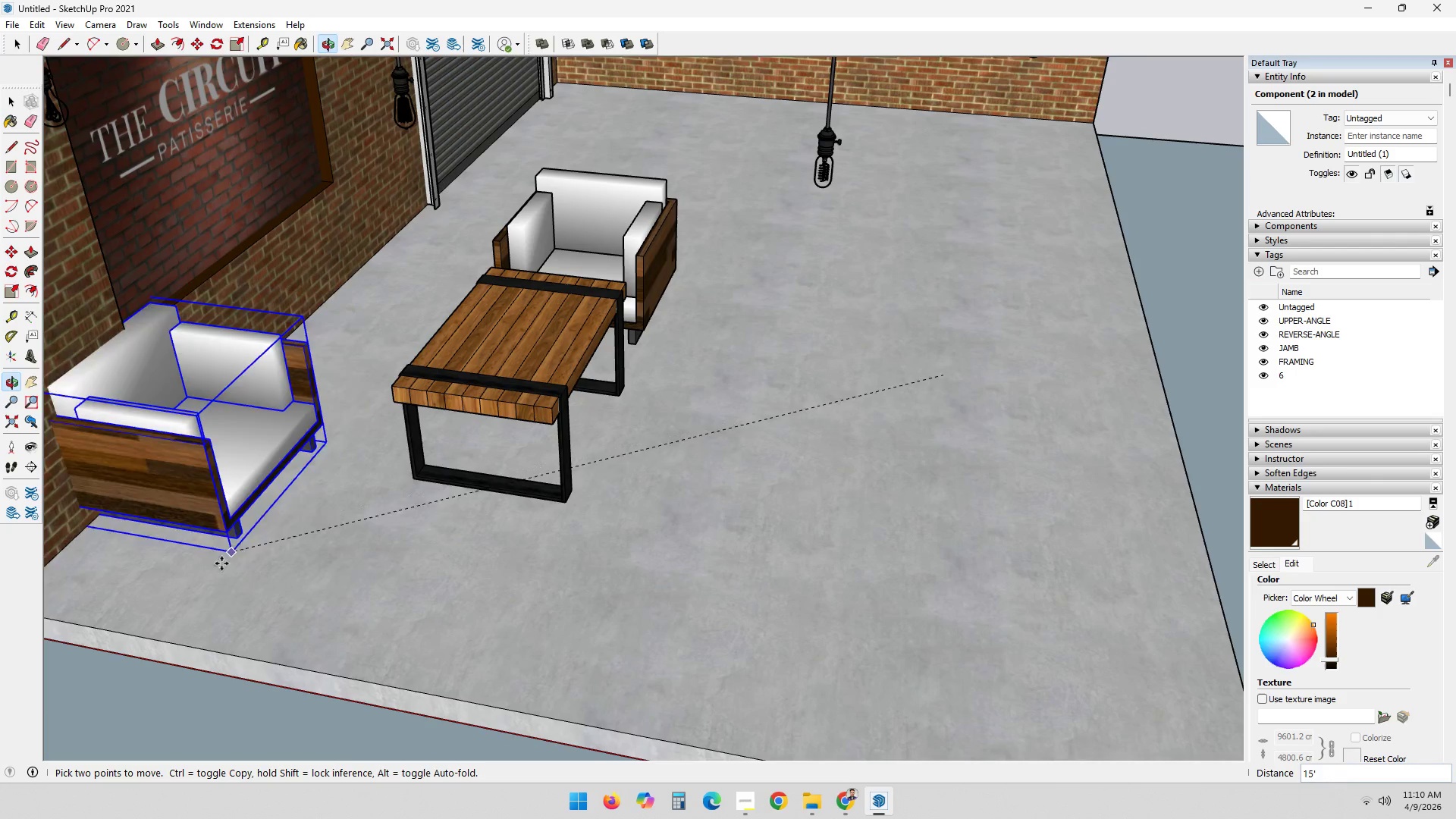 
left_click([318, 572])
 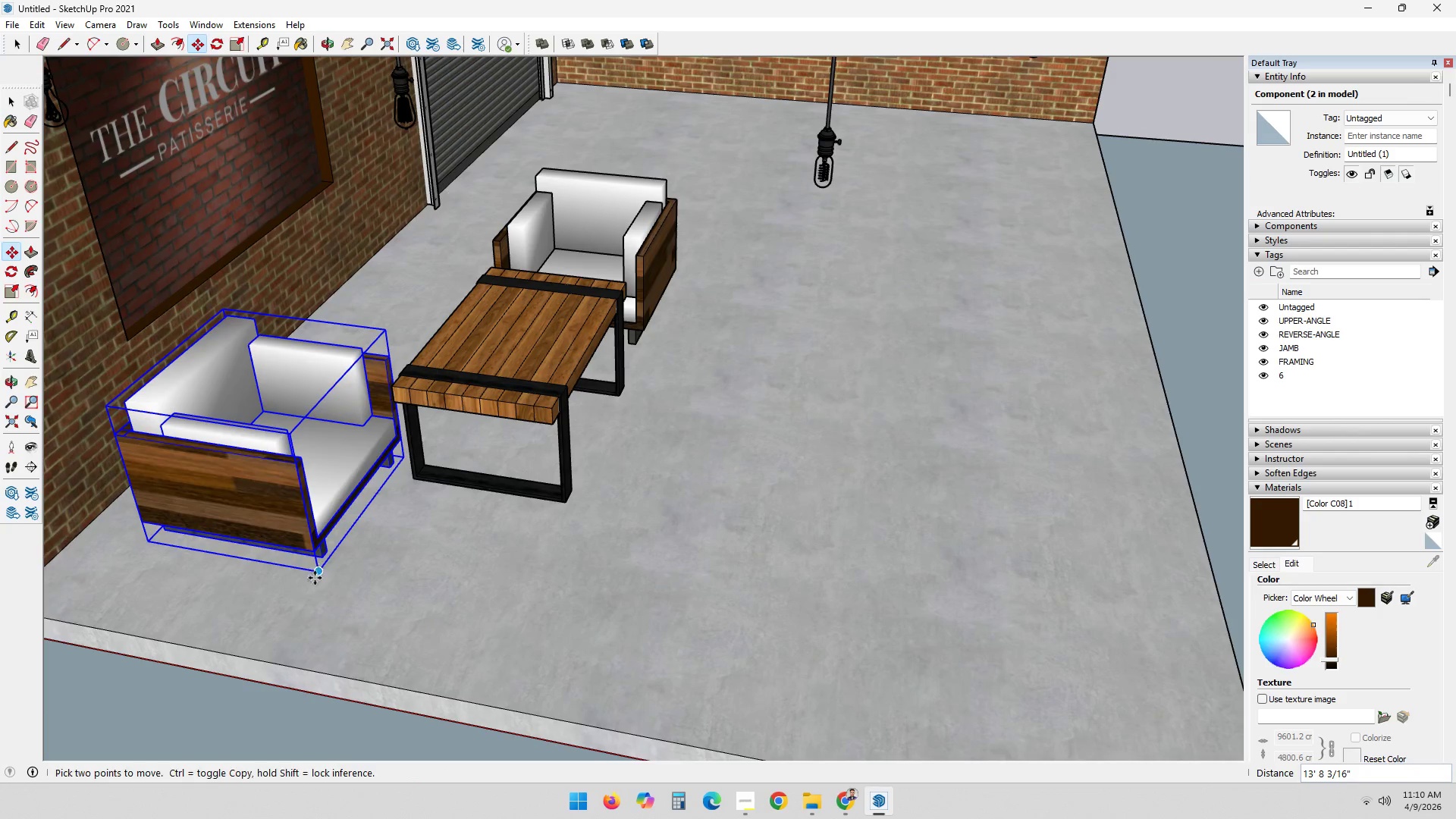 
scroll: coordinate [349, 570], scroll_direction: down, amount: 2.0
 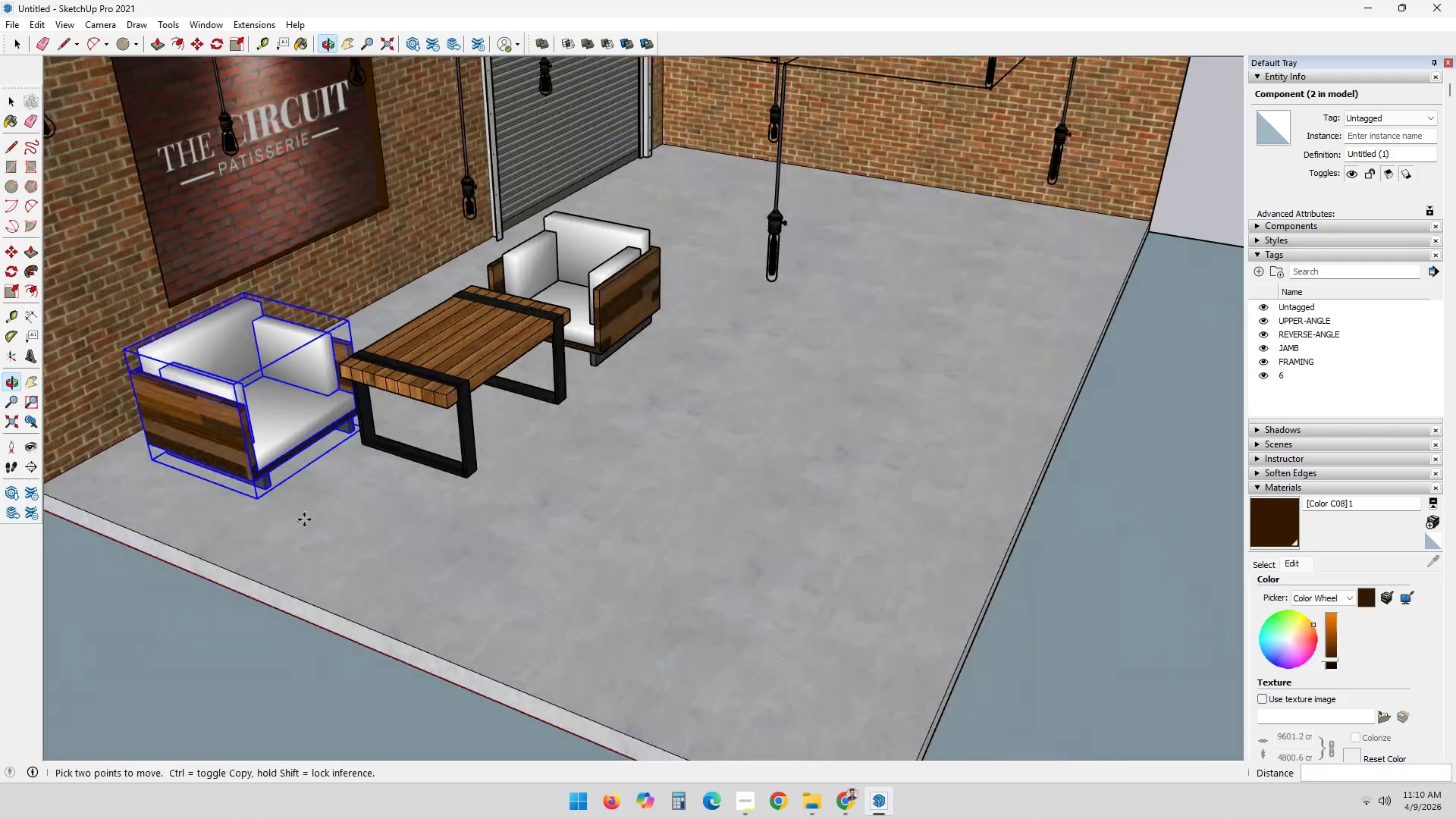 
scroll: coordinate [256, 480], scroll_direction: up, amount: 1.0
 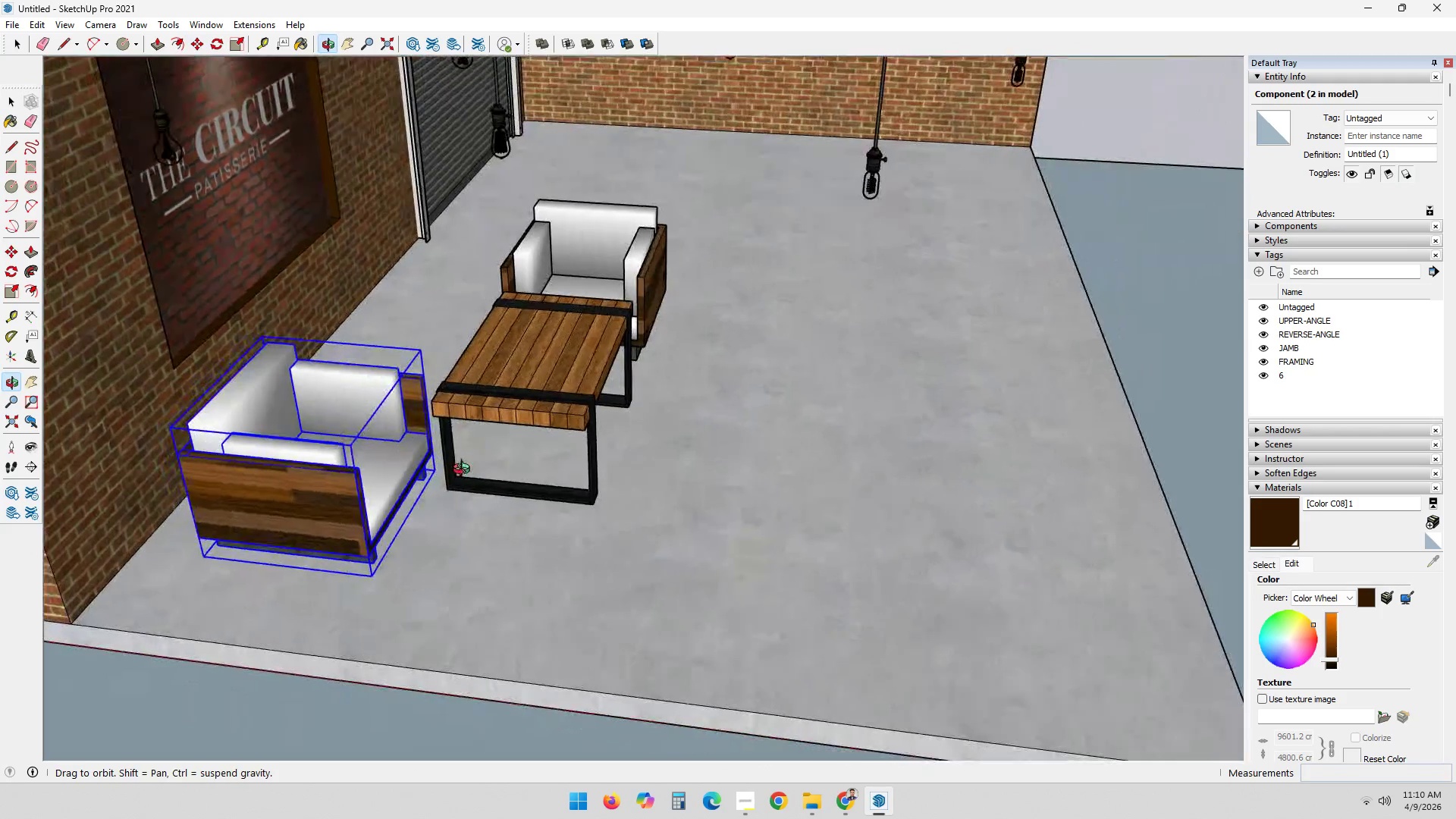 
hold_key(key=ShiftLeft, duration=0.47)
 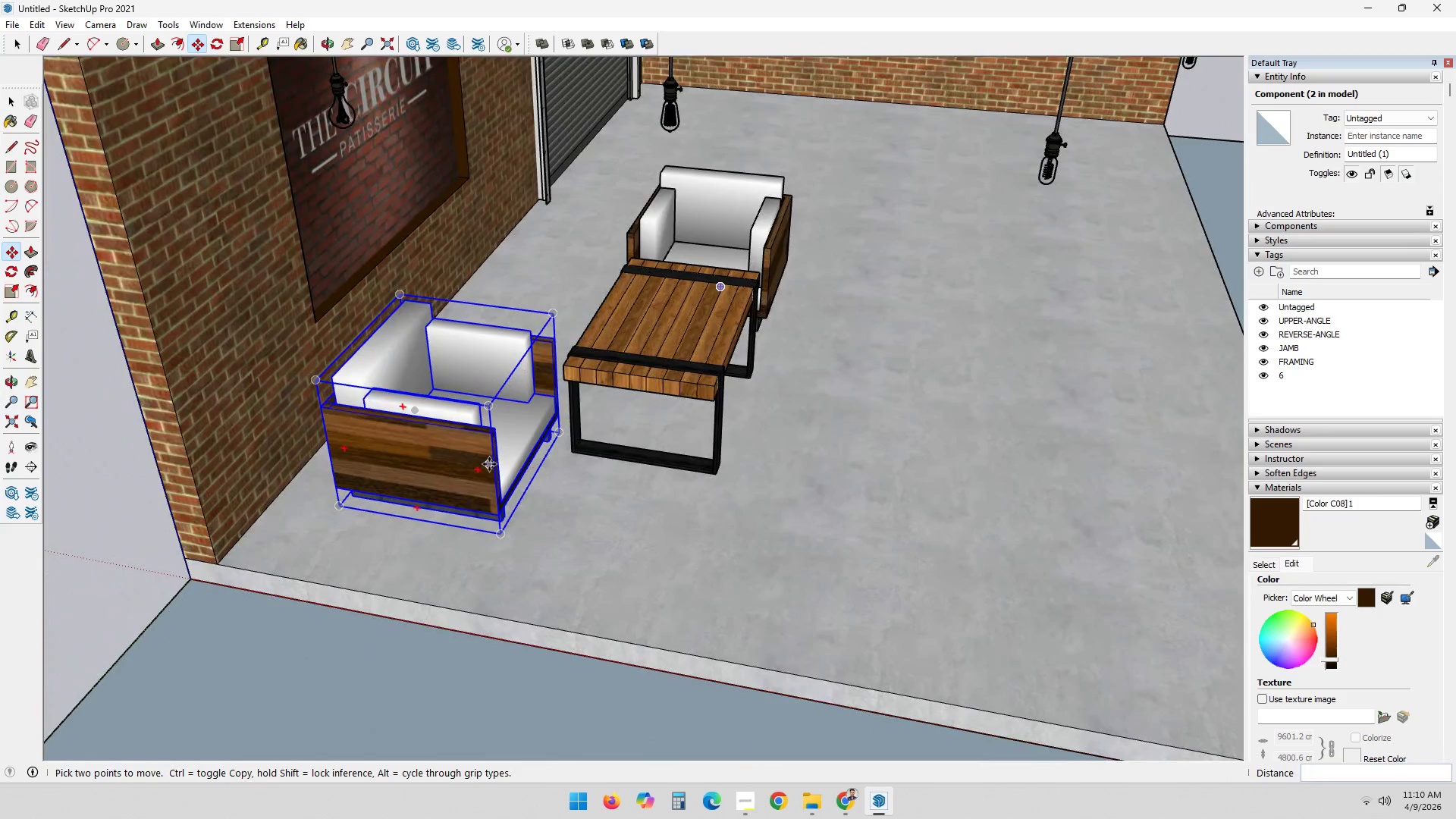 
key(M)
 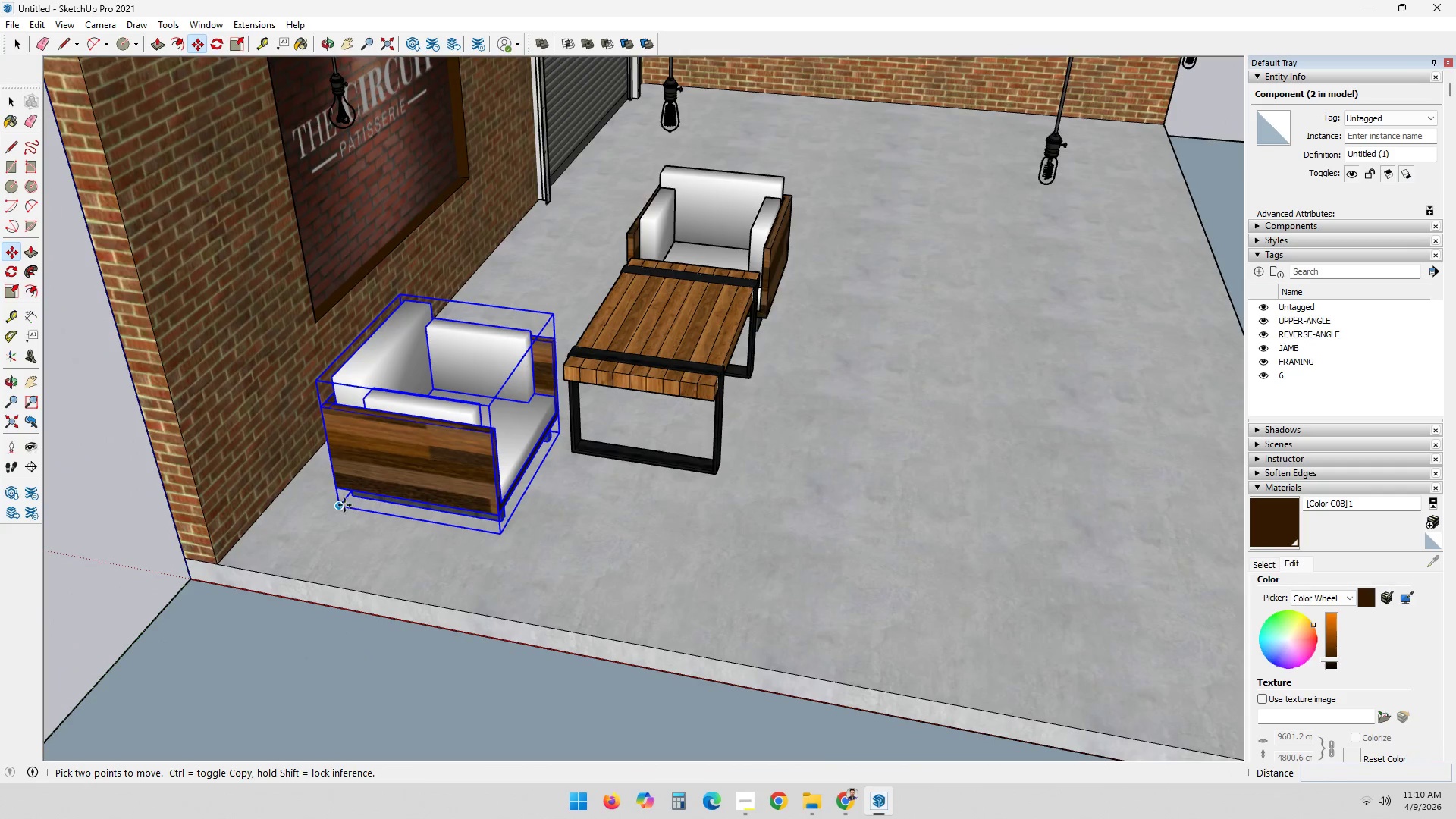 
left_click_drag(start_coordinate=[339, 510], to_coordinate=[340, 496])
 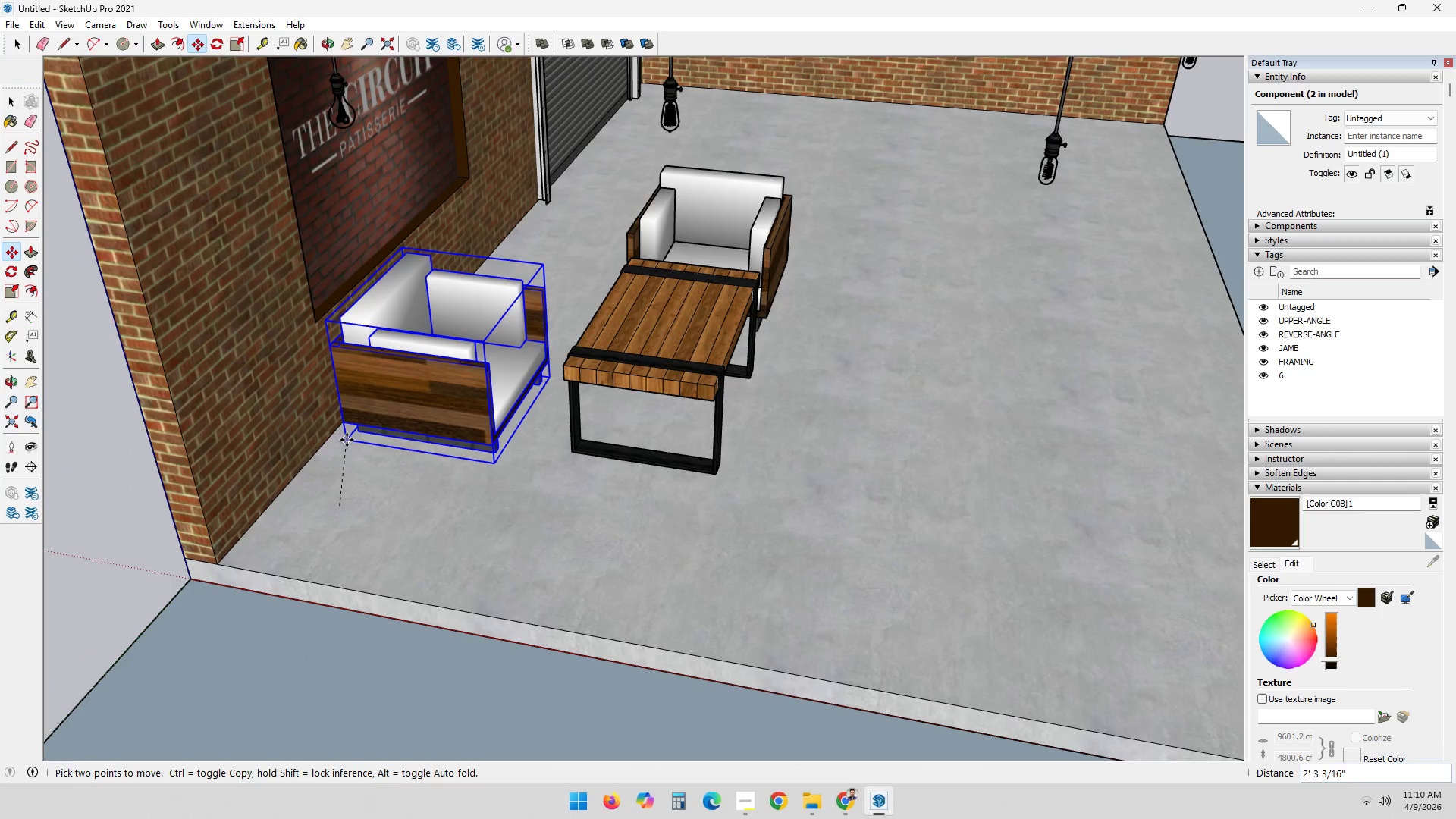 
left_click([347, 440])
 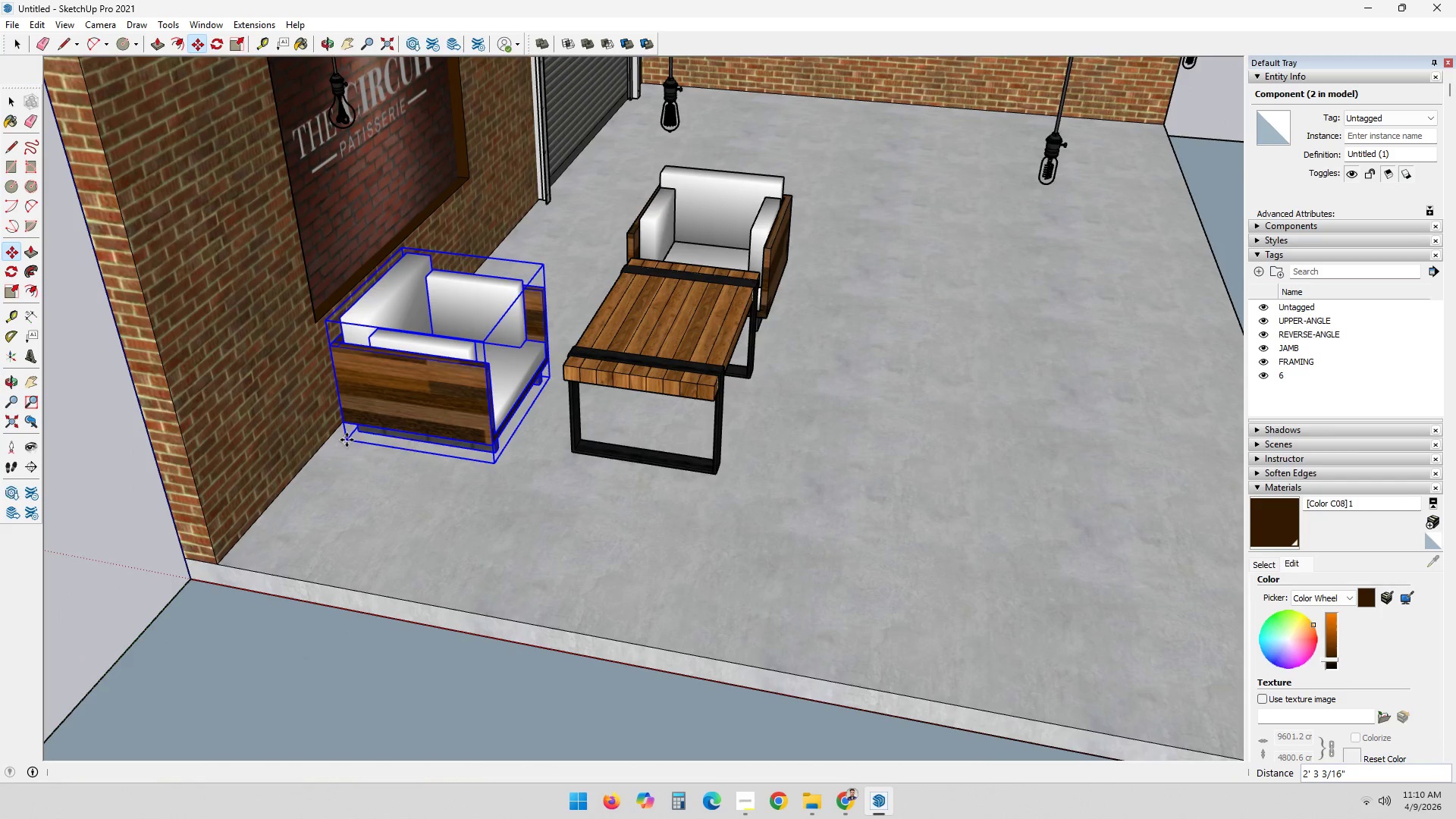 
key(Escape)
 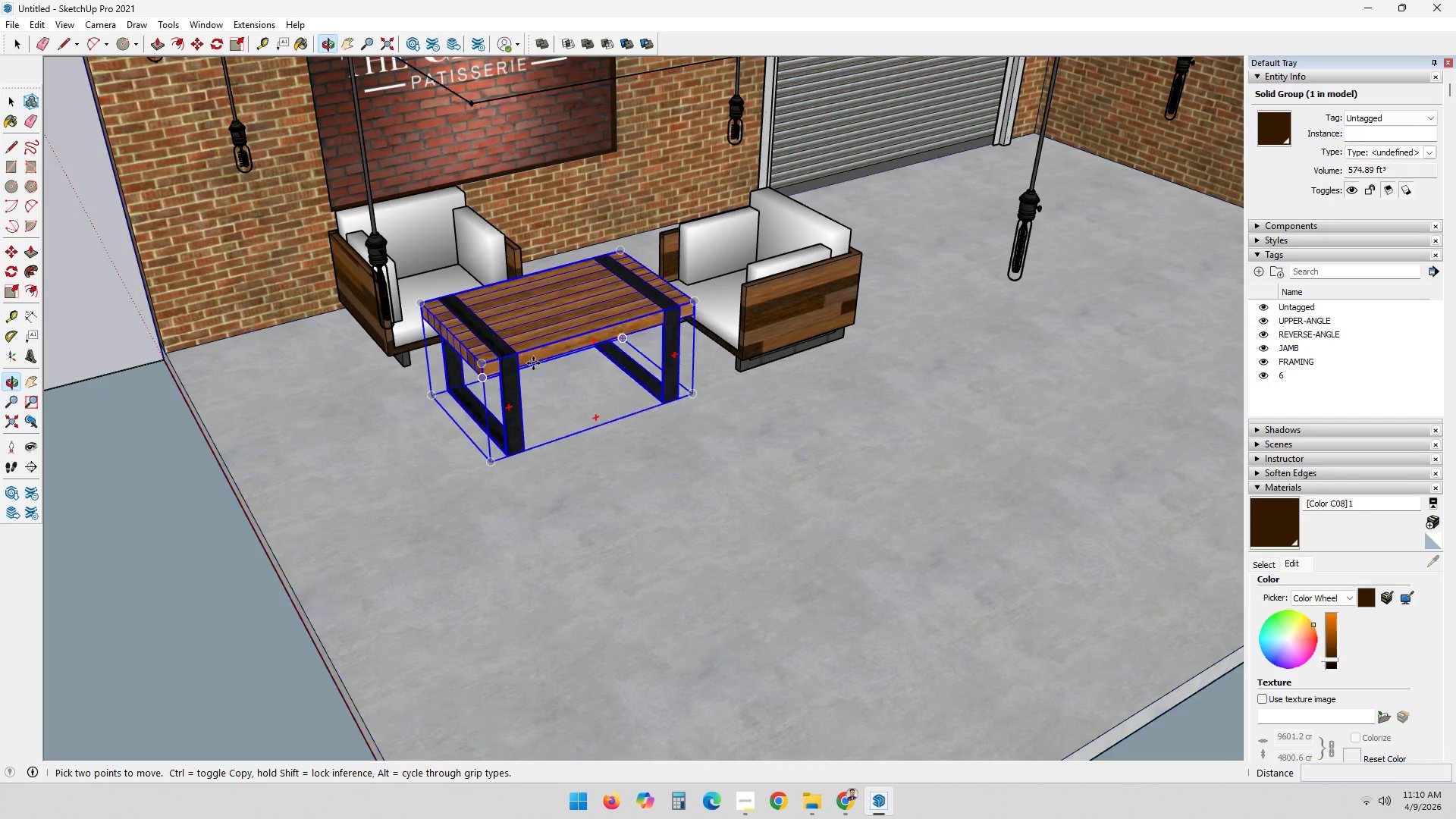 
key(Space)
 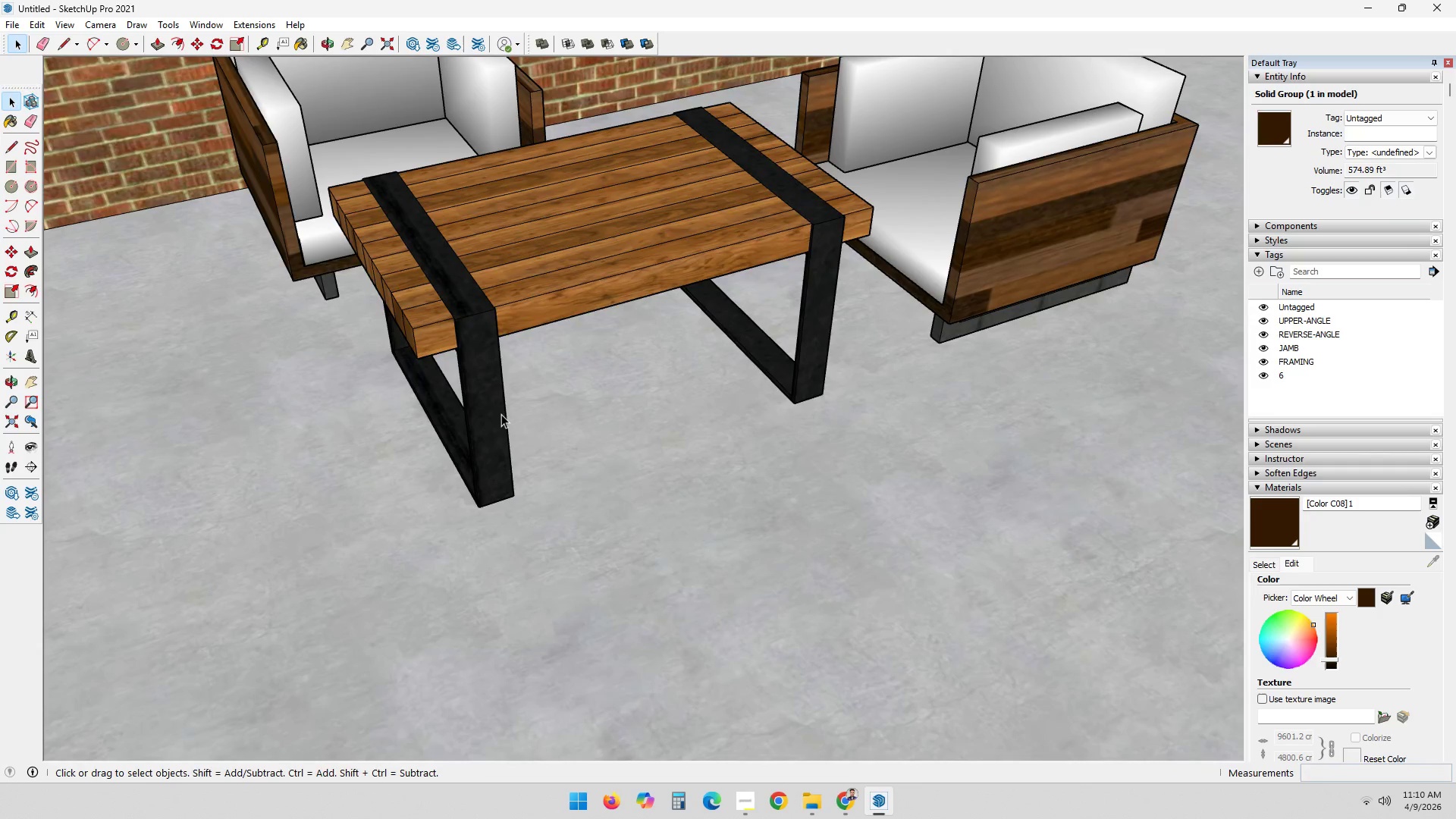 
scroll: coordinate [501, 444], scroll_direction: up, amount: 7.0
 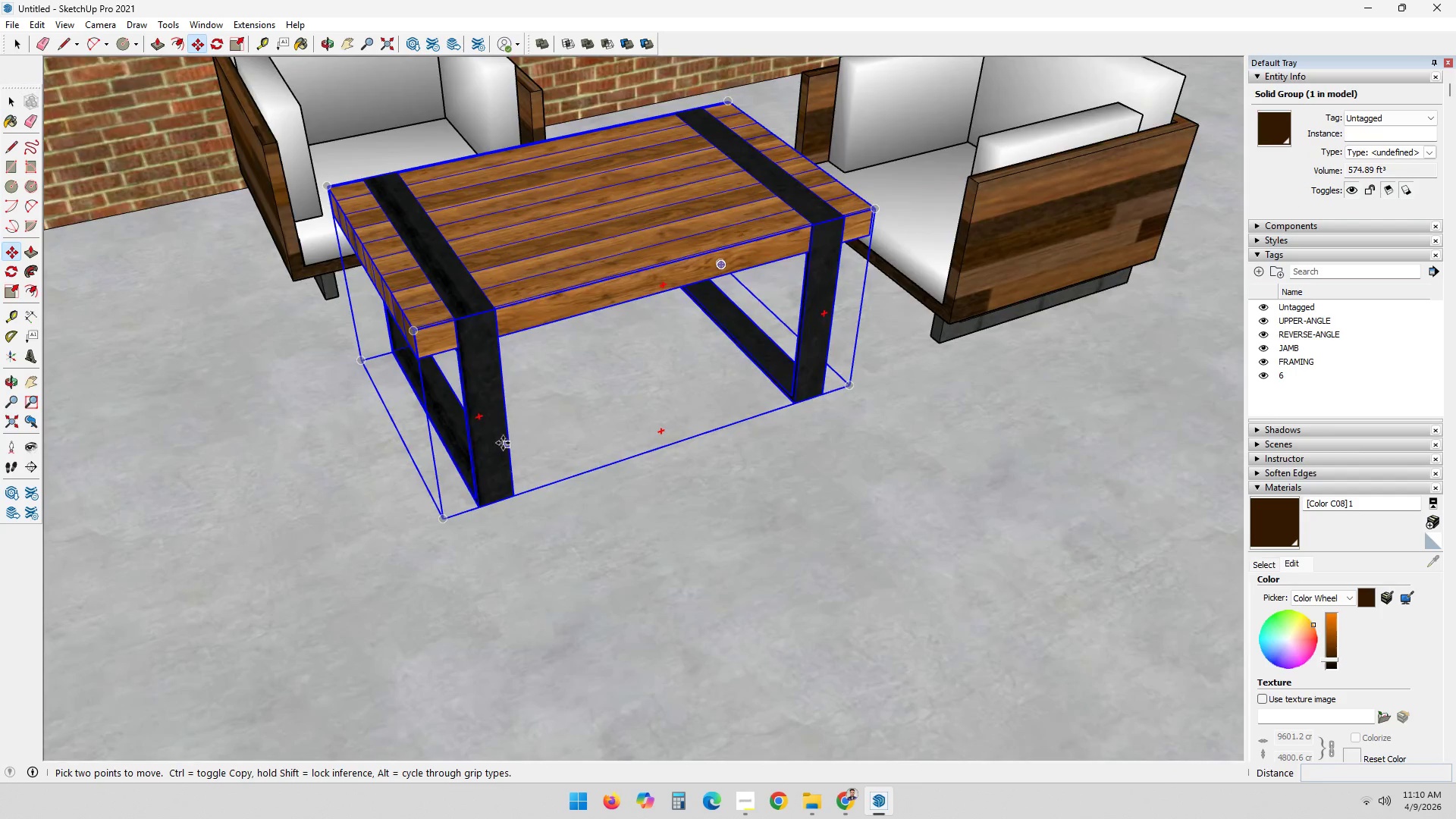 
double_click([501, 414])
 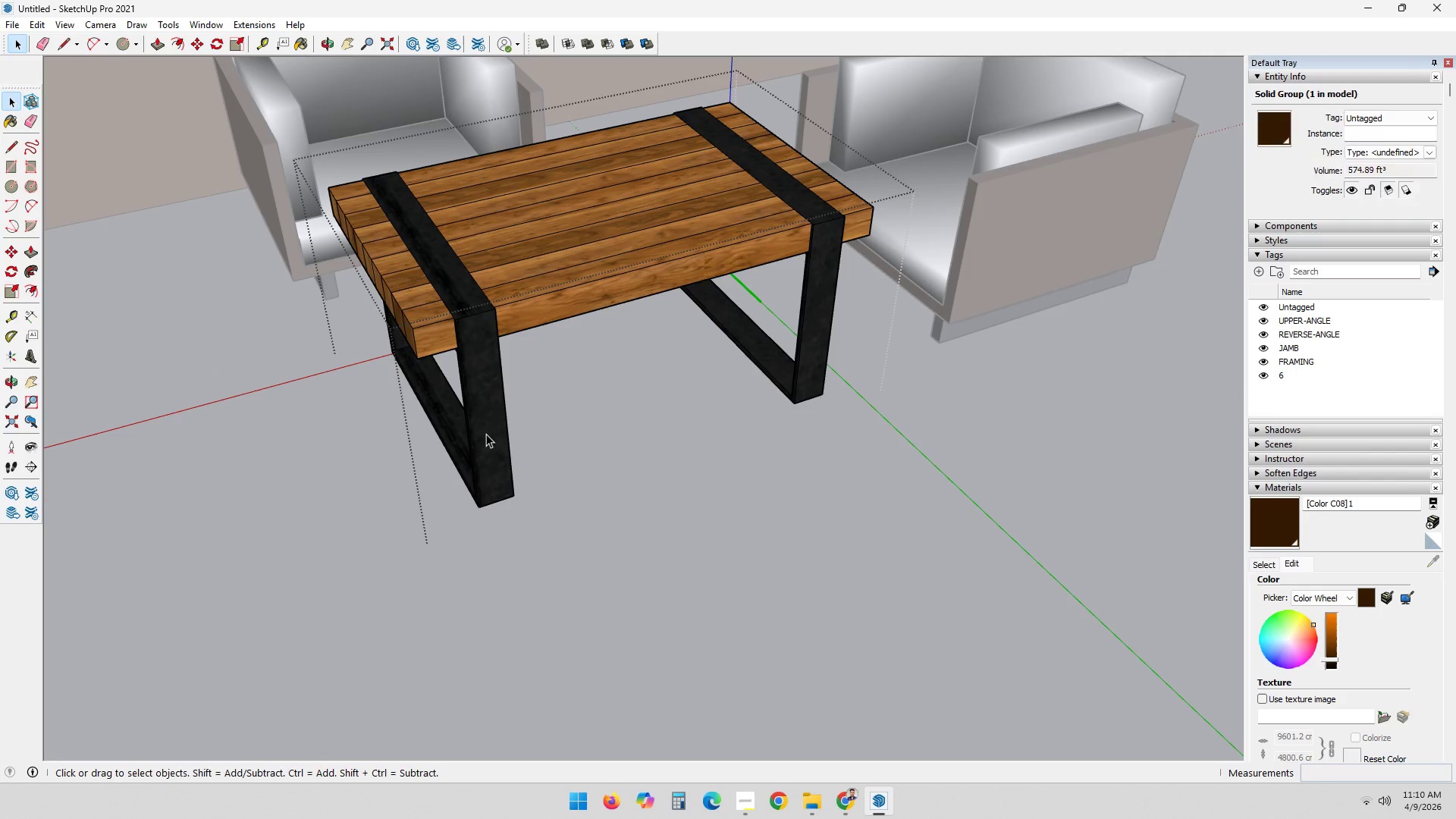 
left_click([493, 430])
 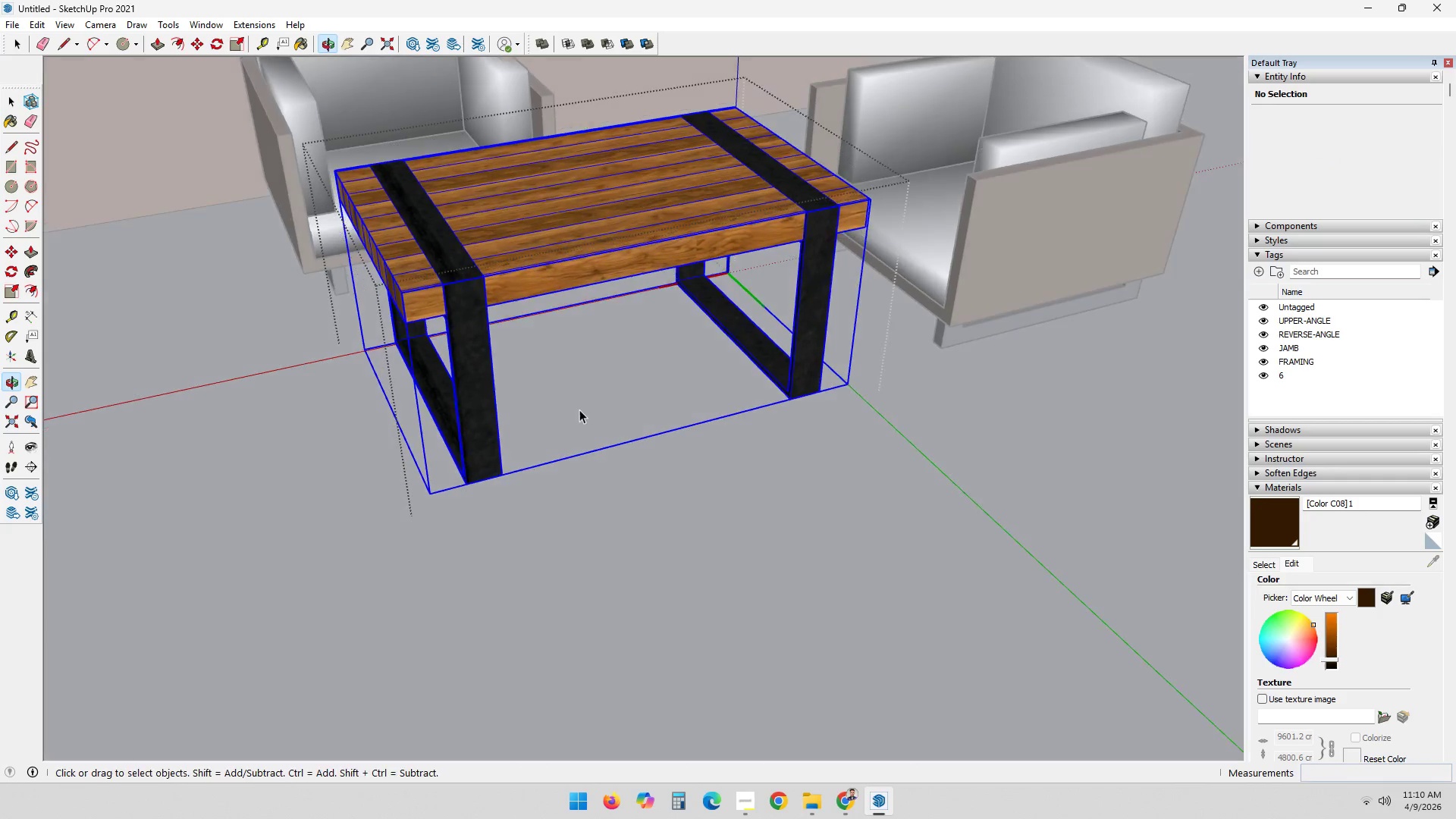 
scroll: coordinate [637, 281], scroll_direction: up, amount: 8.0
 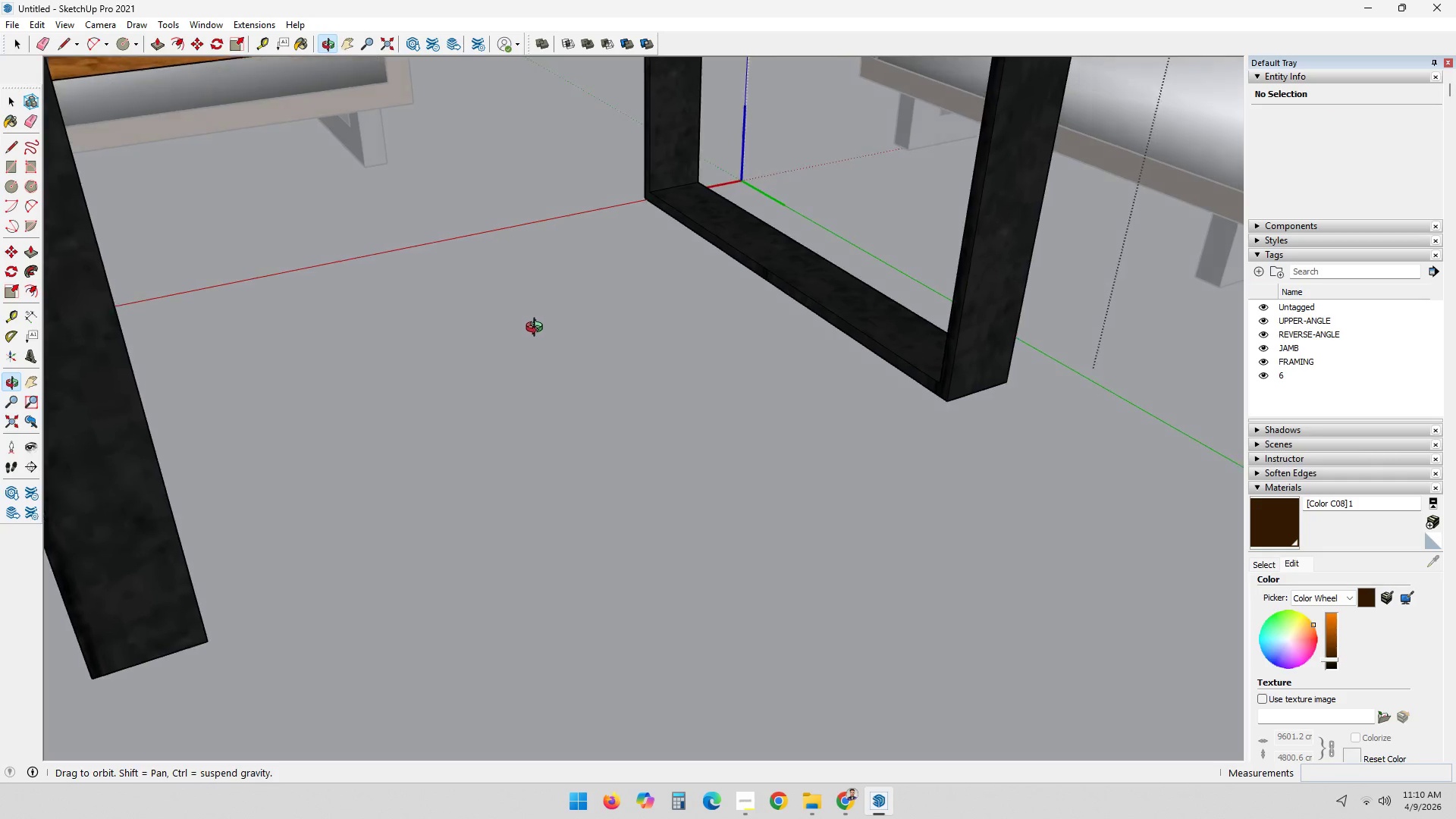 
hold_key(key=ShiftLeft, duration=0.39)
scroll: coordinate [677, 416], scroll_direction: down, amount: 7.0
 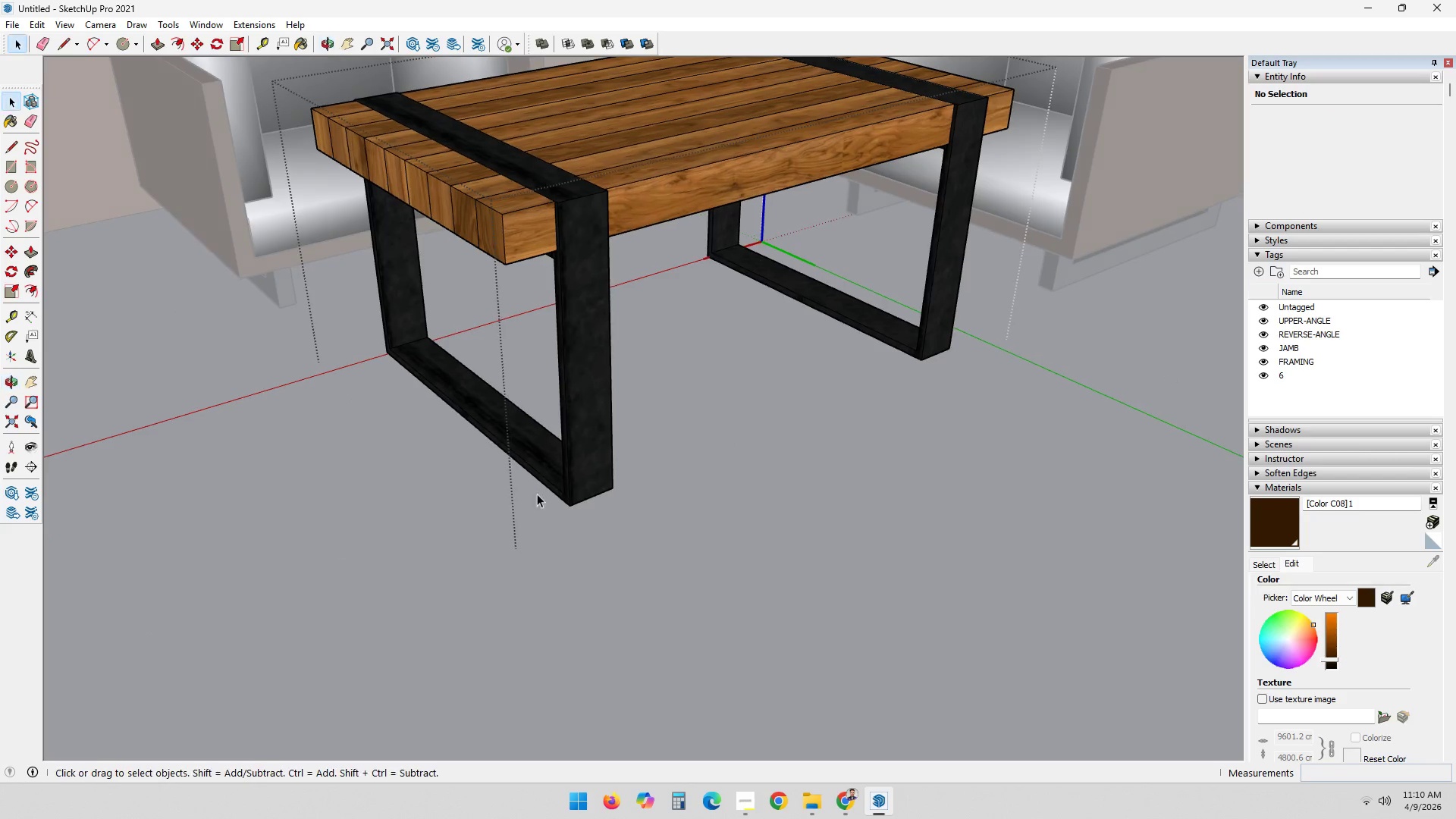 
scroll: coordinate [711, 393], scroll_direction: up, amount: 2.0
 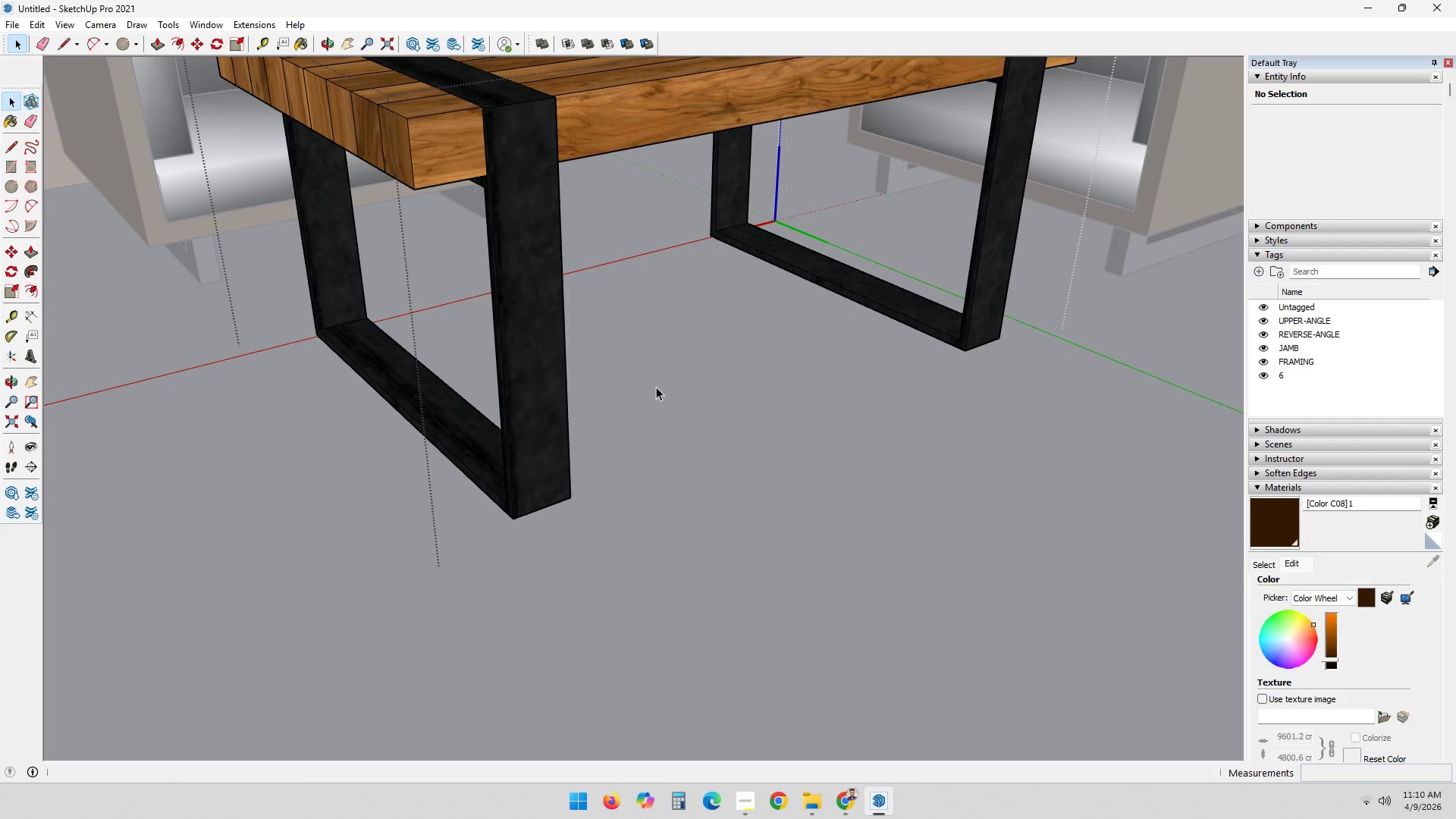 
key(Escape)
 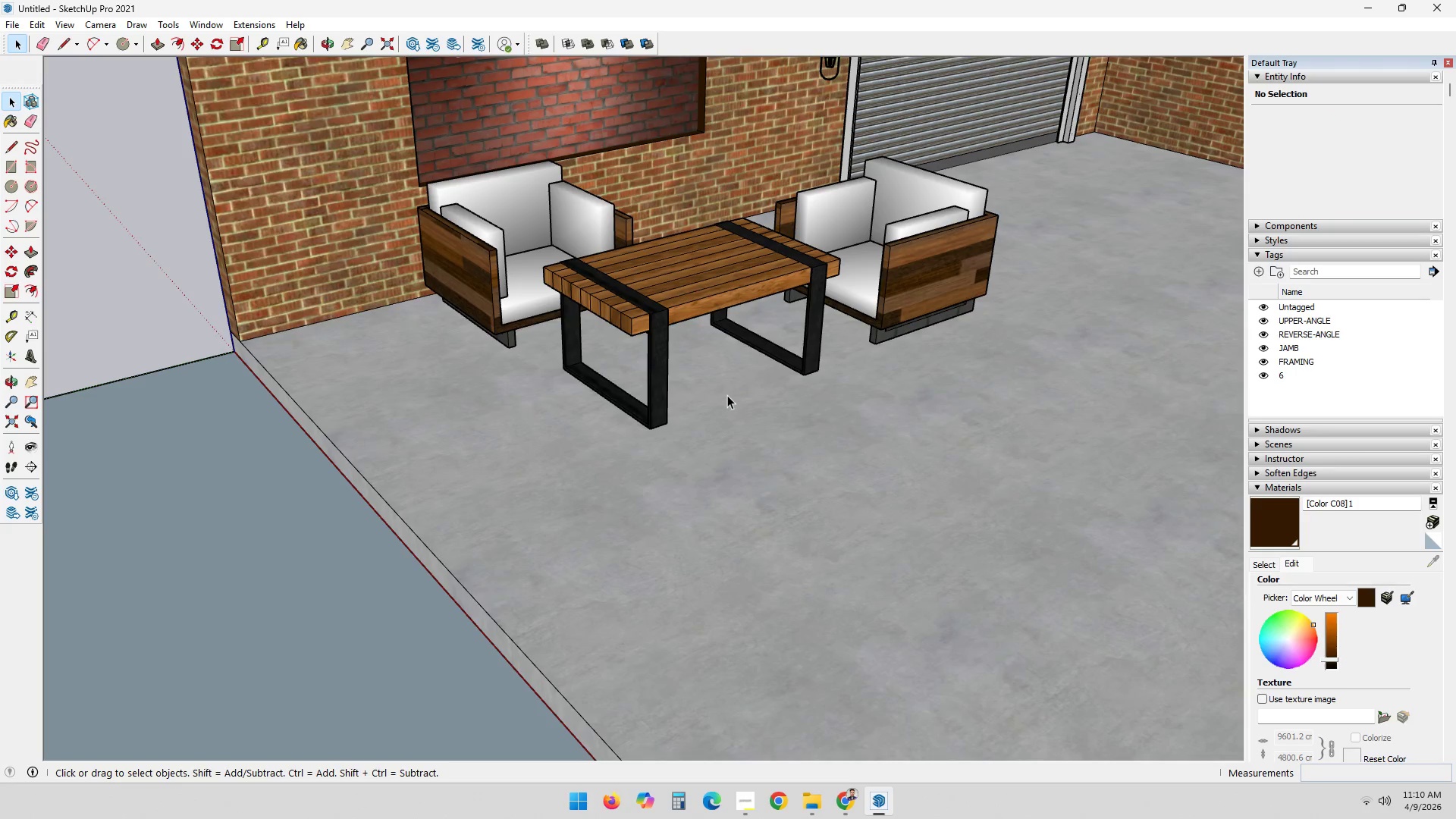 
key(Escape)
 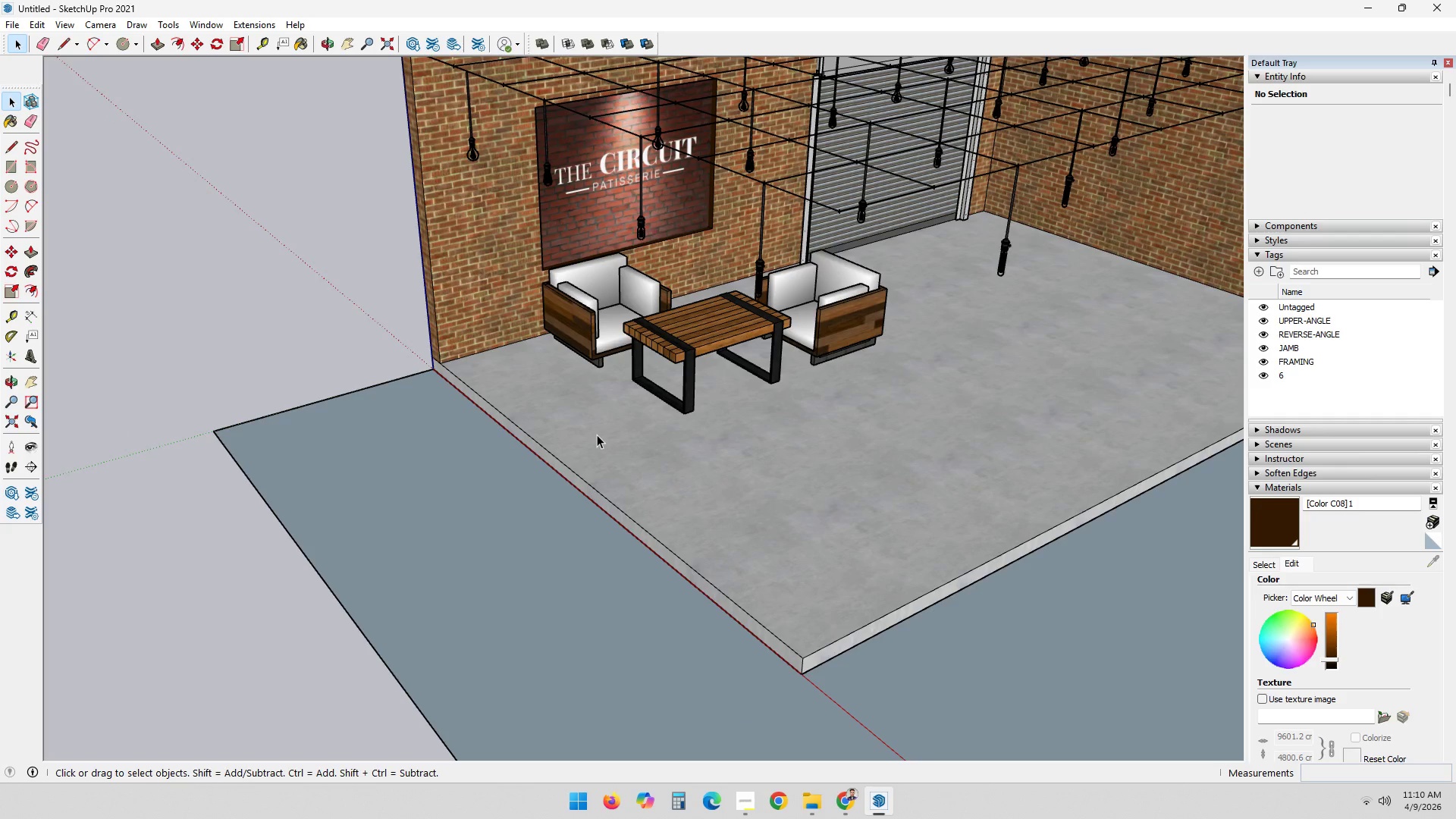 
scroll: coordinate [726, 395], scroll_direction: down, amount: 17.0
 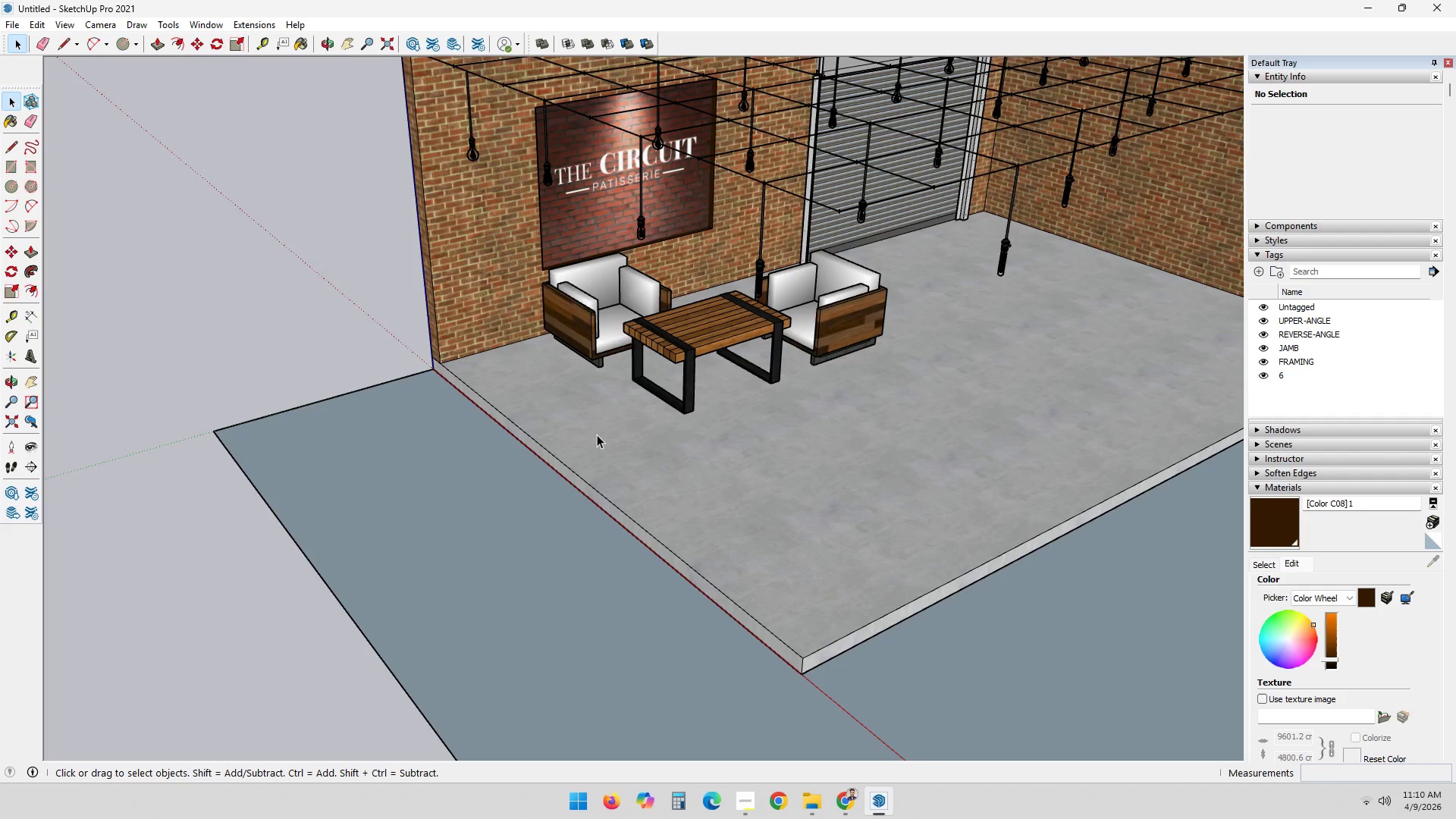 
wait(12.42)
 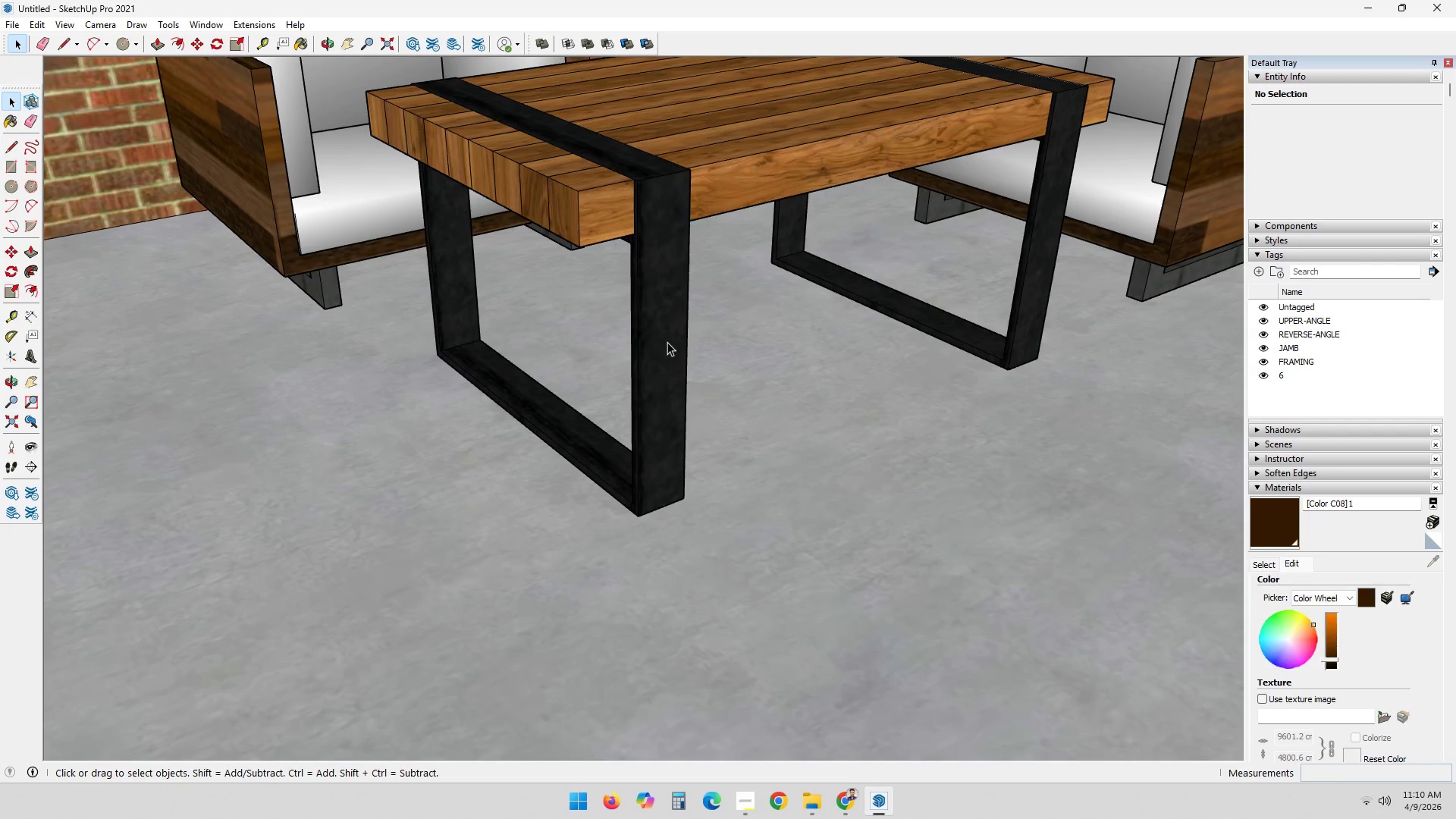 
left_click([673, 337])
 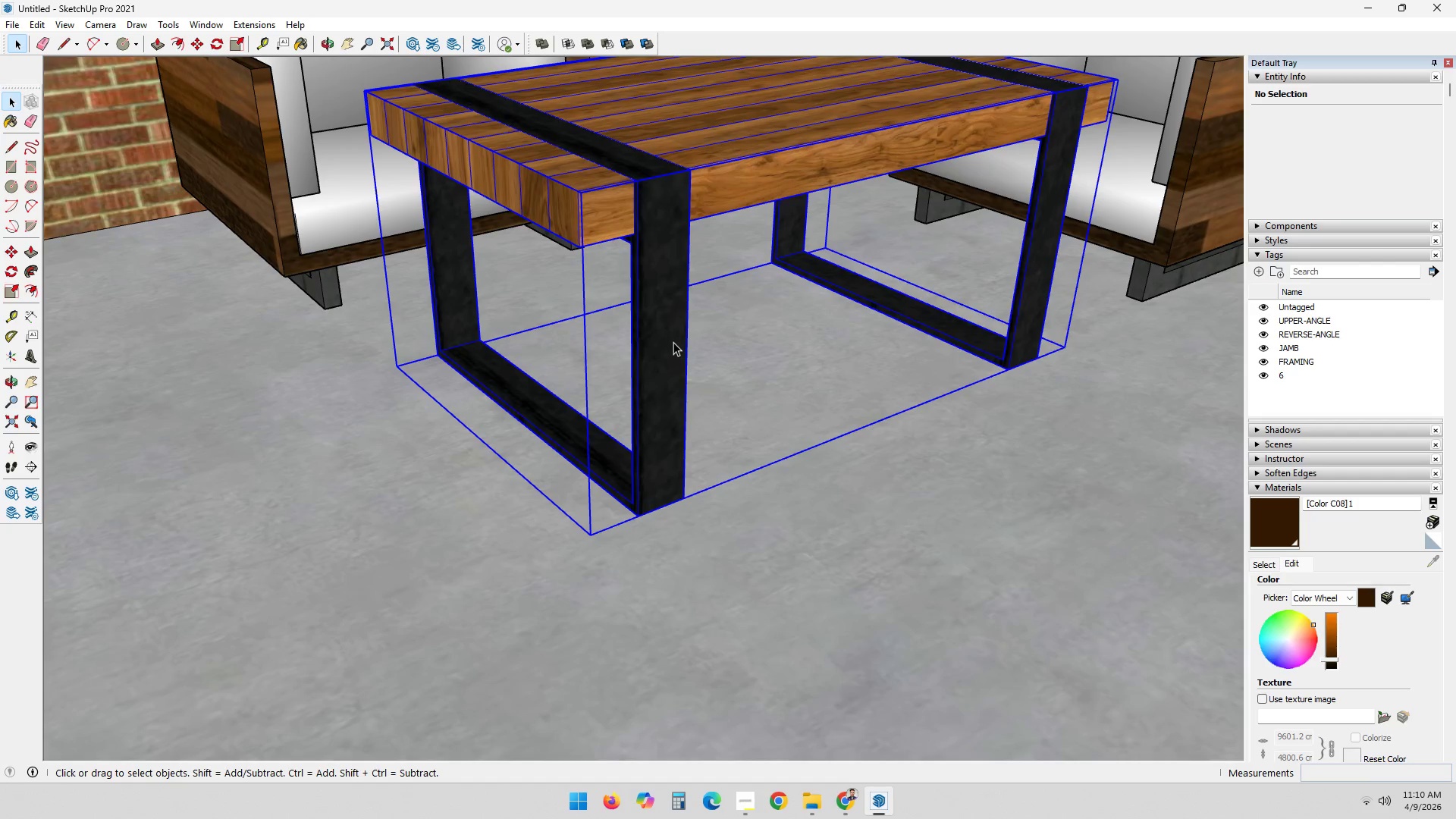 
scroll: coordinate [653, 346], scroll_direction: up, amount: 17.0
 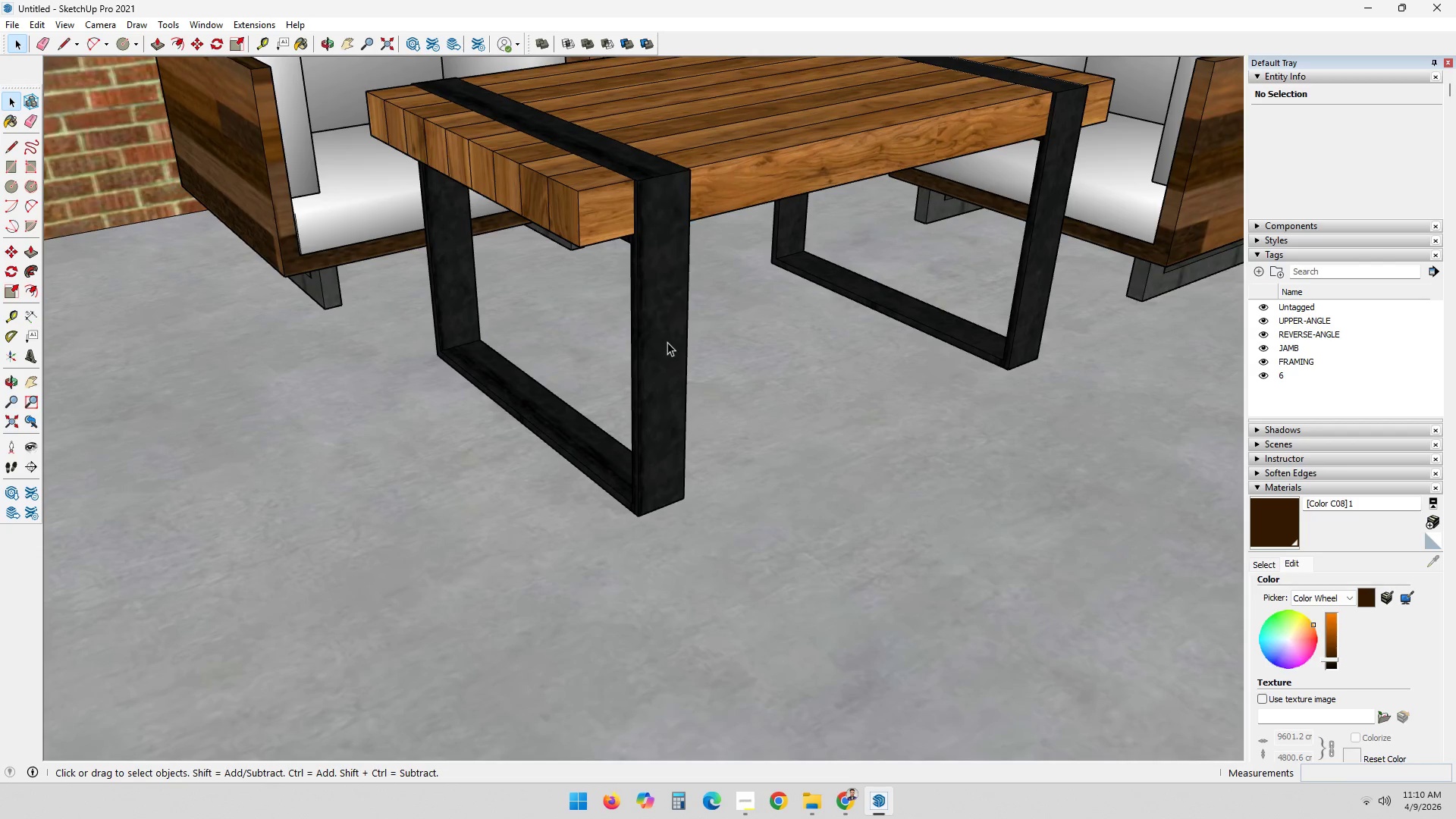 
triple_click([673, 343])
 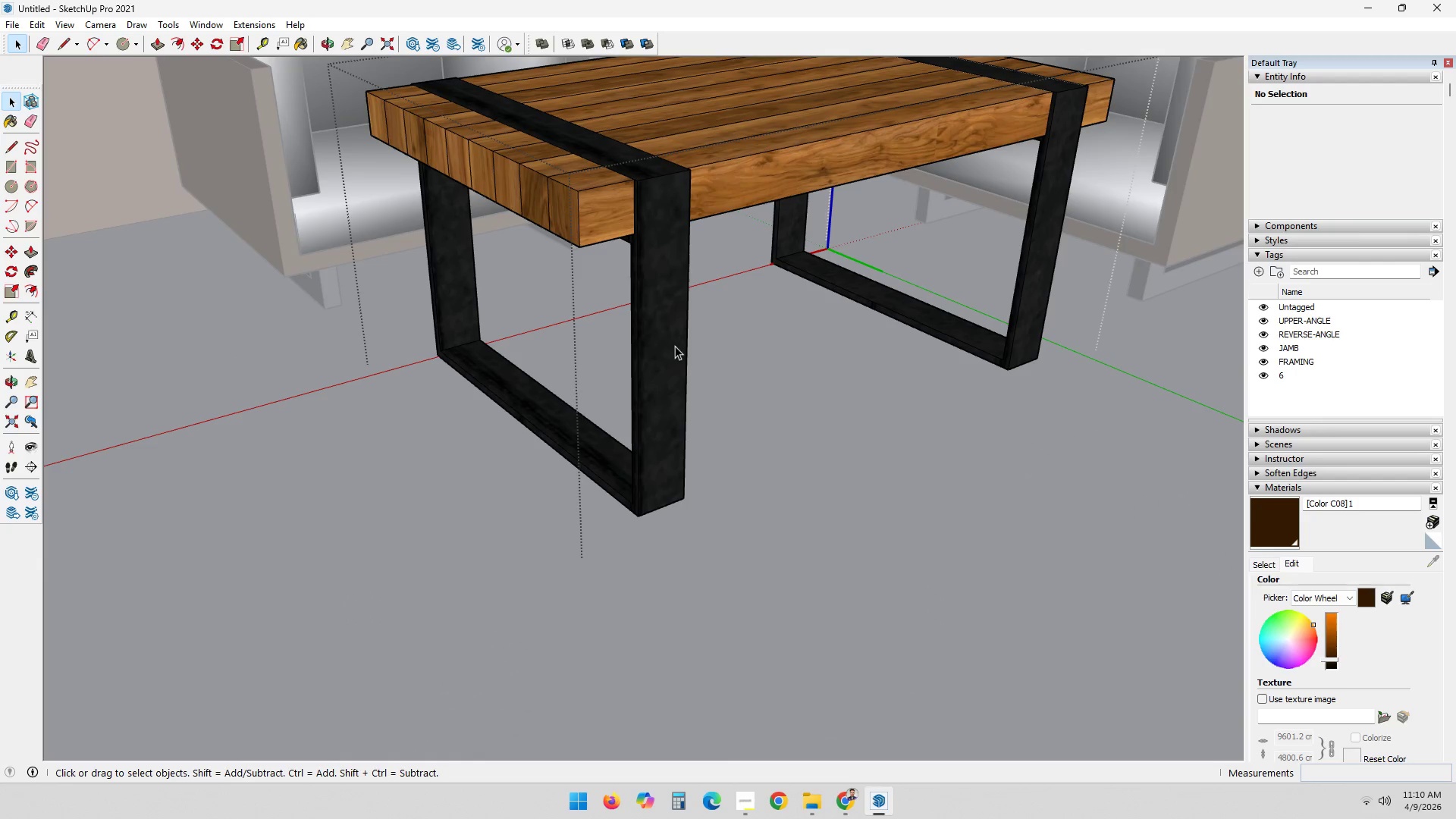 
left_click([680, 348])
 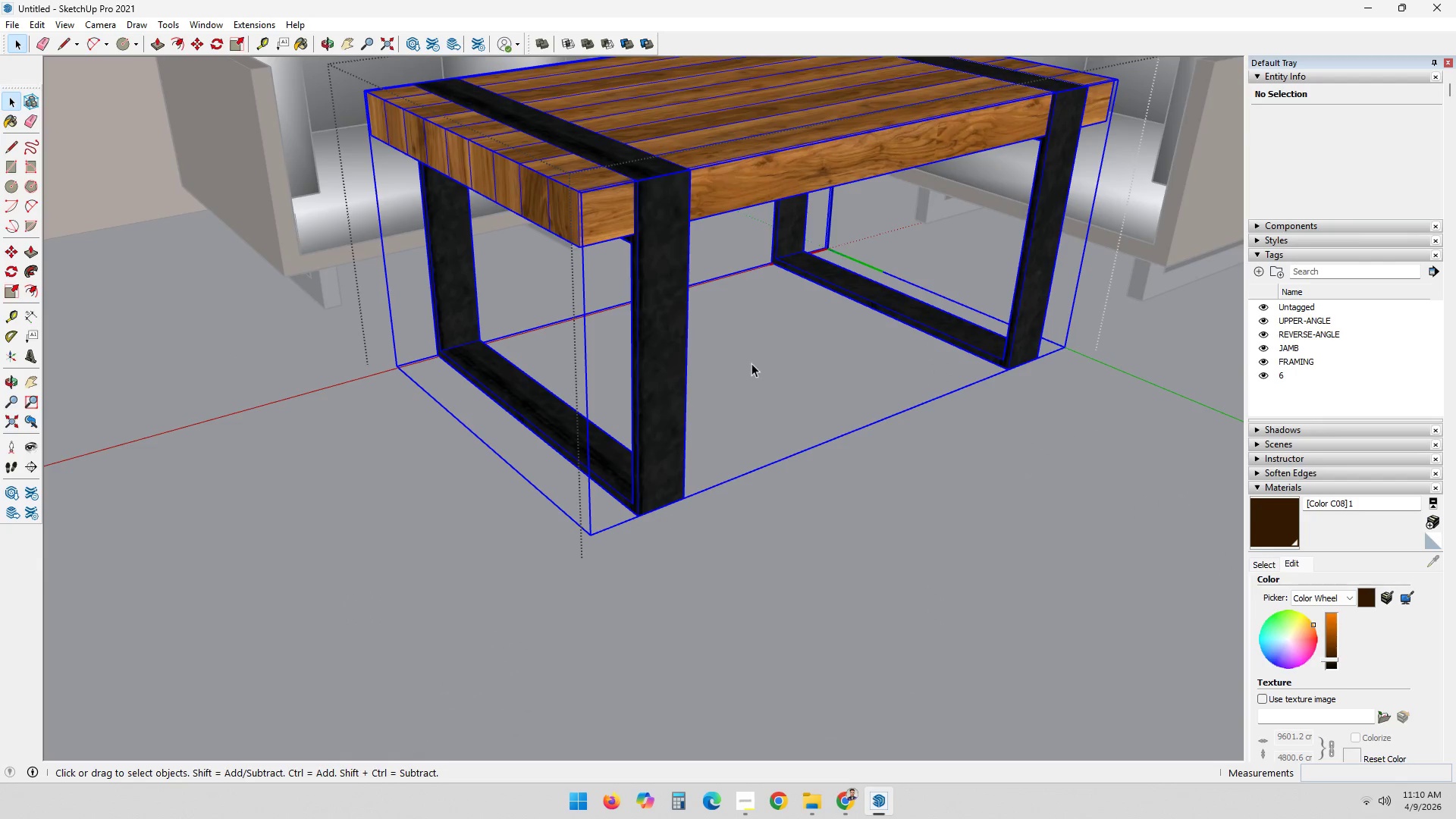 
scroll: coordinate [763, 363], scroll_direction: up, amount: 2.0
 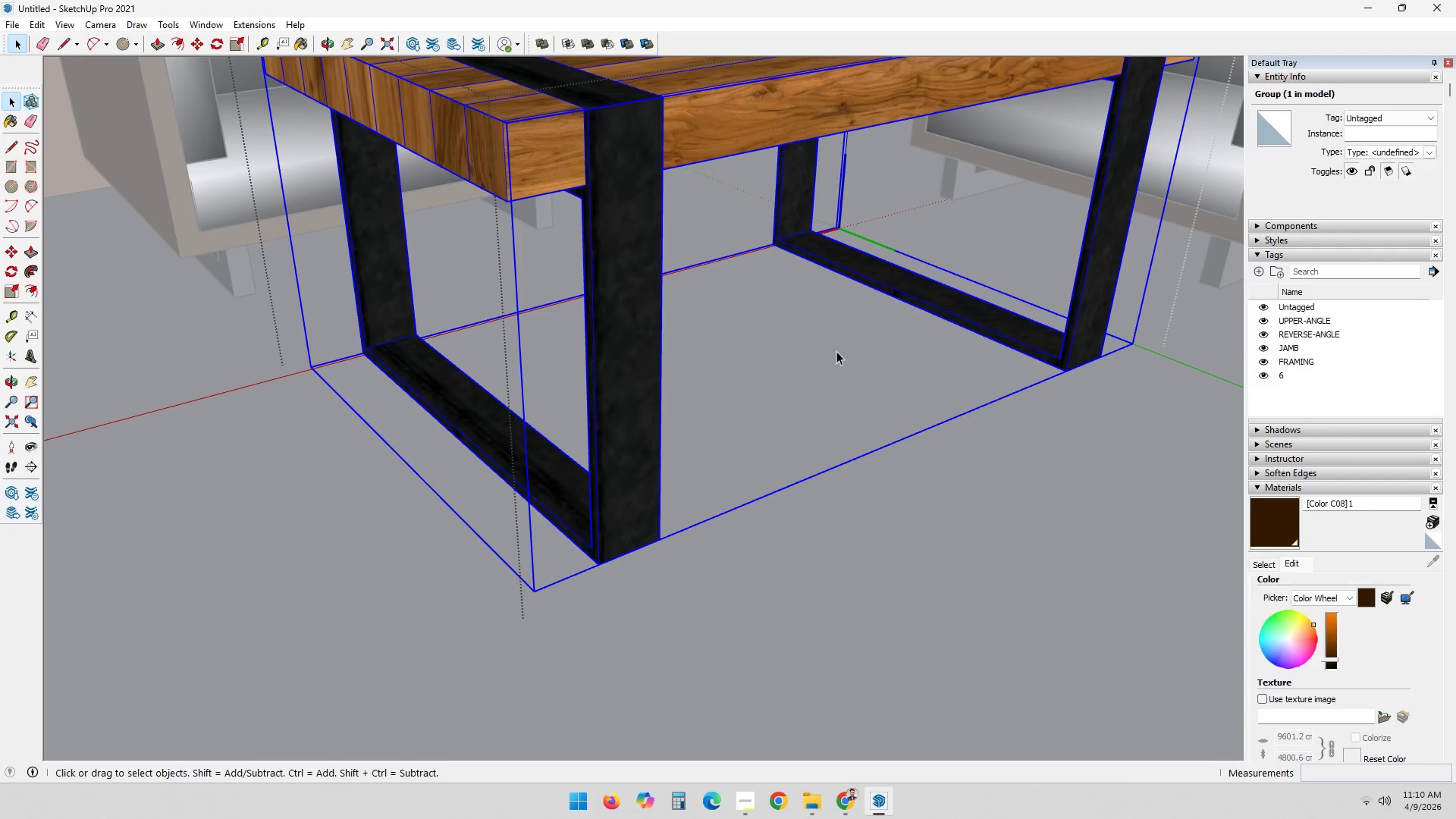 
left_click([836, 350])
 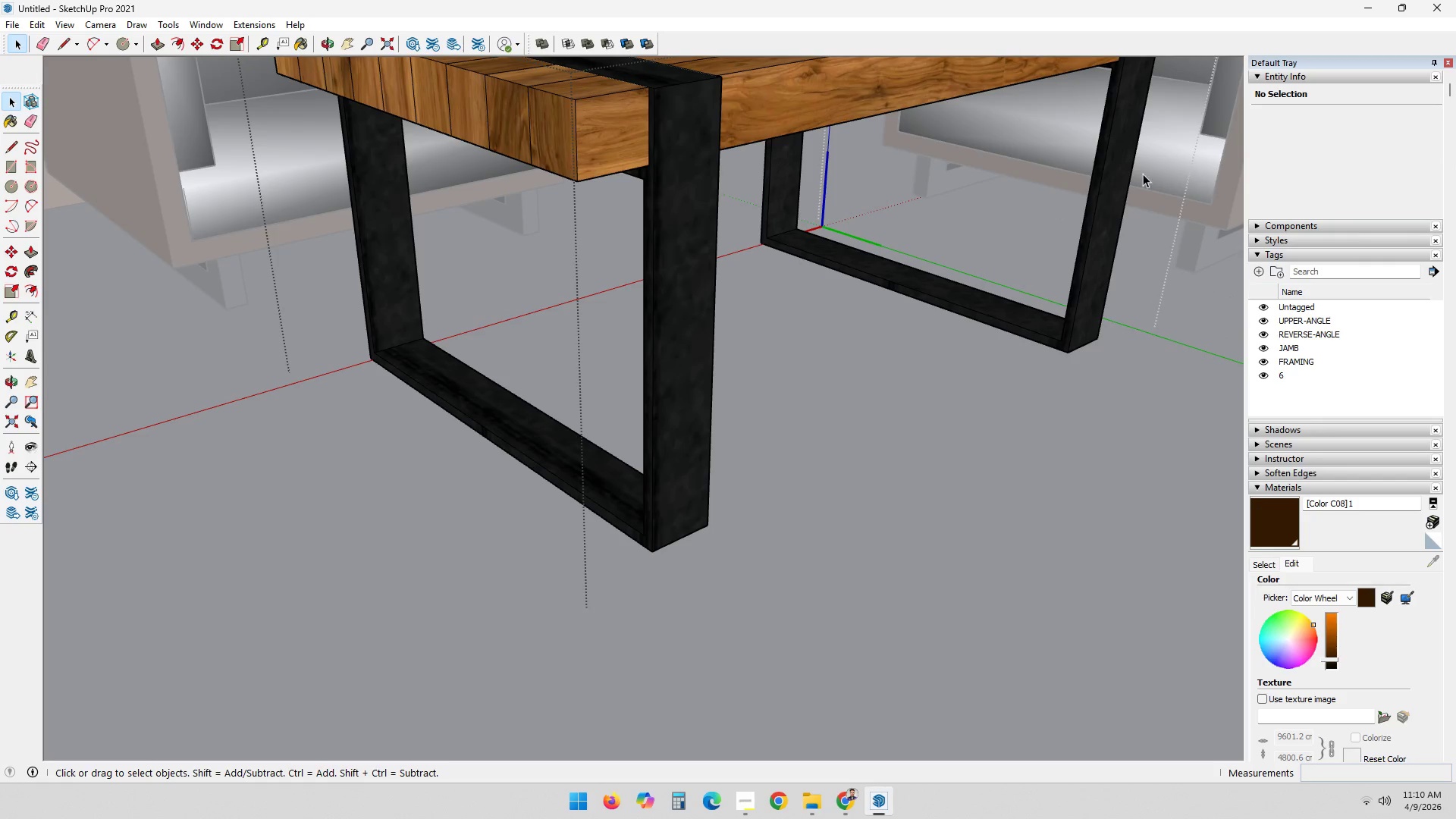 
scroll: coordinate [723, 308], scroll_direction: up, amount: 2.0
 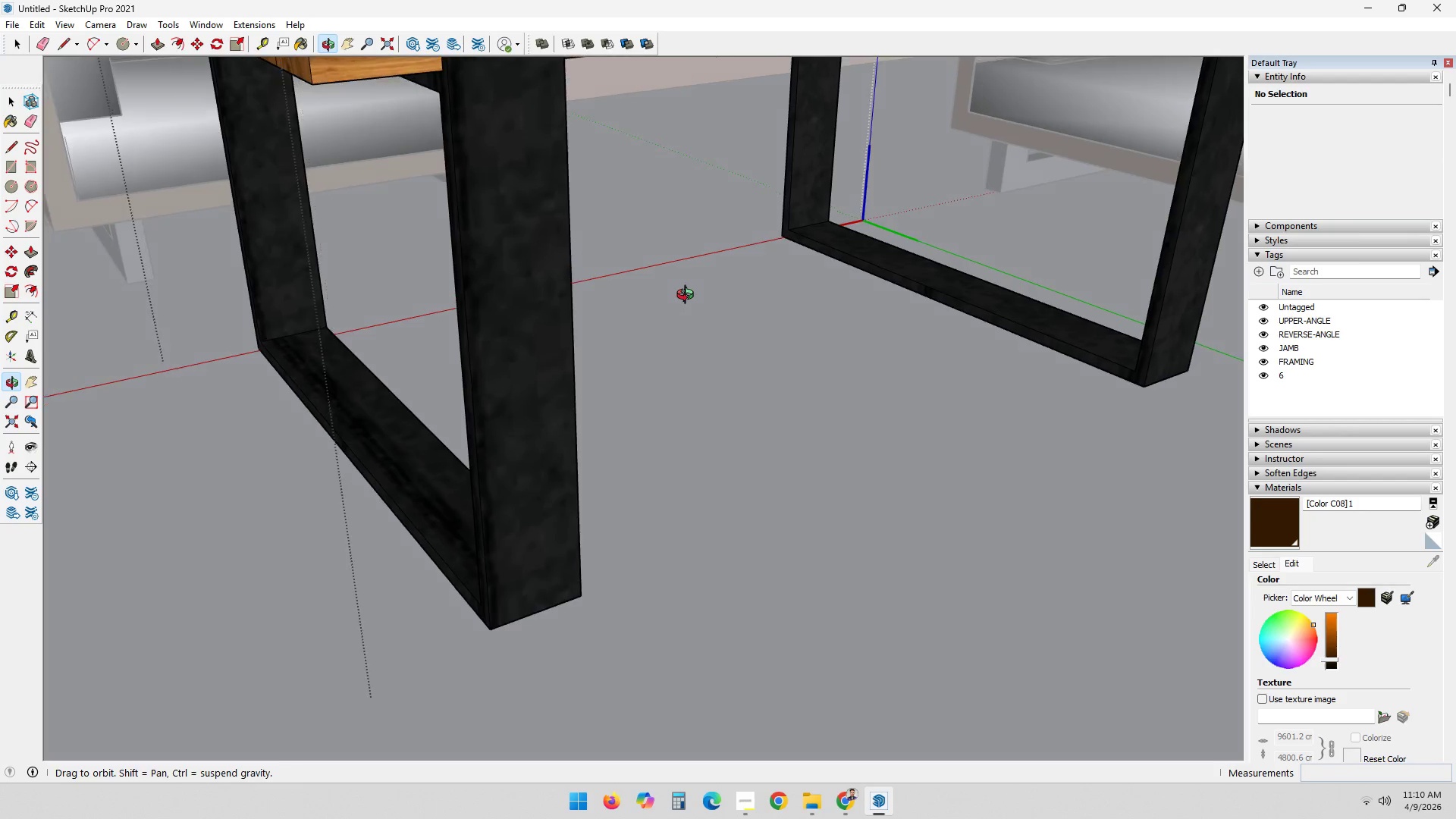 
hold_key(key=ShiftLeft, duration=0.47)
 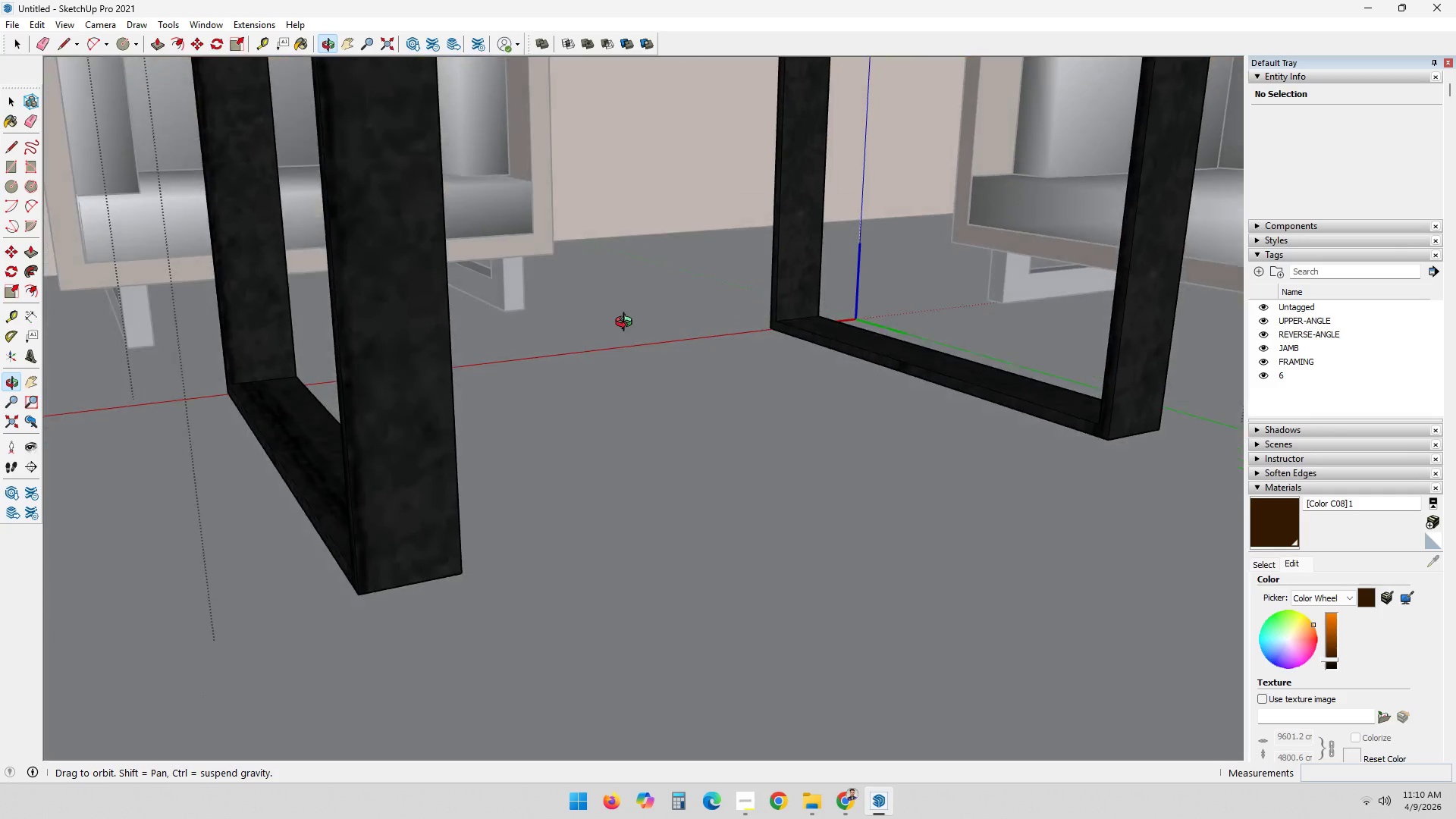 
hold_key(key=ShiftLeft, duration=0.58)
 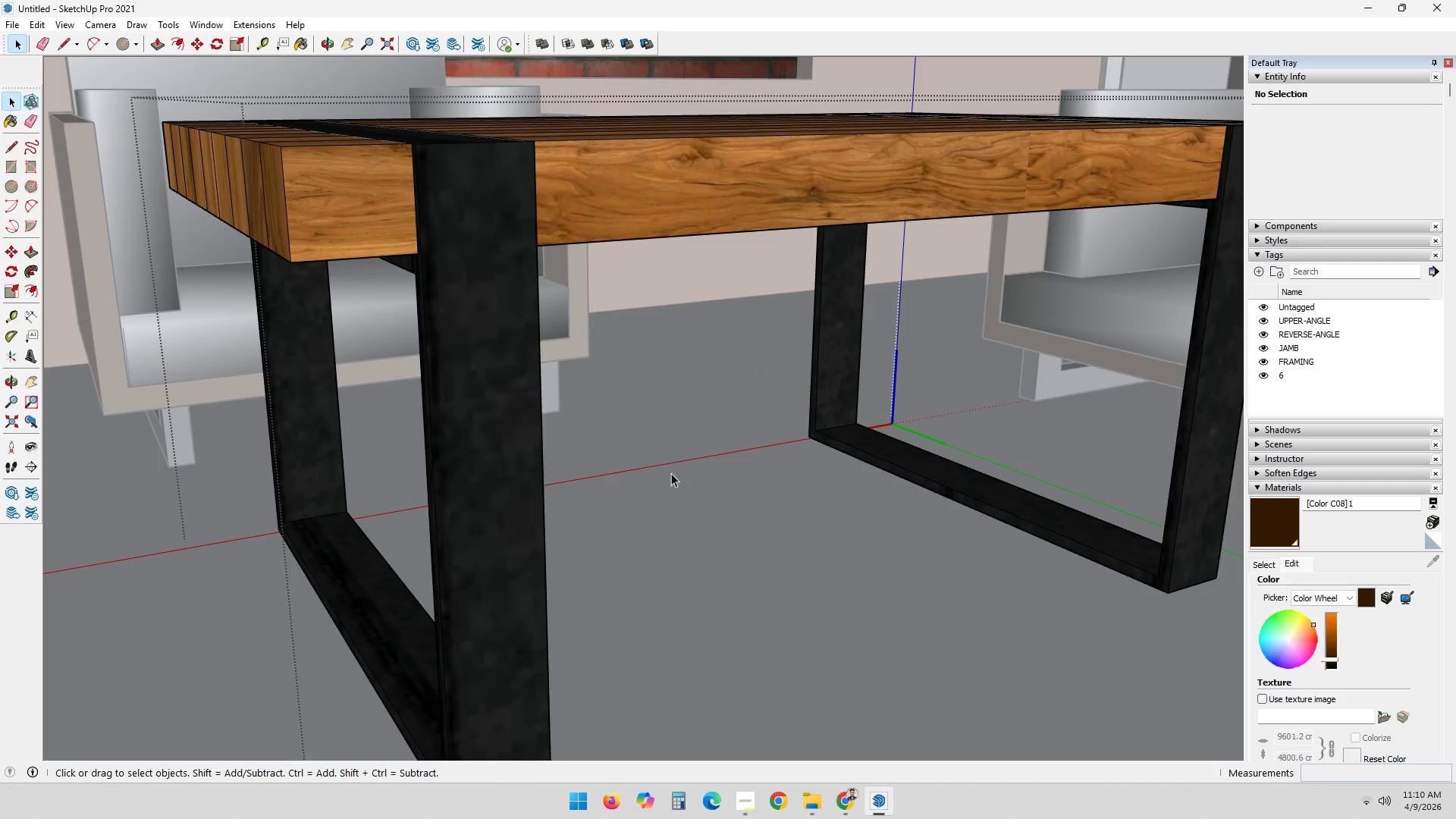 
key(L)
 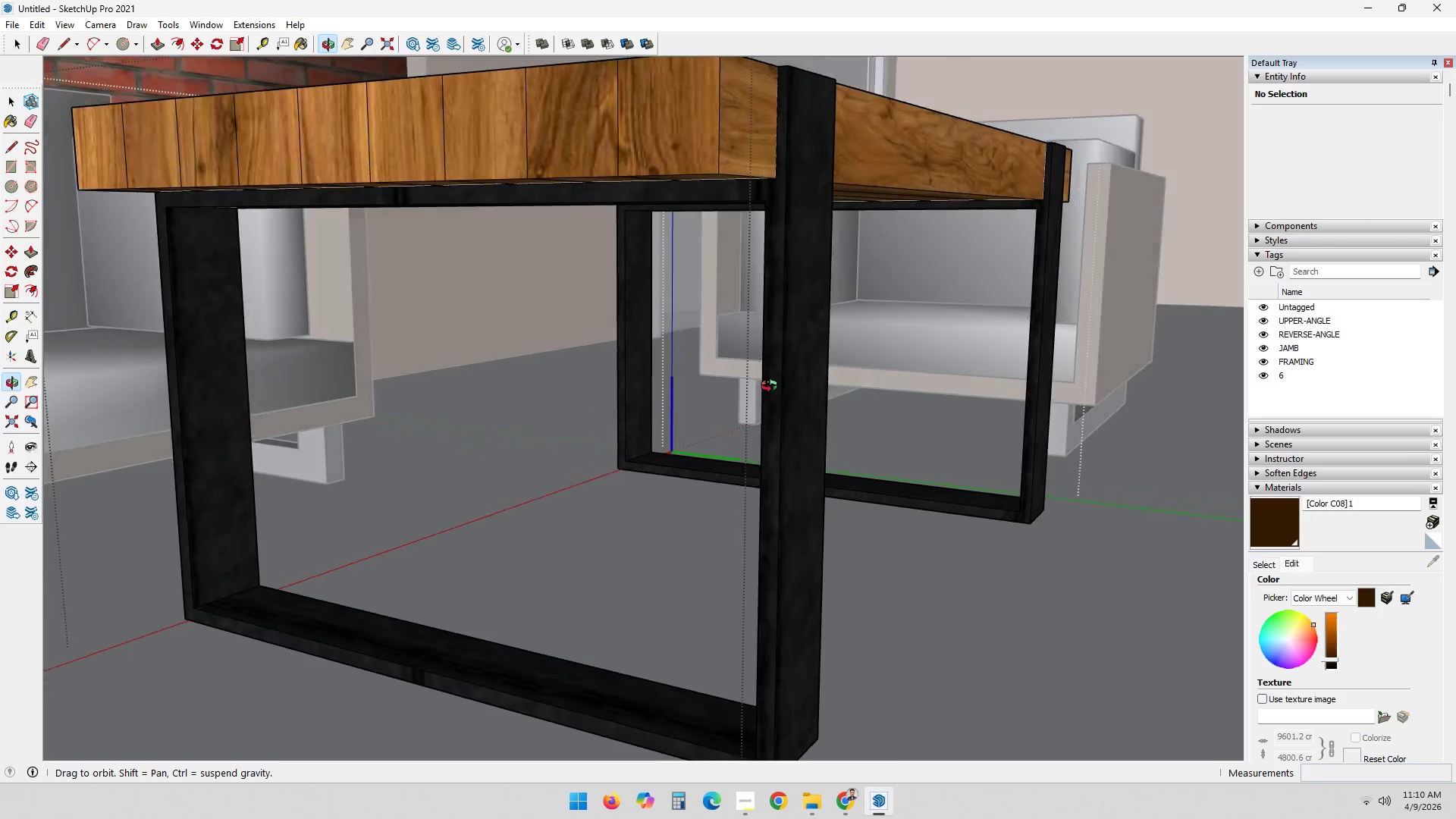 
scroll: coordinate [777, 438], scroll_direction: down, amount: 1.0
 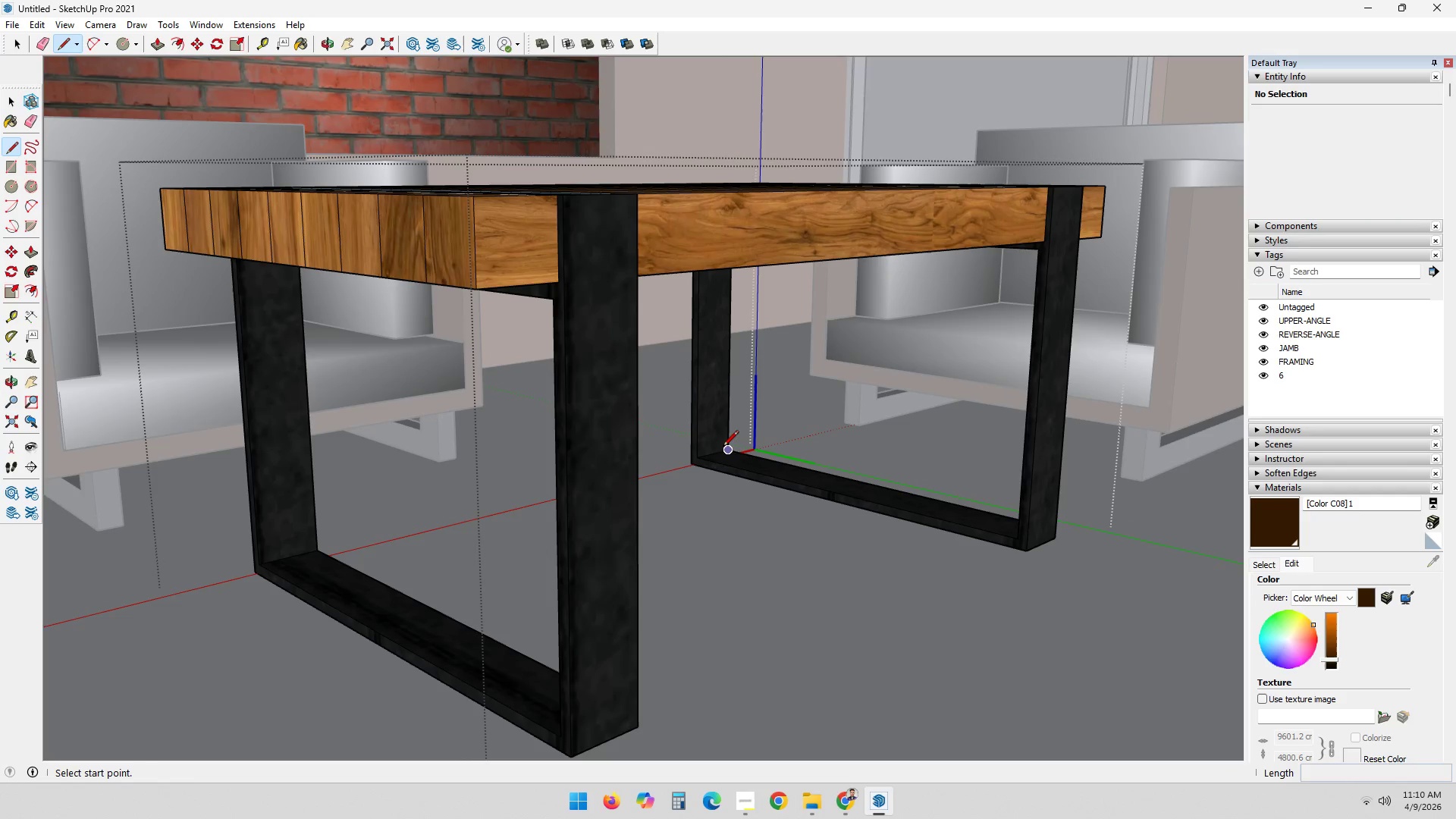 
key(T)
 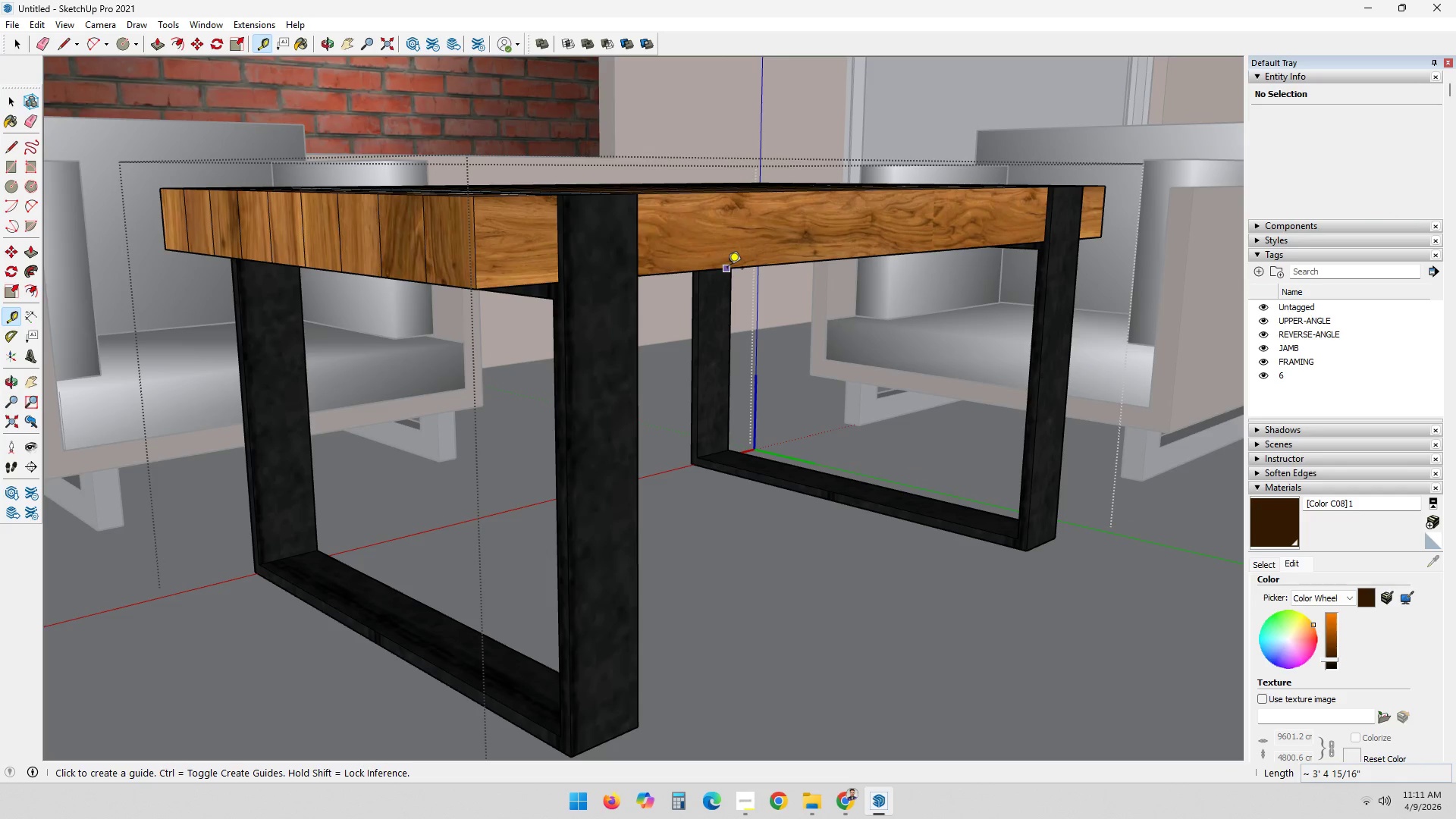 
left_click([727, 269])
 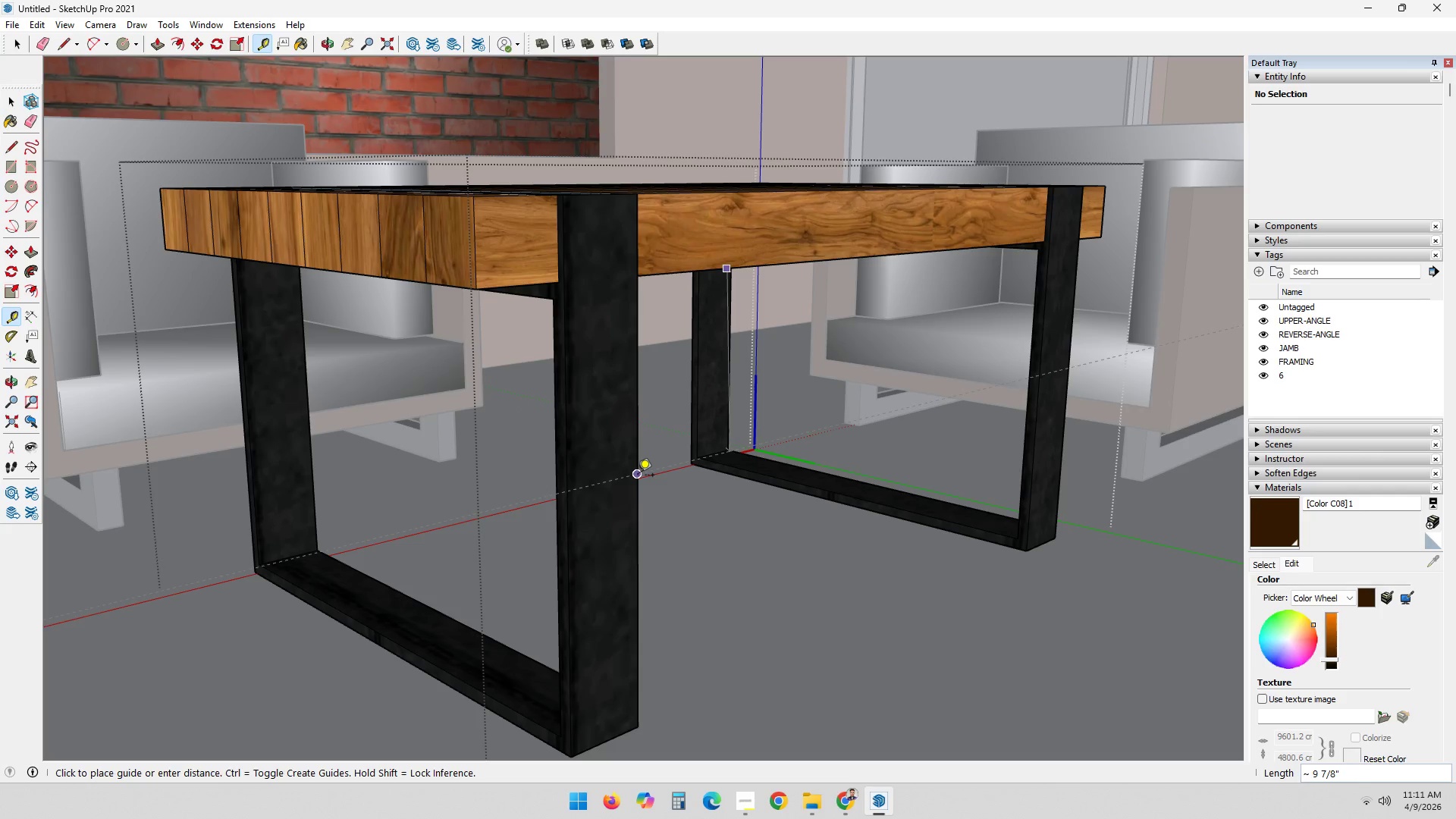 
left_click([638, 476])
 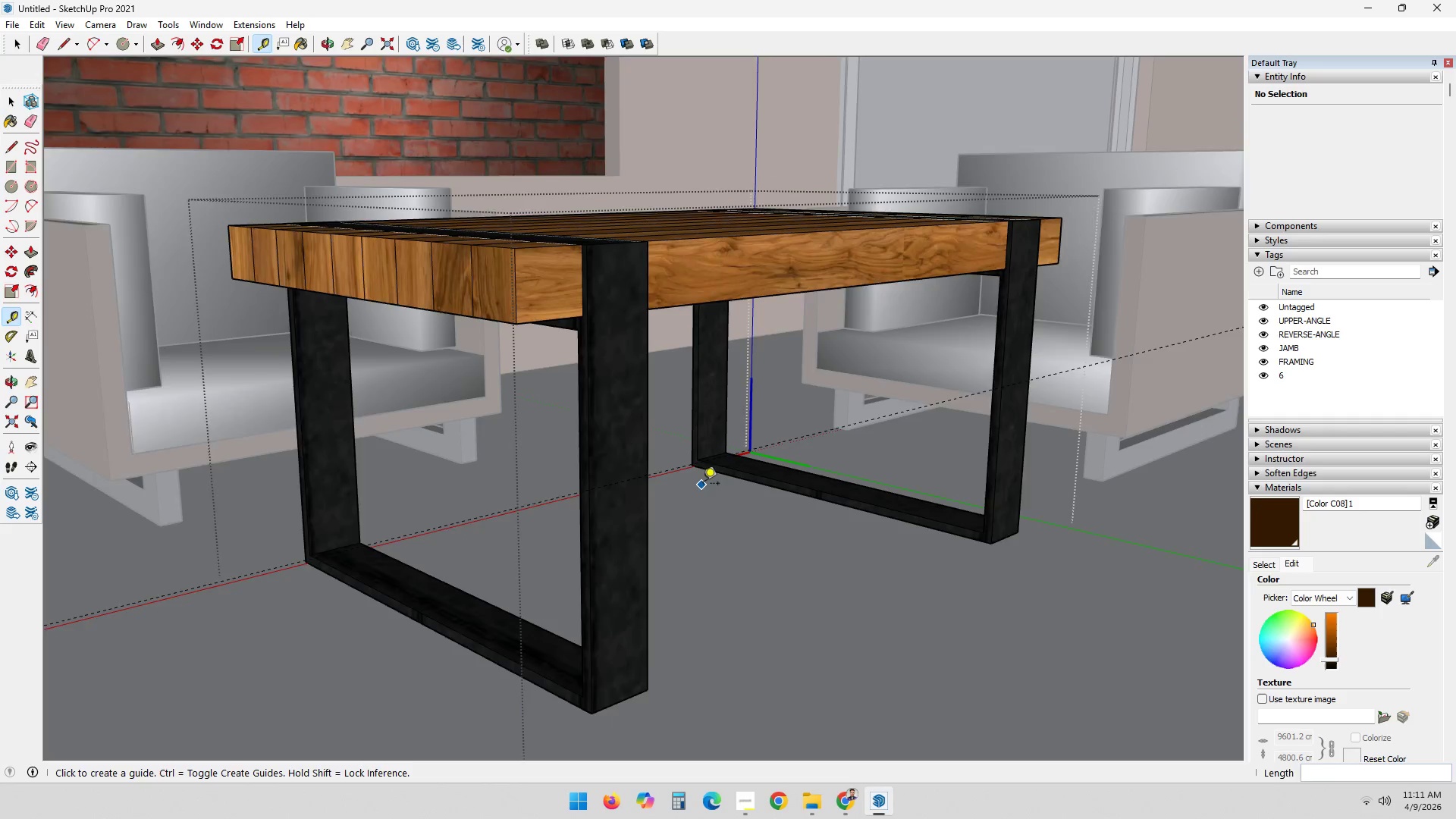 
scroll: coordinate [708, 487], scroll_direction: down, amount: 2.0
 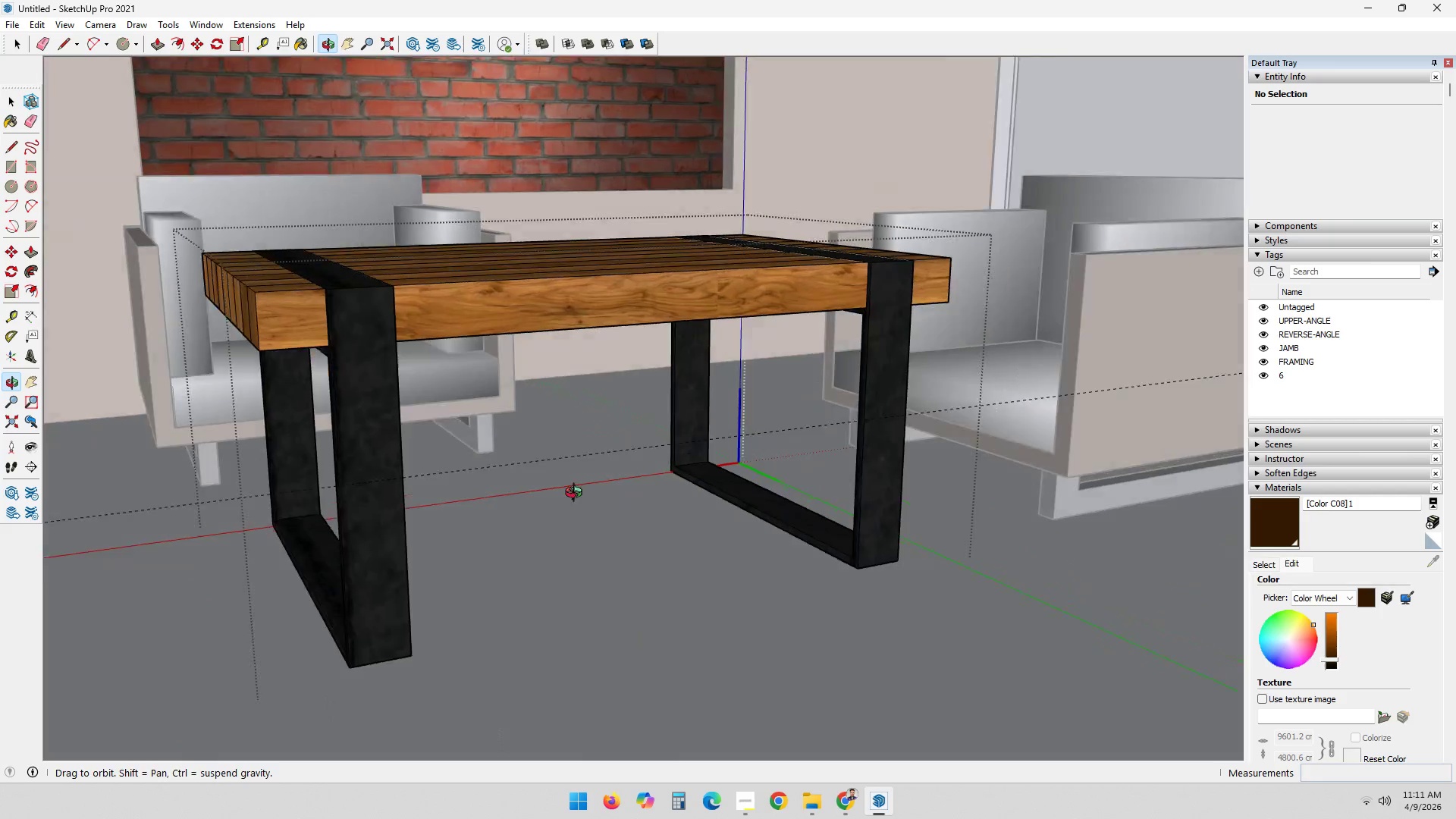 
hold_key(key=ShiftLeft, duration=0.36)
 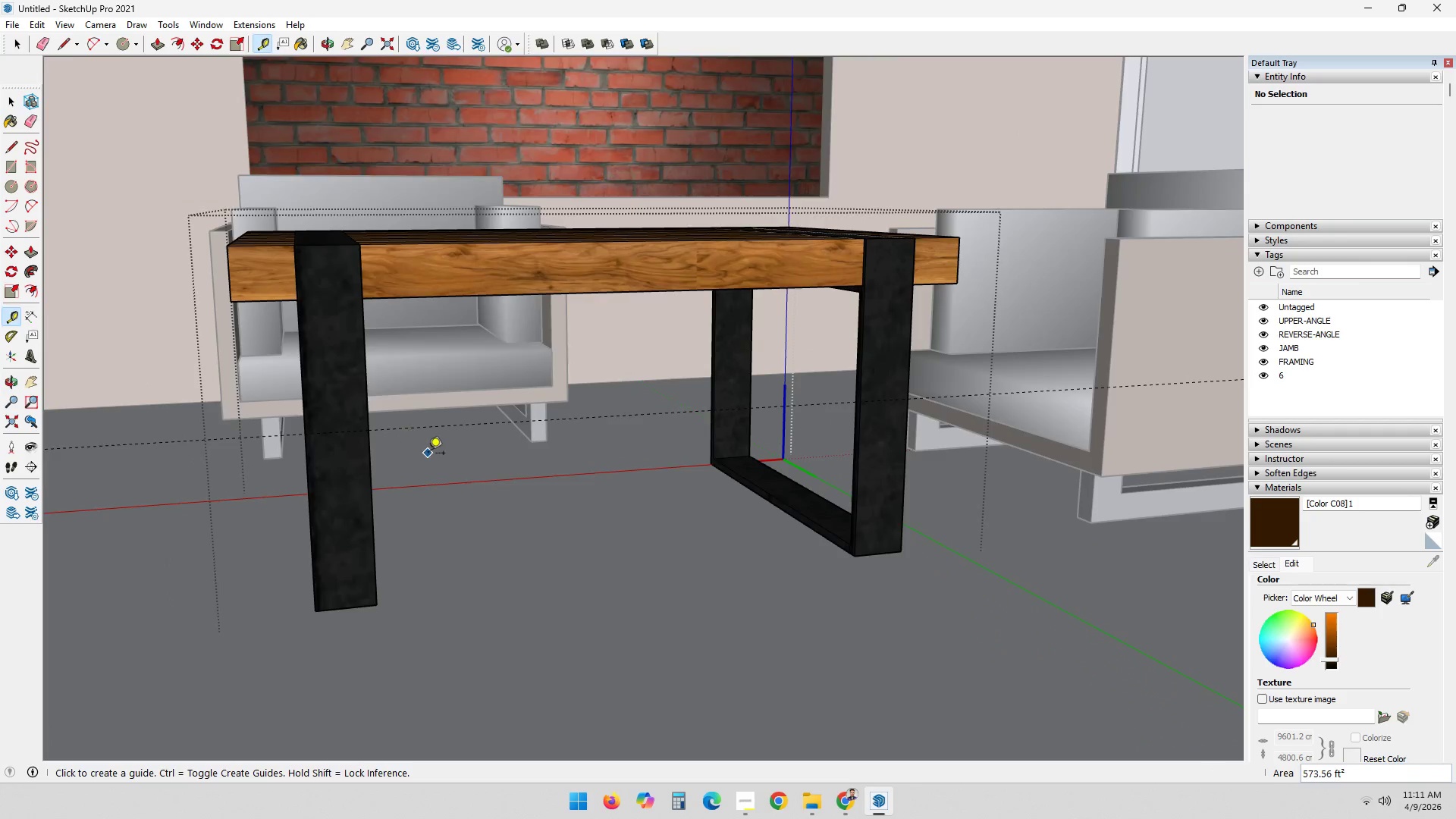 
scroll: coordinate [429, 454], scroll_direction: up, amount: 3.0
 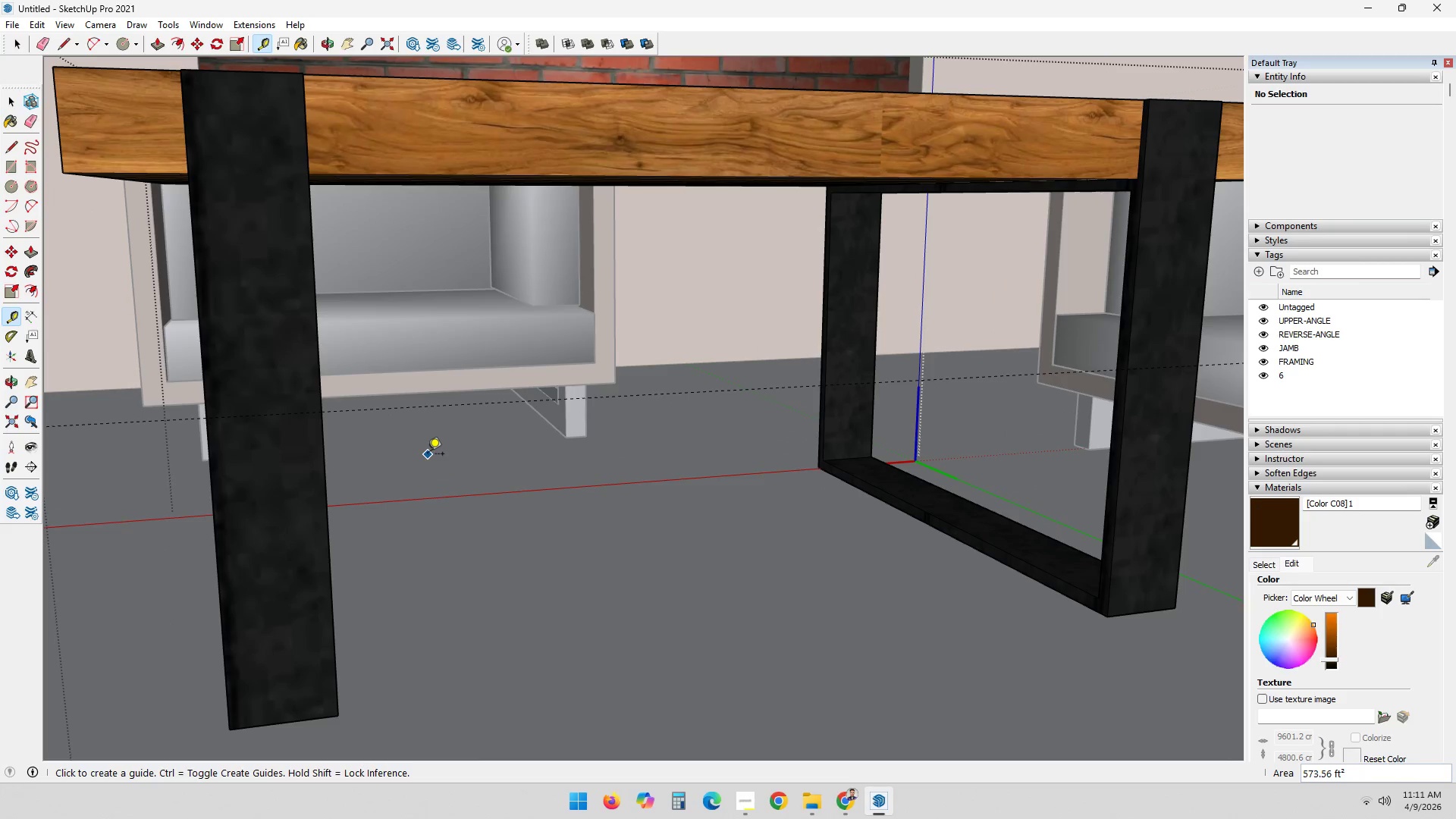 
type(TL)
 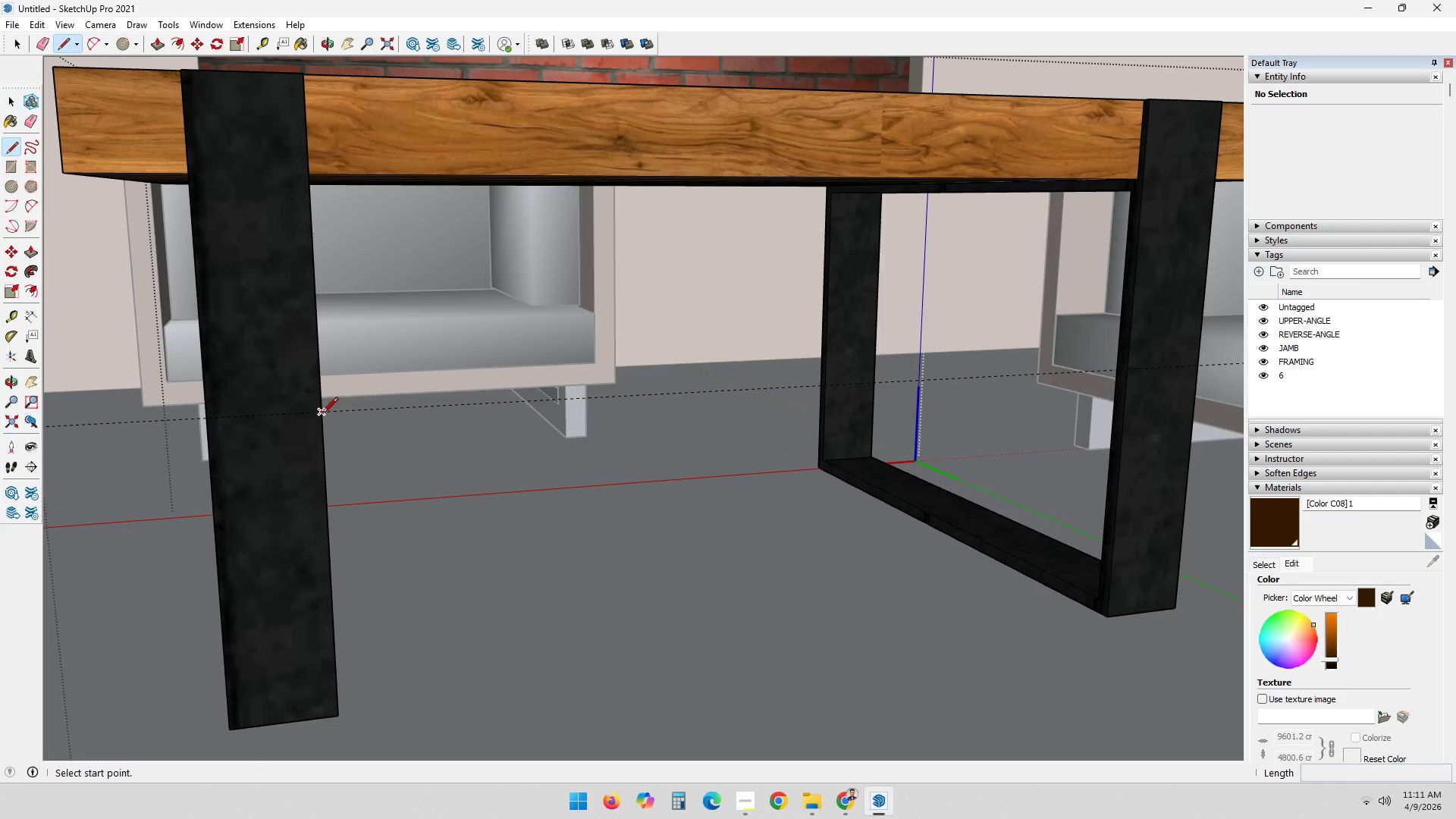 
left_click_drag(start_coordinate=[322, 414], to_coordinate=[344, 413])
 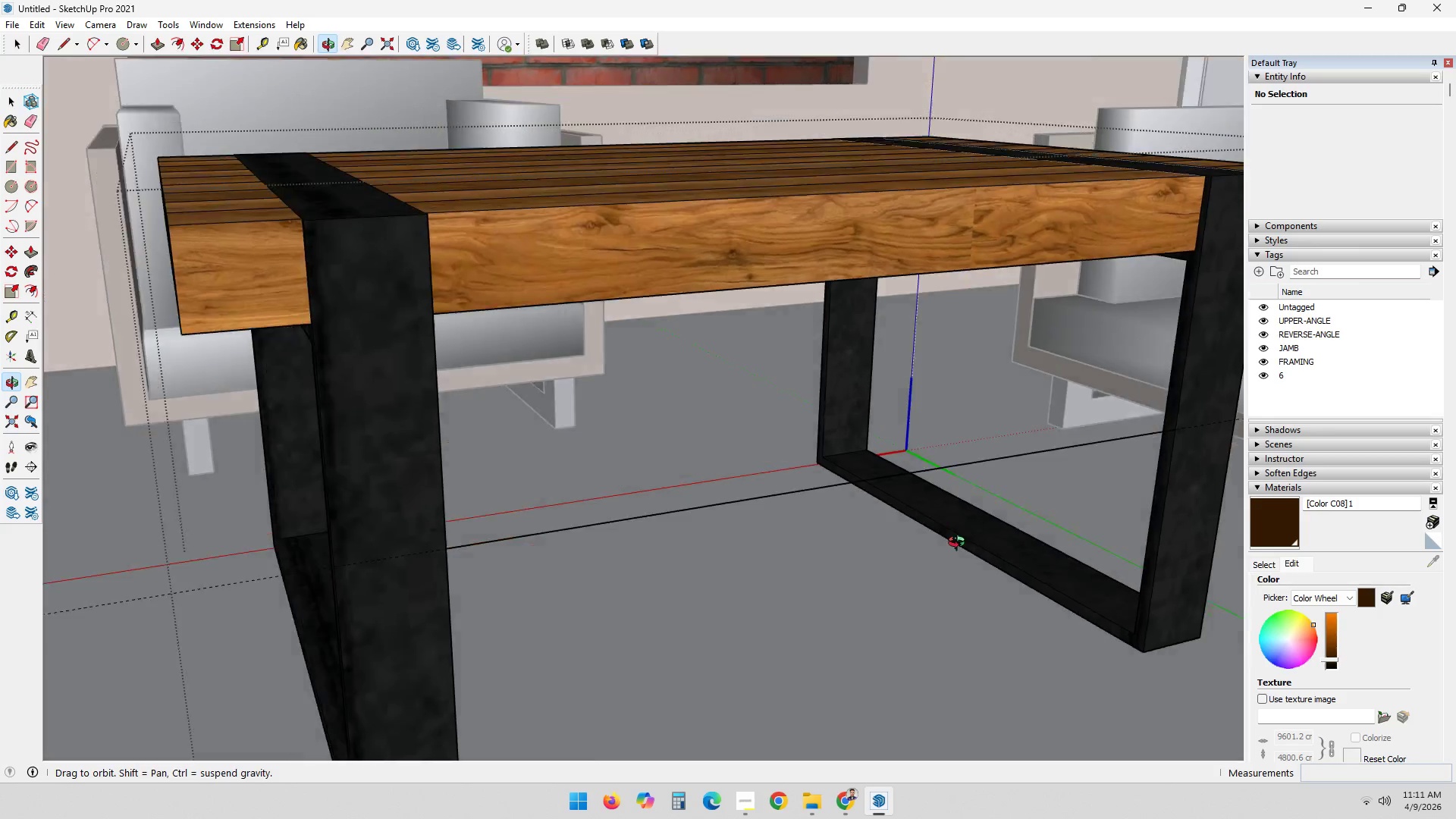 
hold_key(key=ShiftLeft, duration=0.48)
 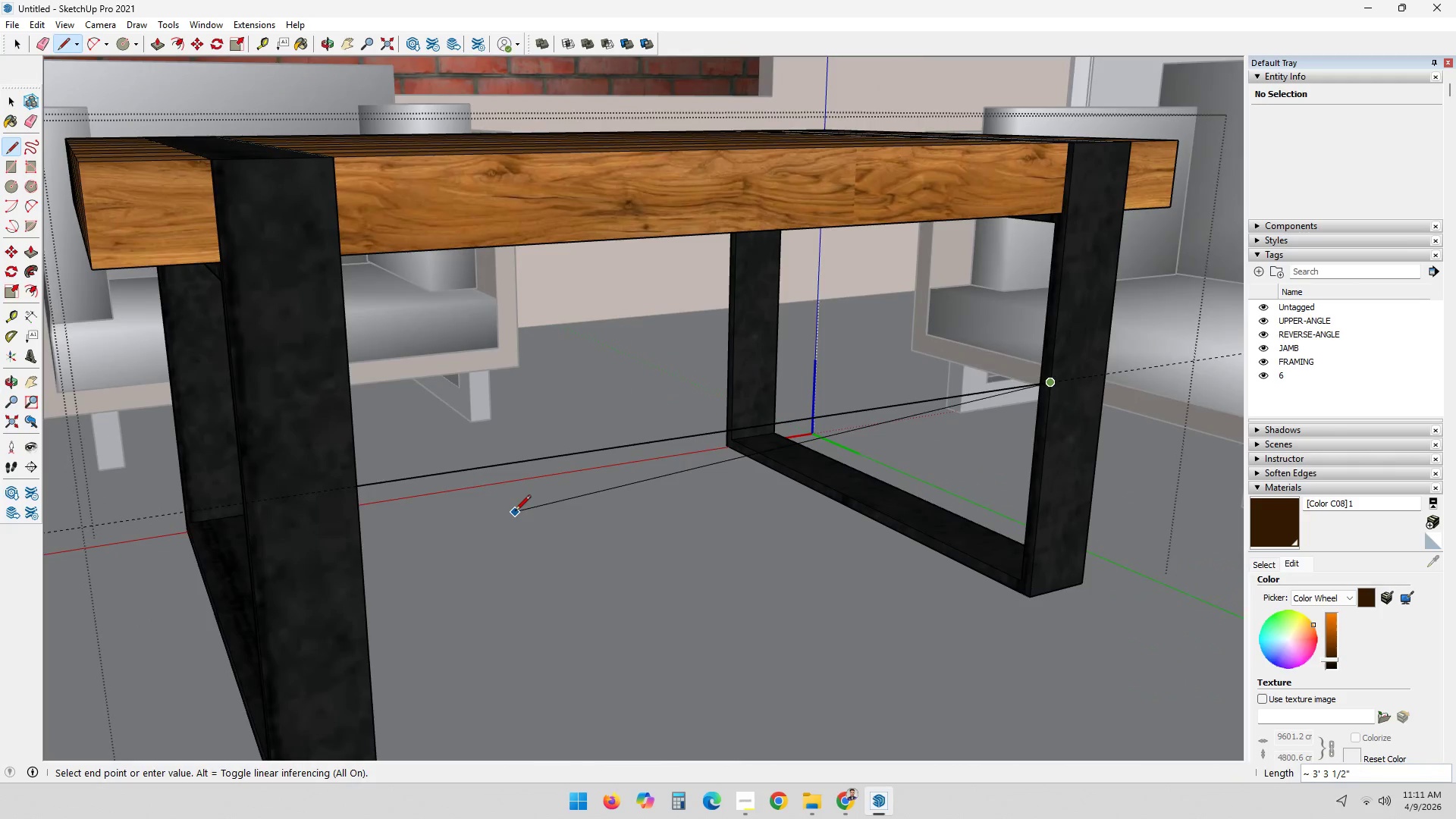 
wait(5.28)
 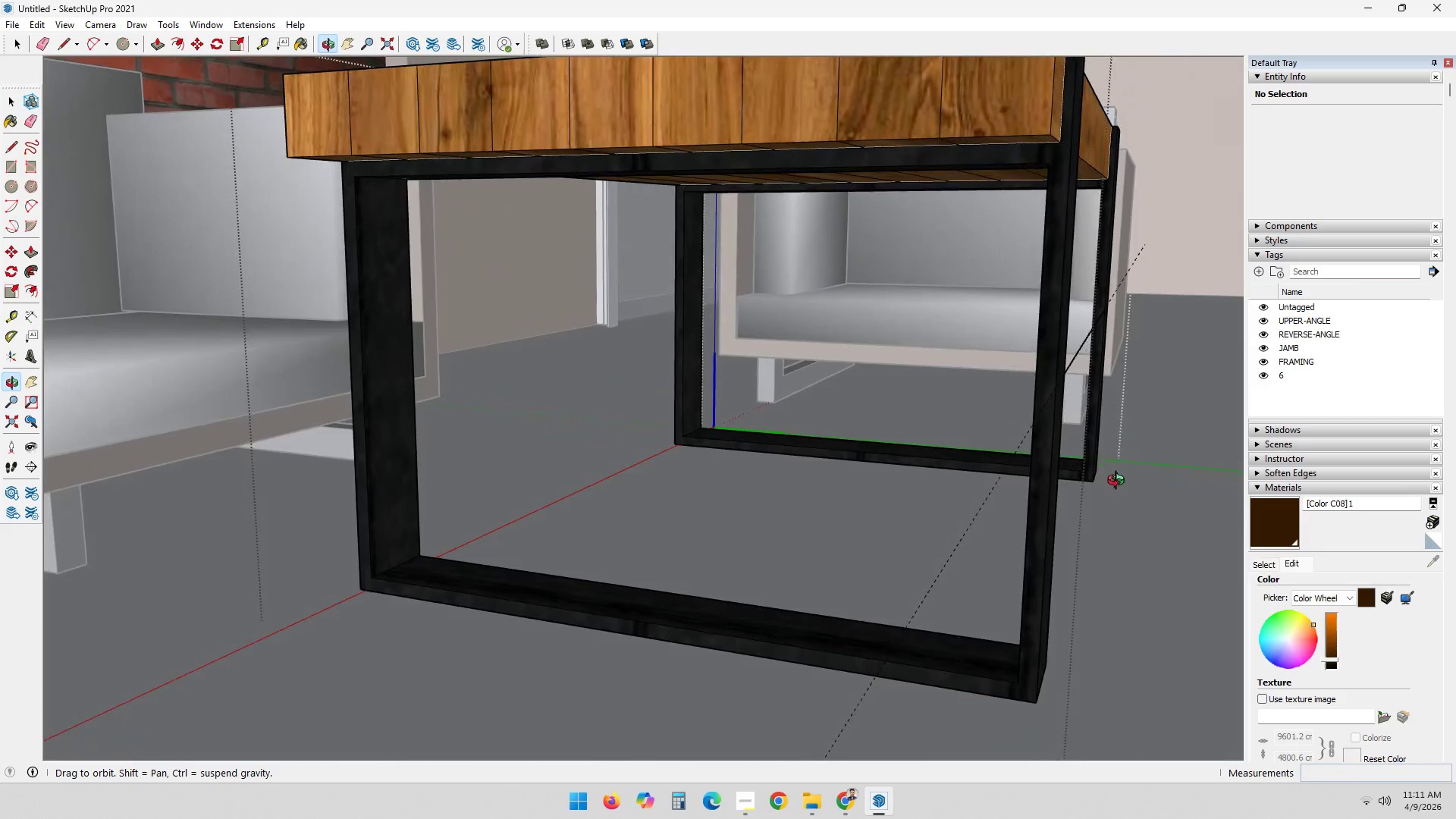 
key(T)
 